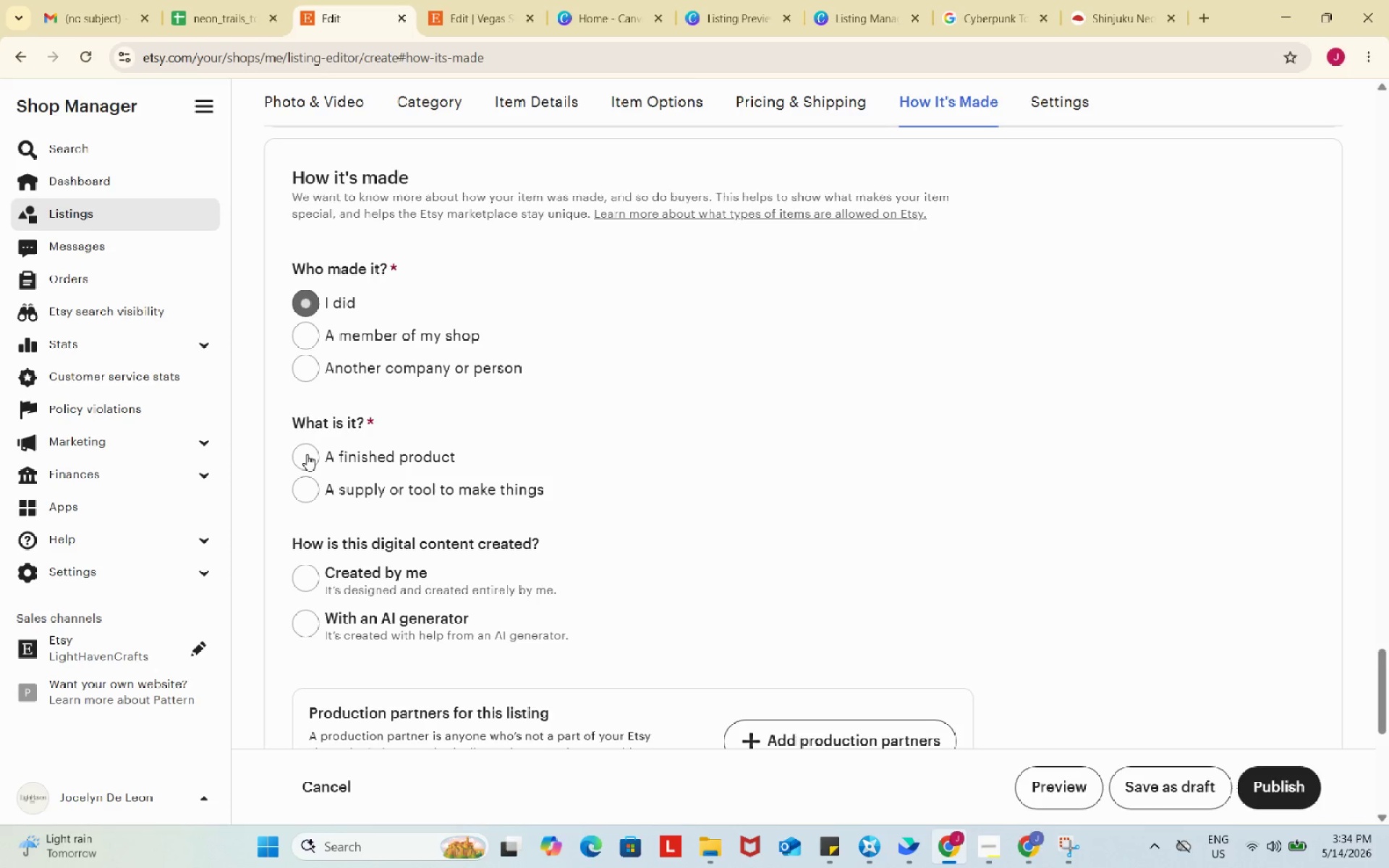 
left_click([307, 454])
 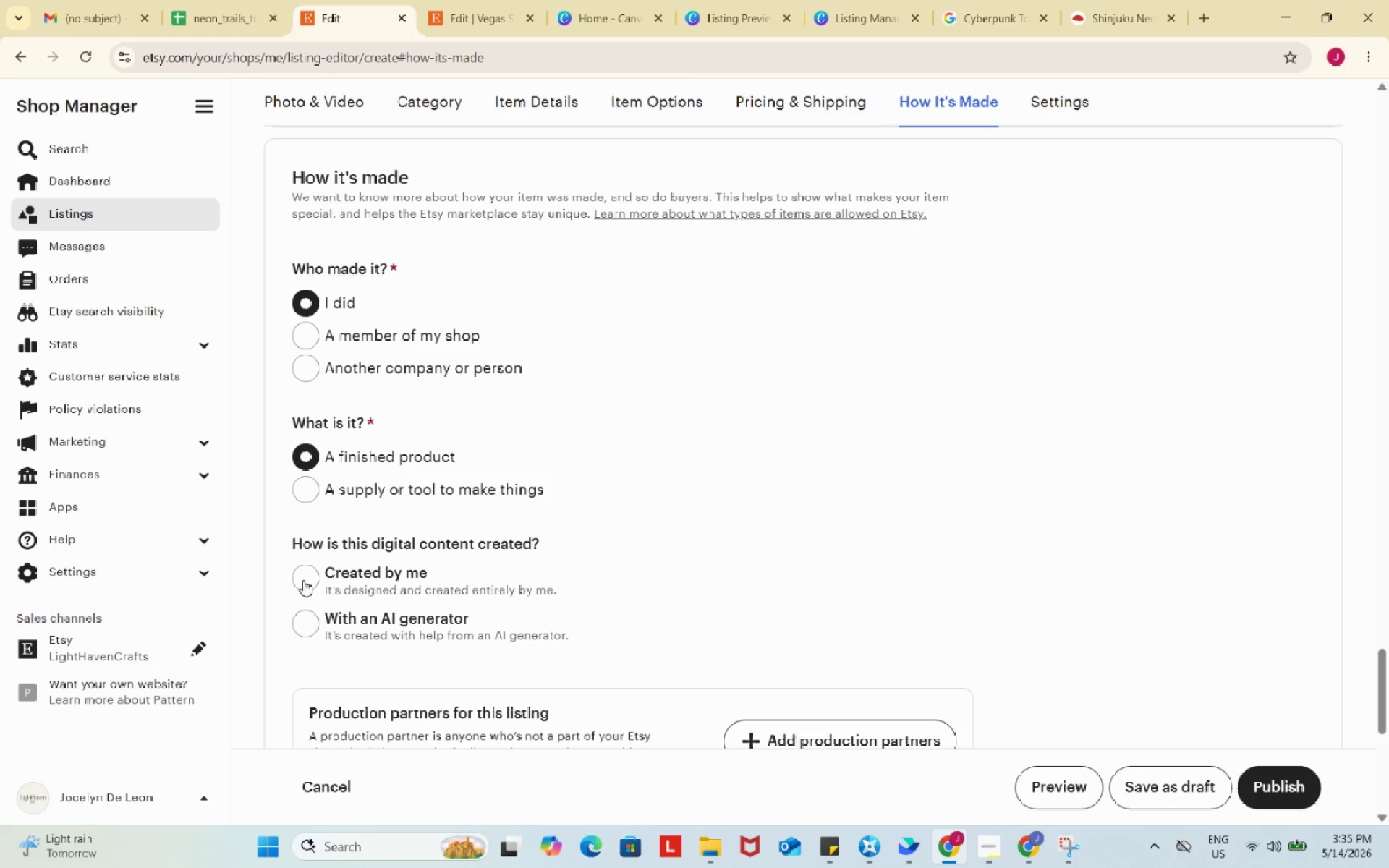 
left_click_drag(start_coordinate=[303, 580], to_coordinate=[315, 578])
 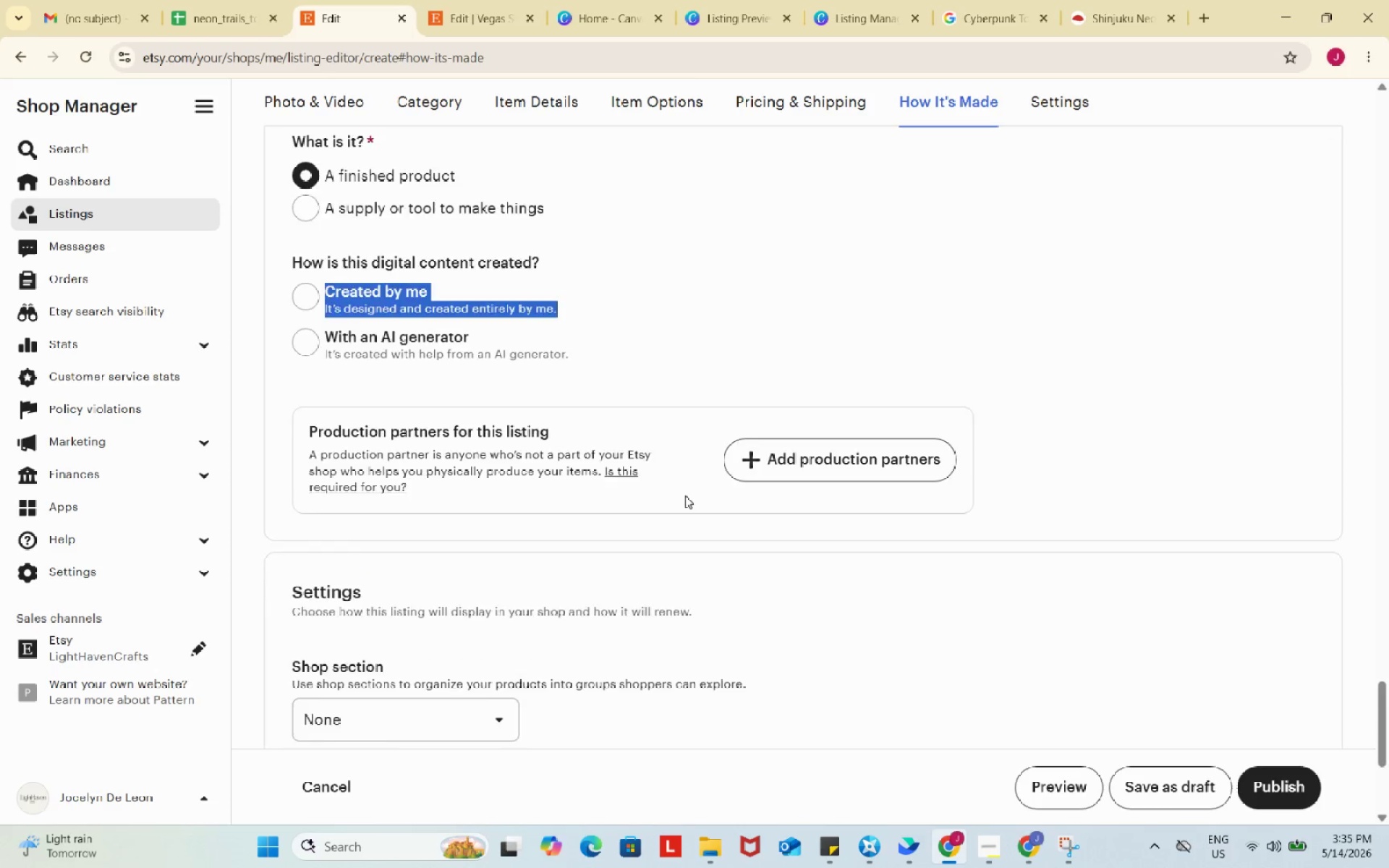 
scroll: coordinate [685, 495], scroll_direction: down, amount: 5.0
 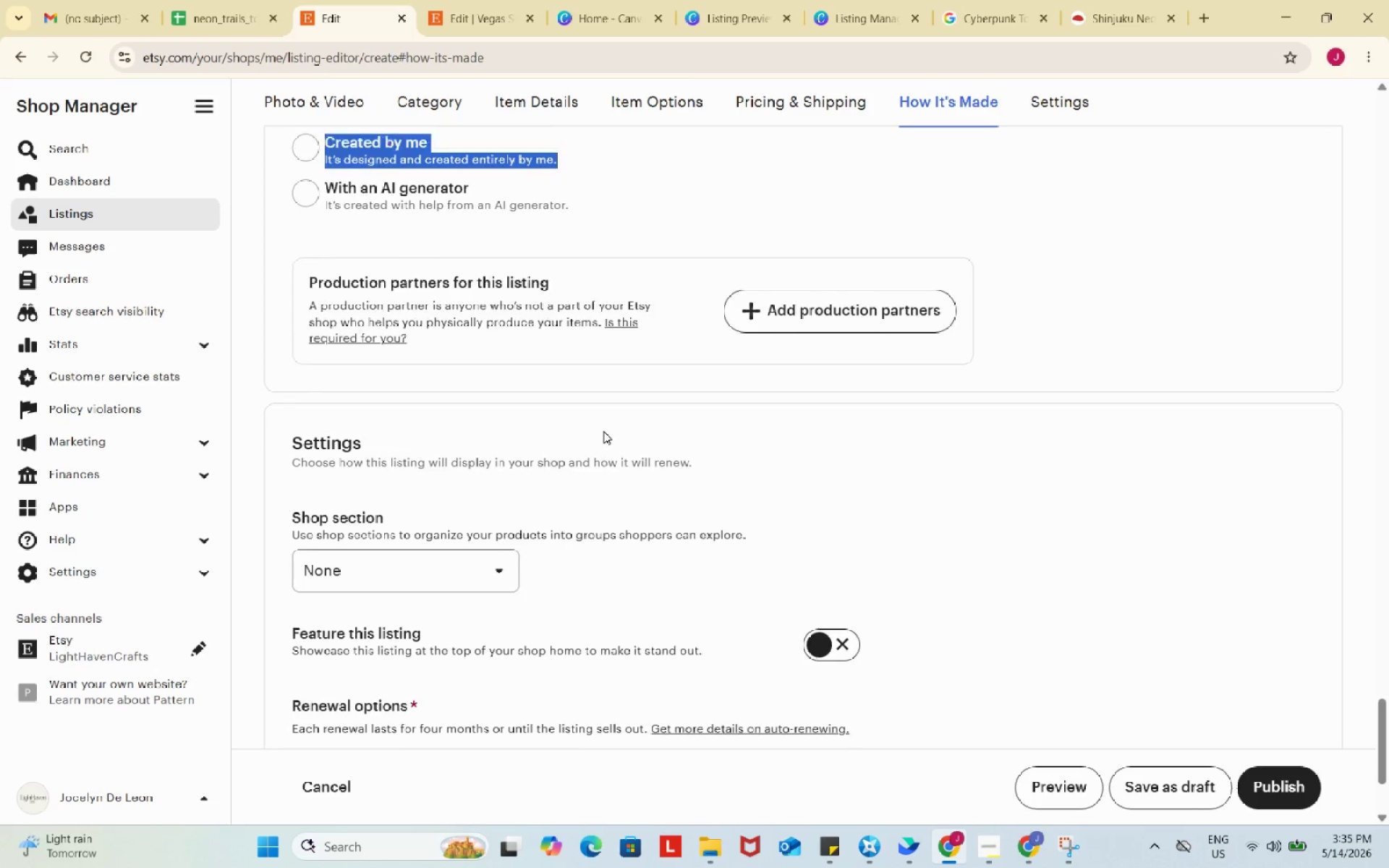 
scroll: coordinate [430, 391], scroll_direction: up, amount: 3.0
 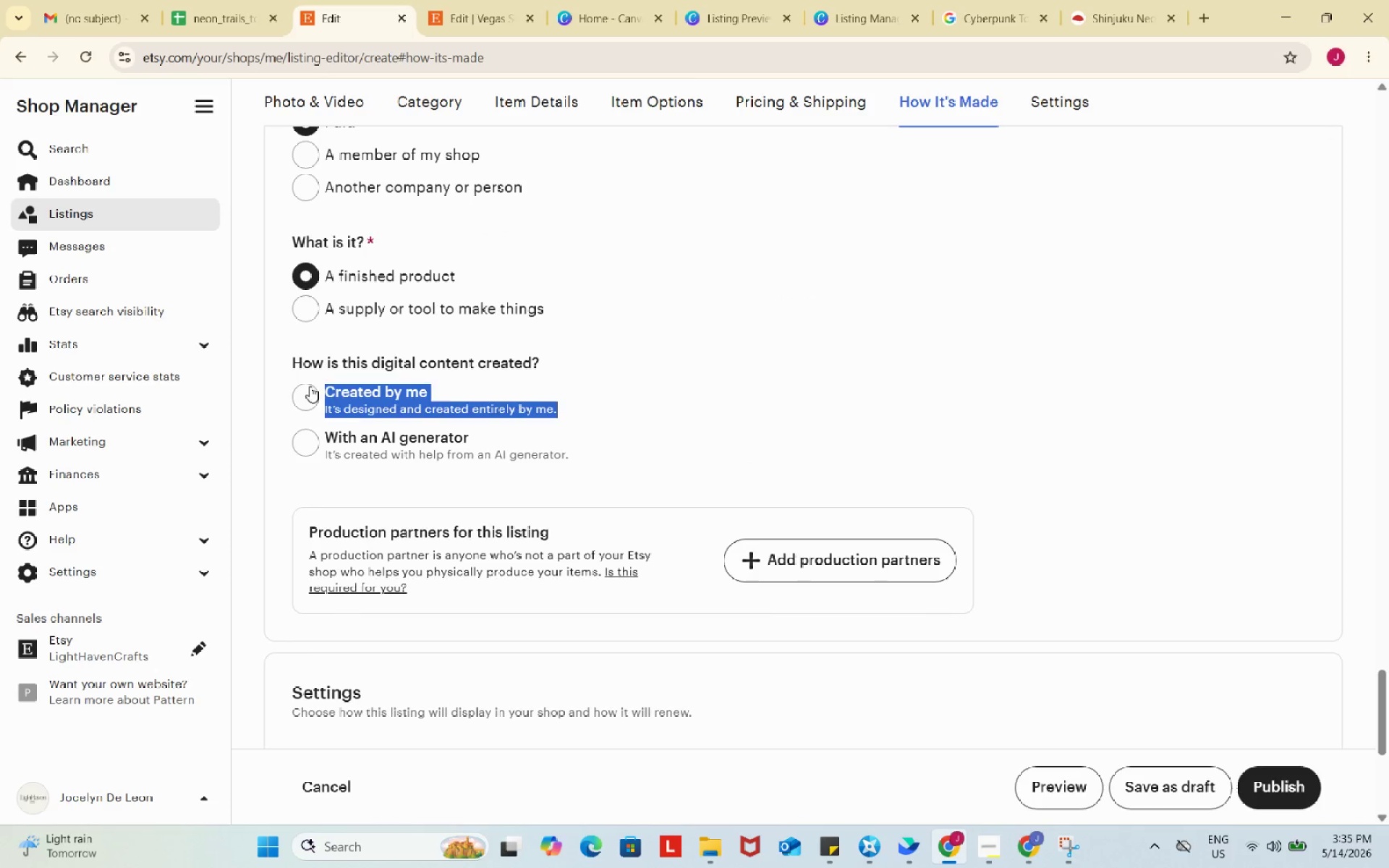 
left_click([310, 386])
 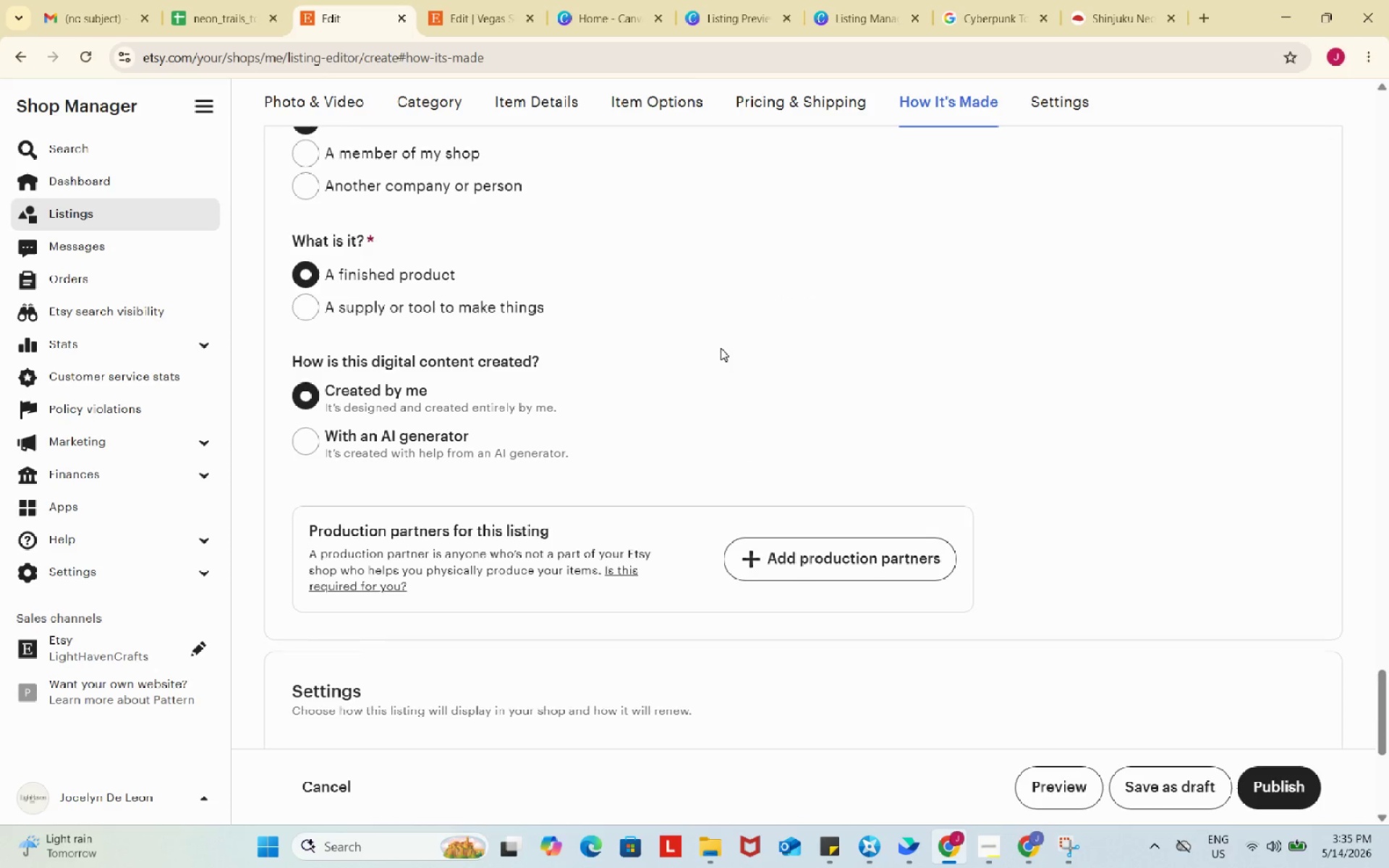 
left_click([471, 372])
 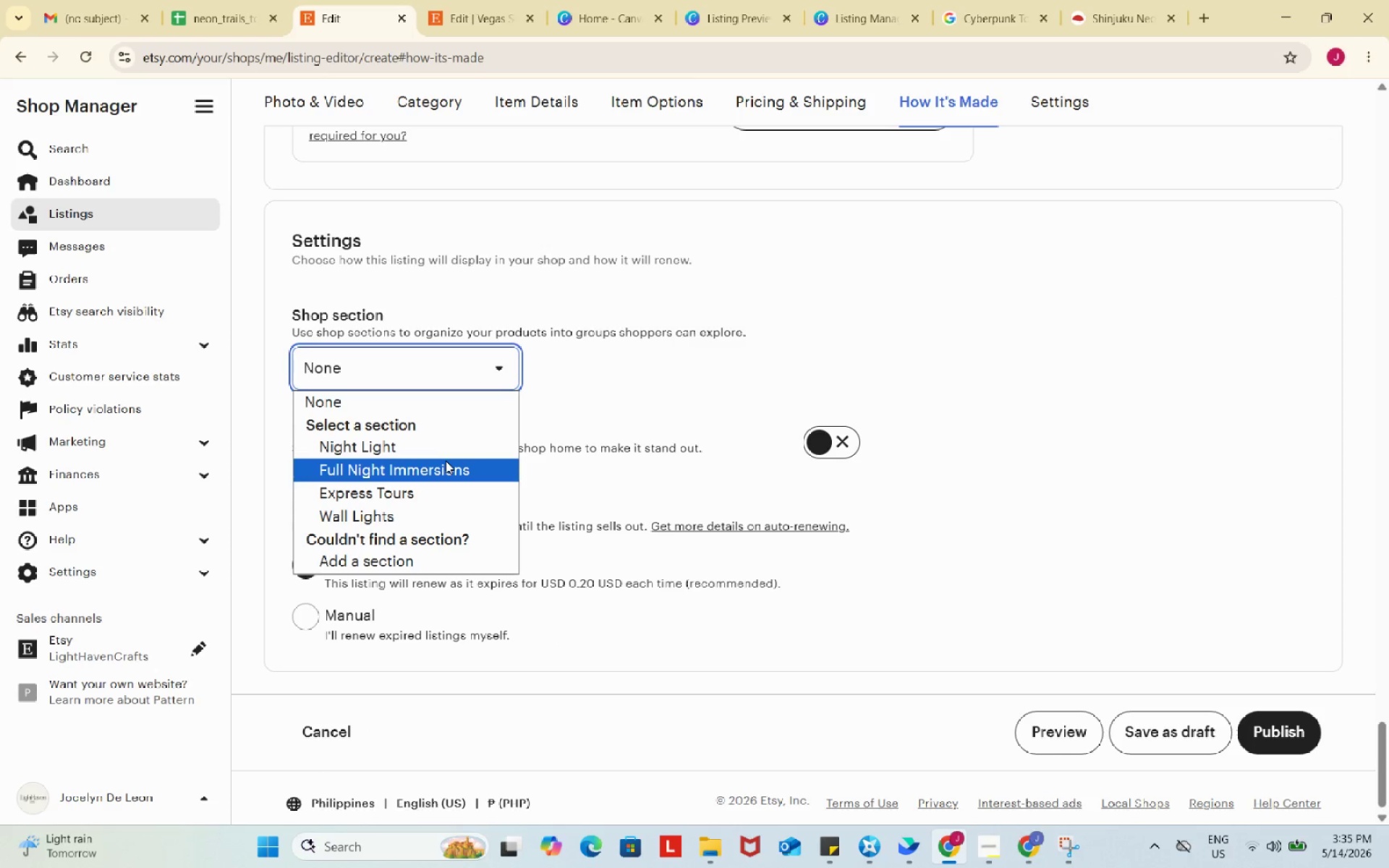 
scroll: coordinate [721, 348], scroll_direction: down, amount: 5.0
 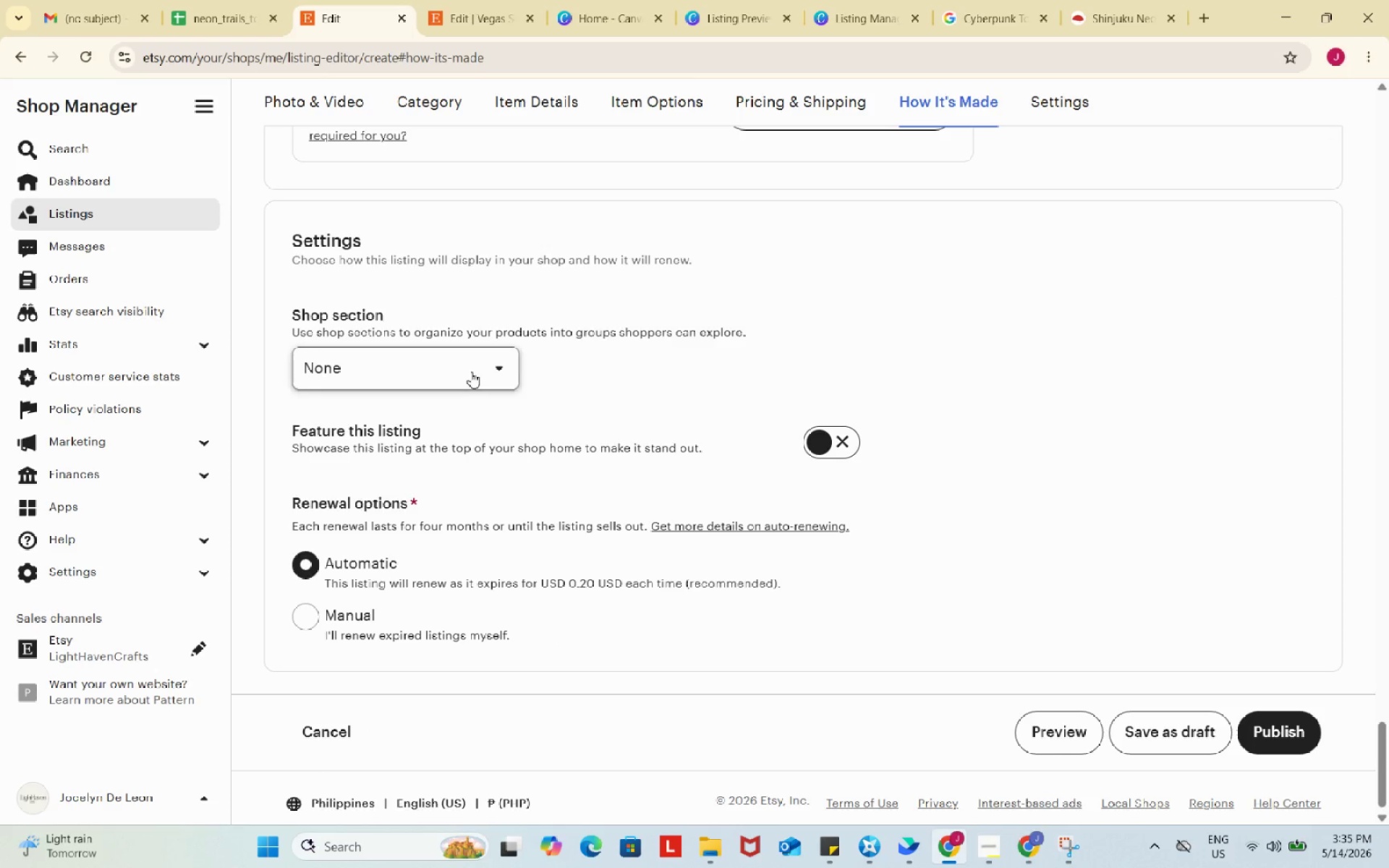 
left_click([446, 461])
 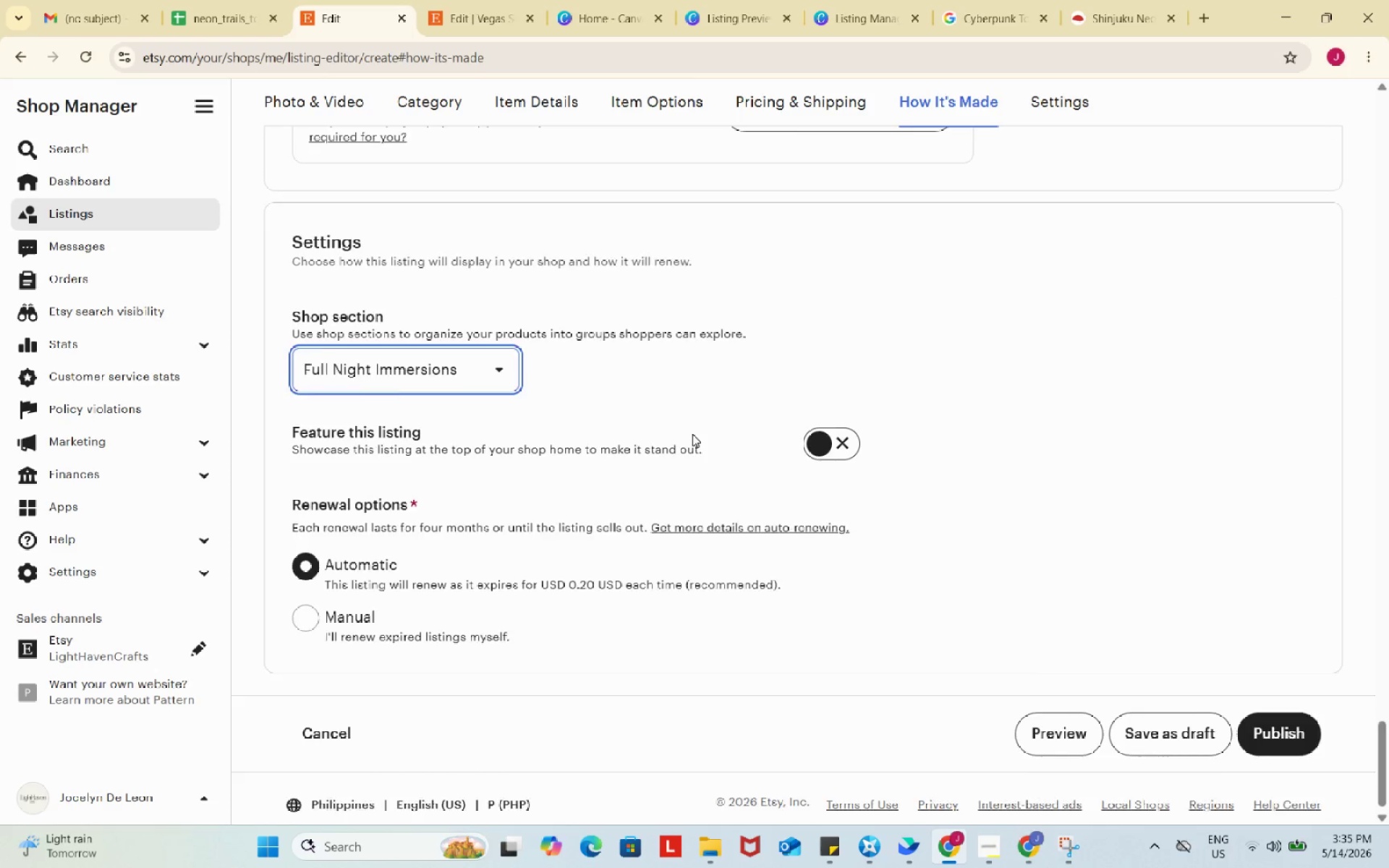 
left_click([647, 407])
 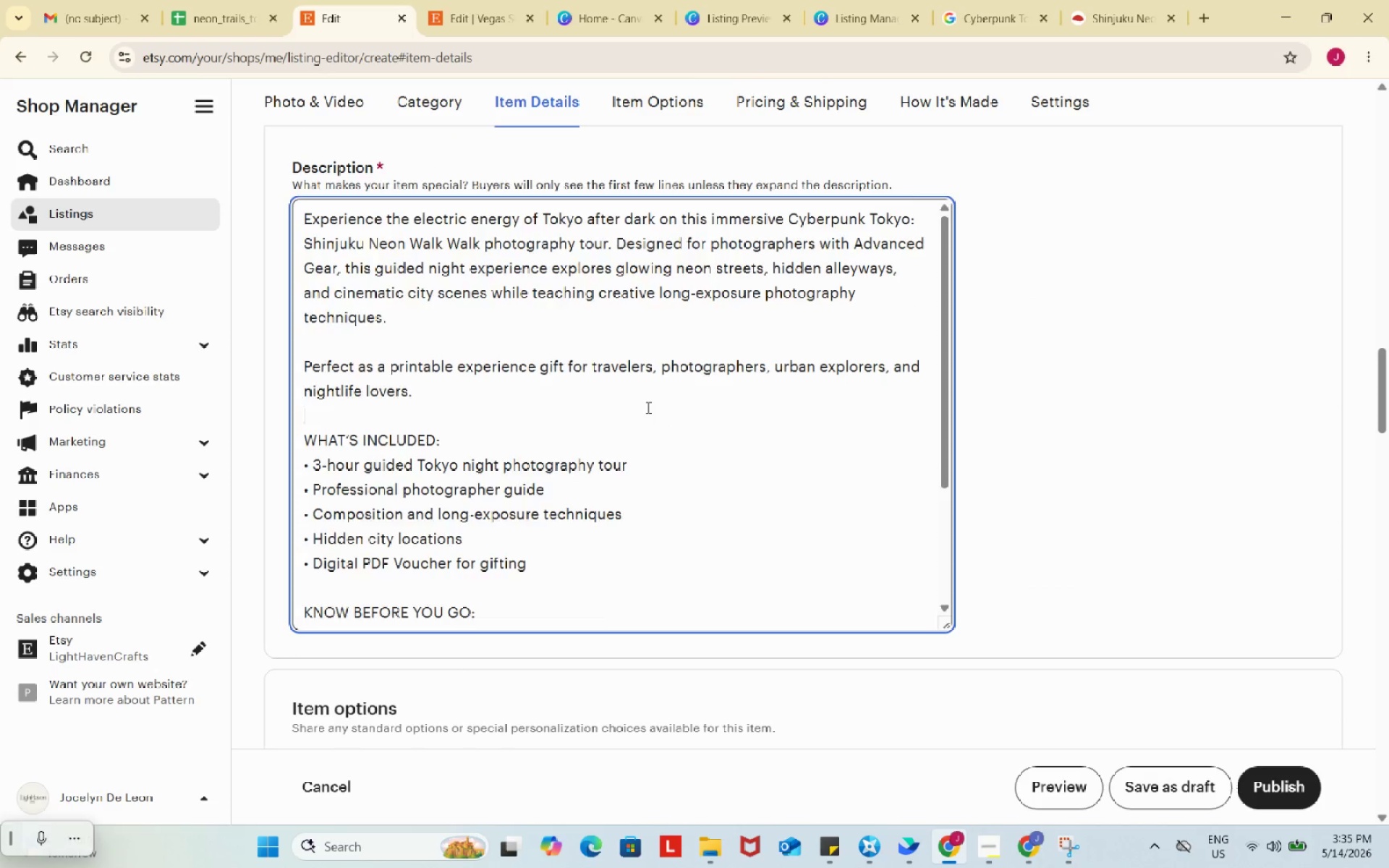 
scroll: coordinate [692, 434], scroll_direction: up, amount: 36.0
 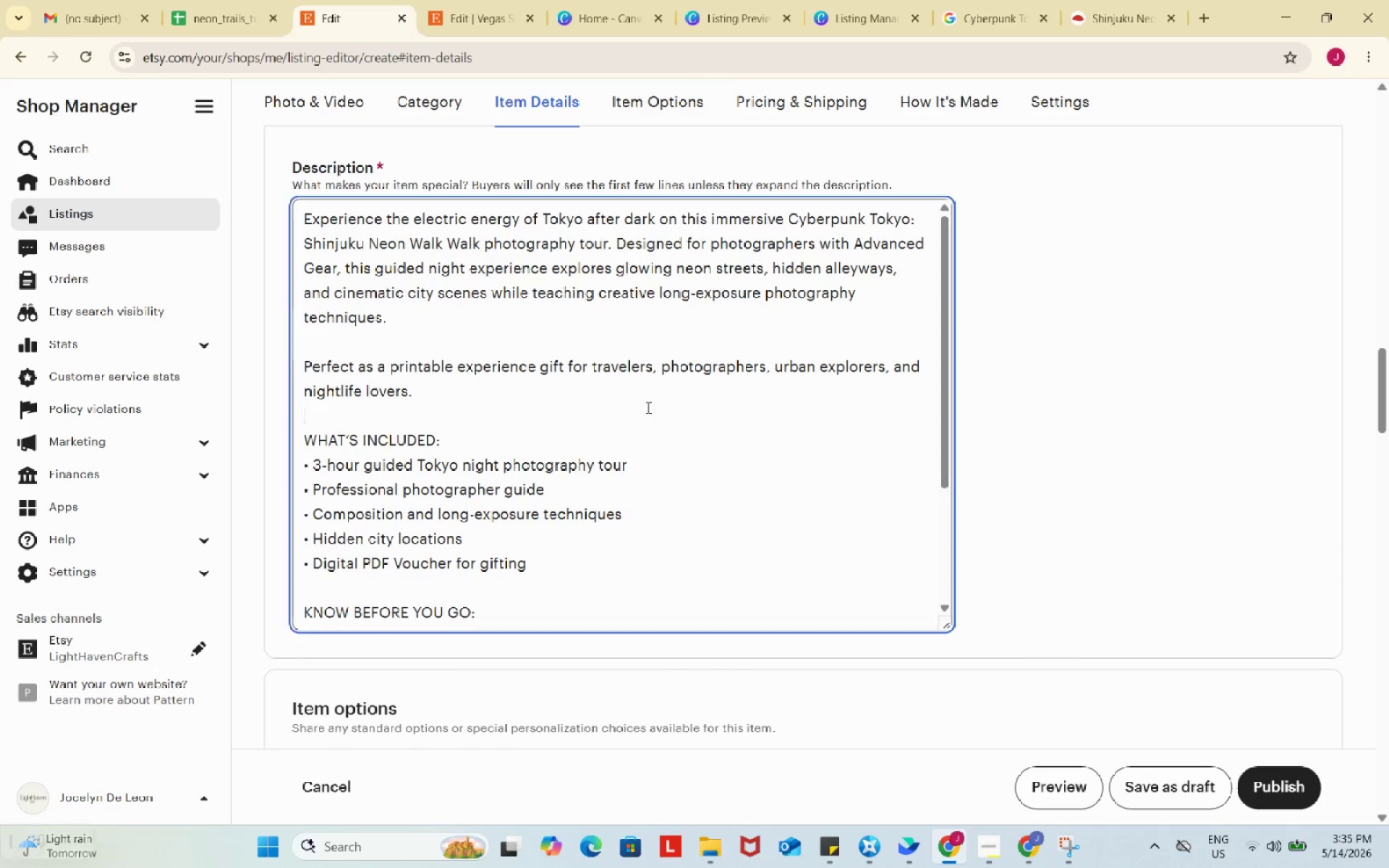 
key(Control+A)
 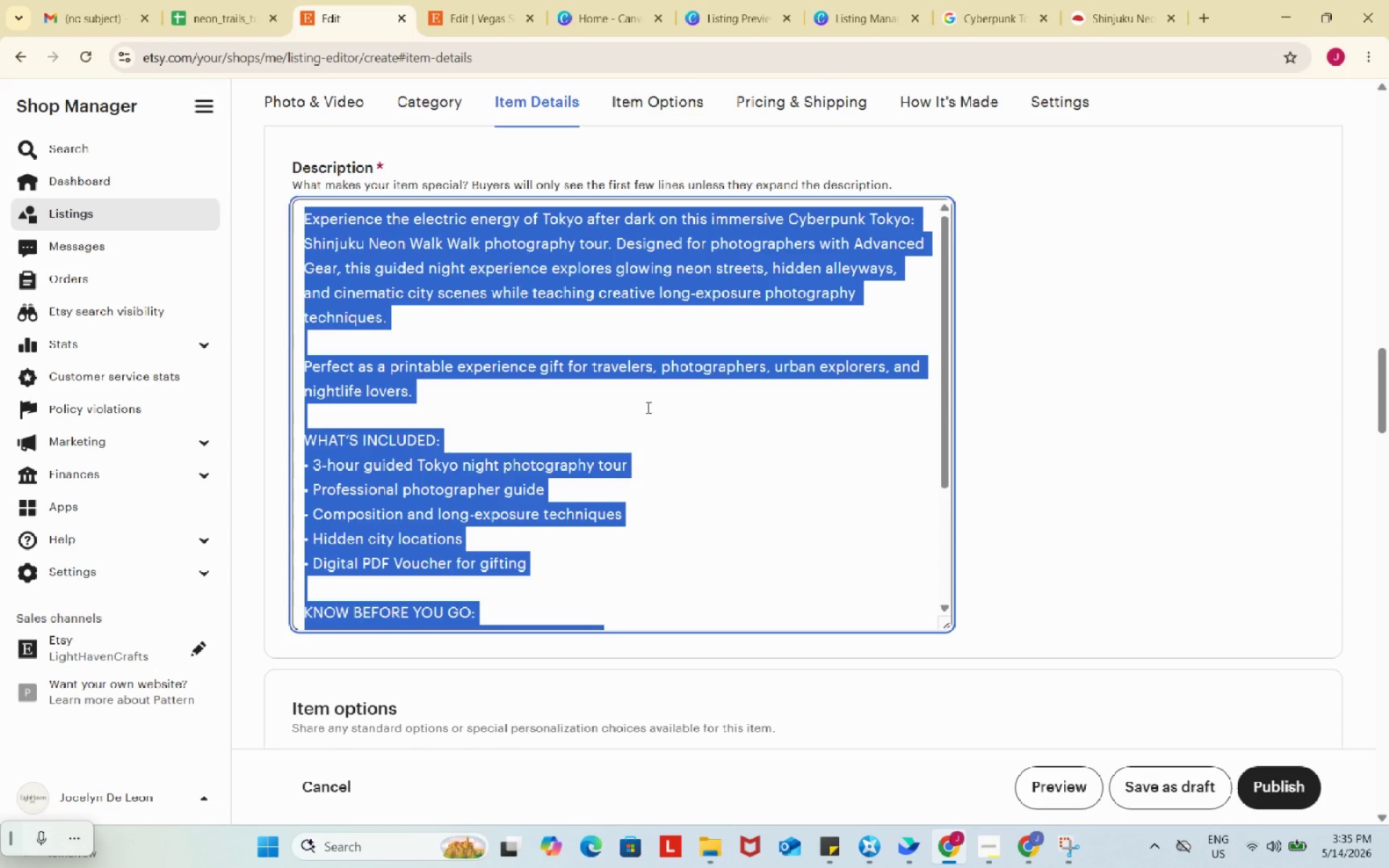 
key(Control+C)
 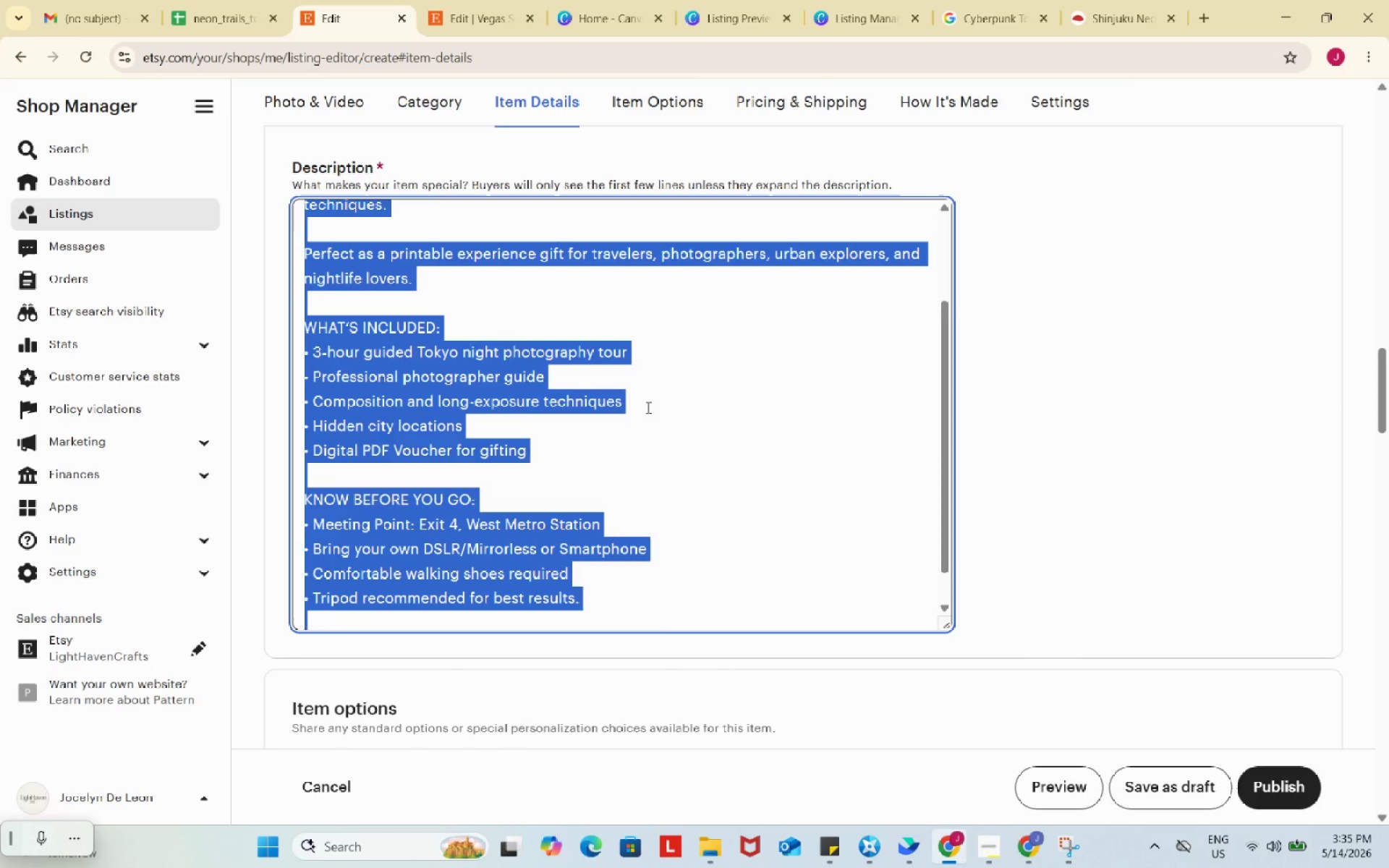 
left_click([225, 0])
 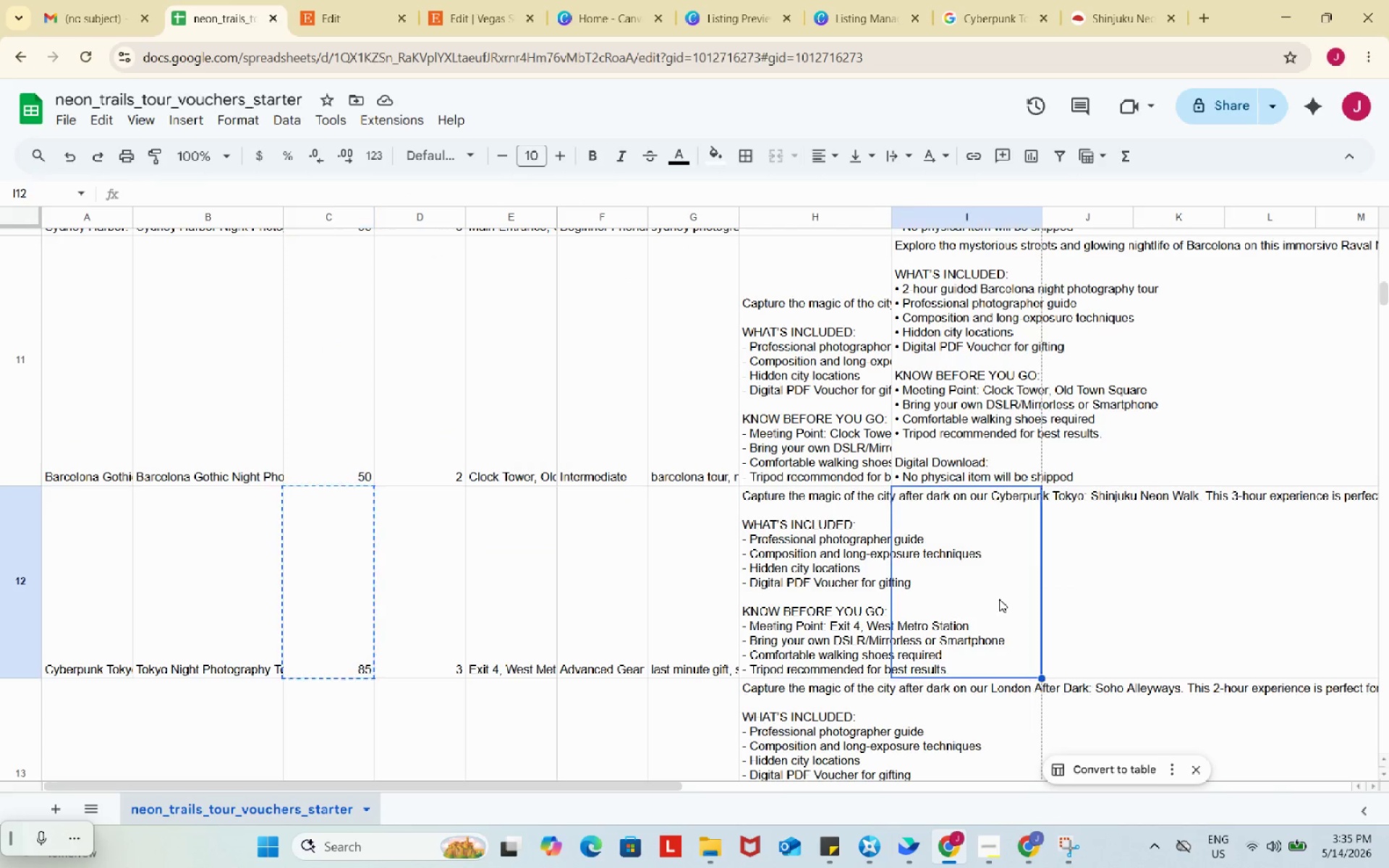 
scroll: coordinate [647, 407], scroll_direction: down, amount: 6.0
 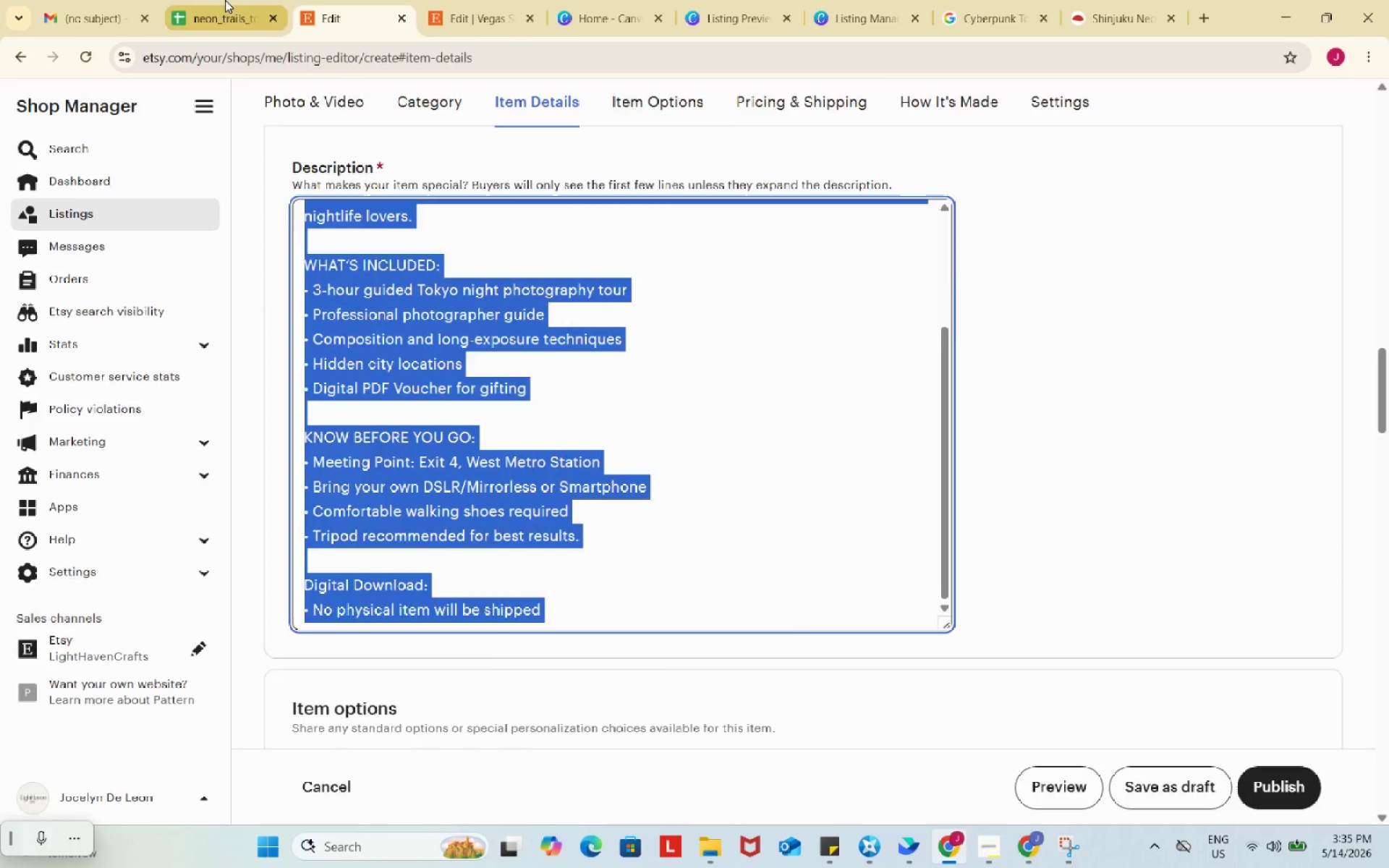 
double_click([999, 599])
 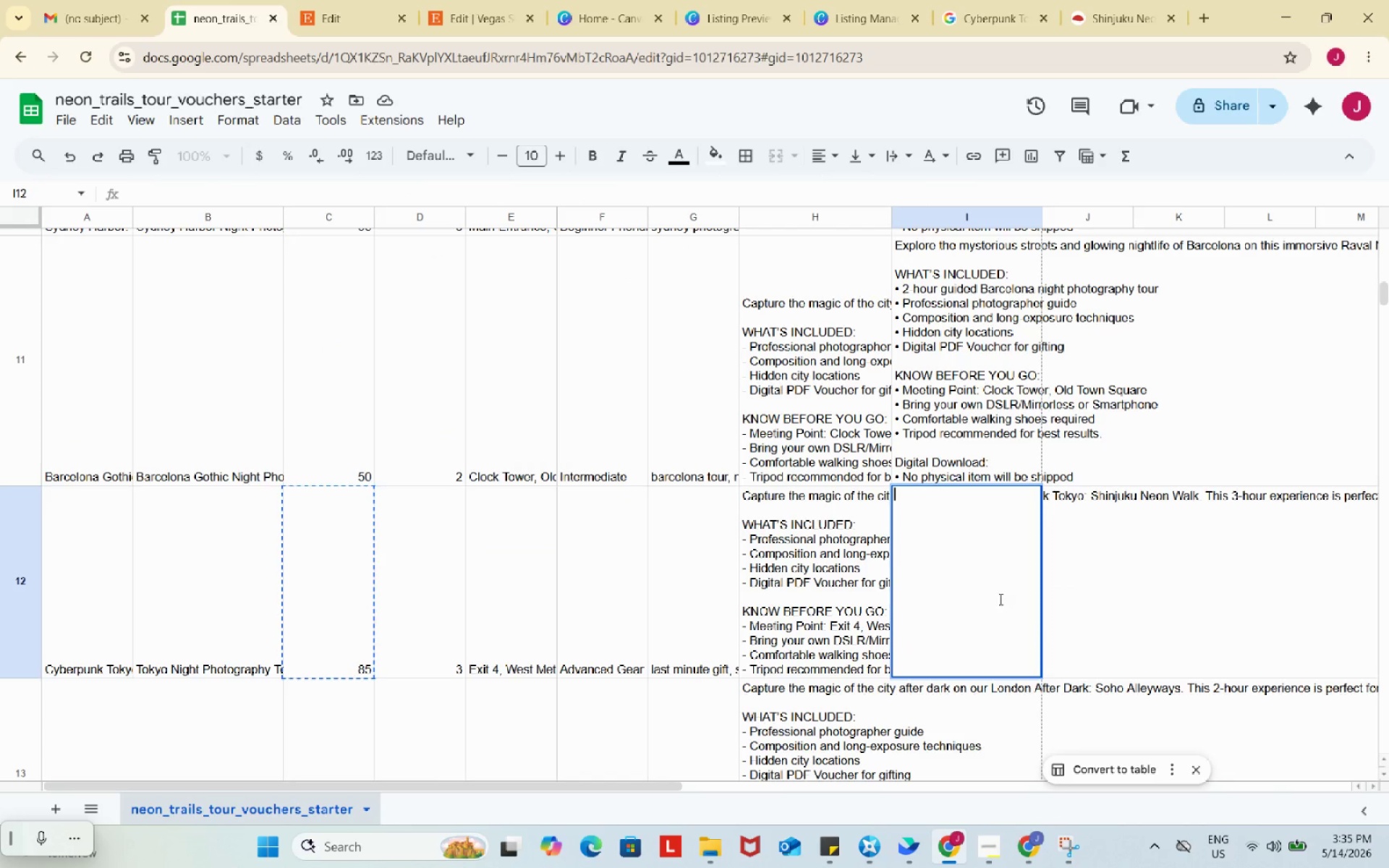 
key(Control+ControlLeft)
 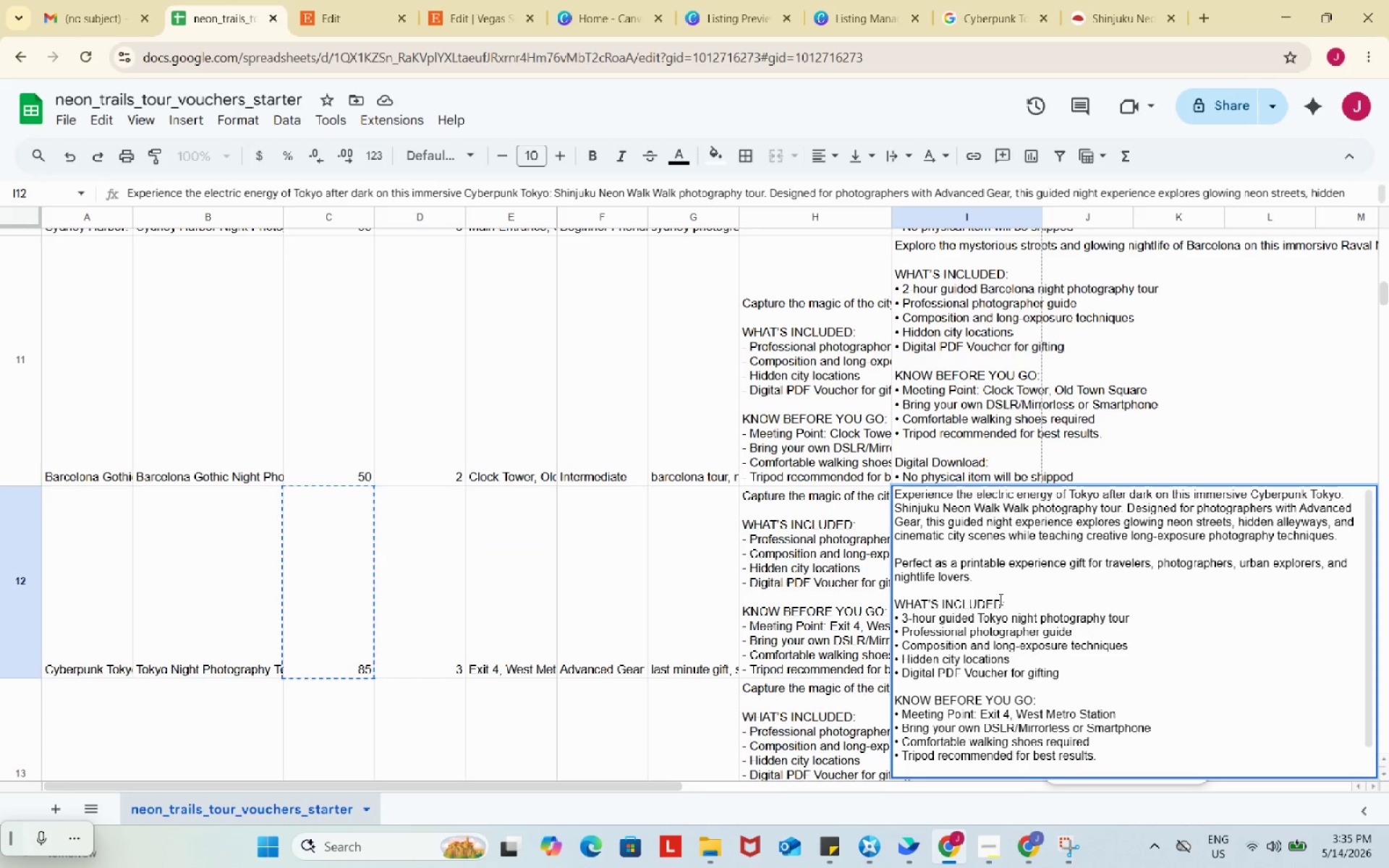 
key(Control+V)
 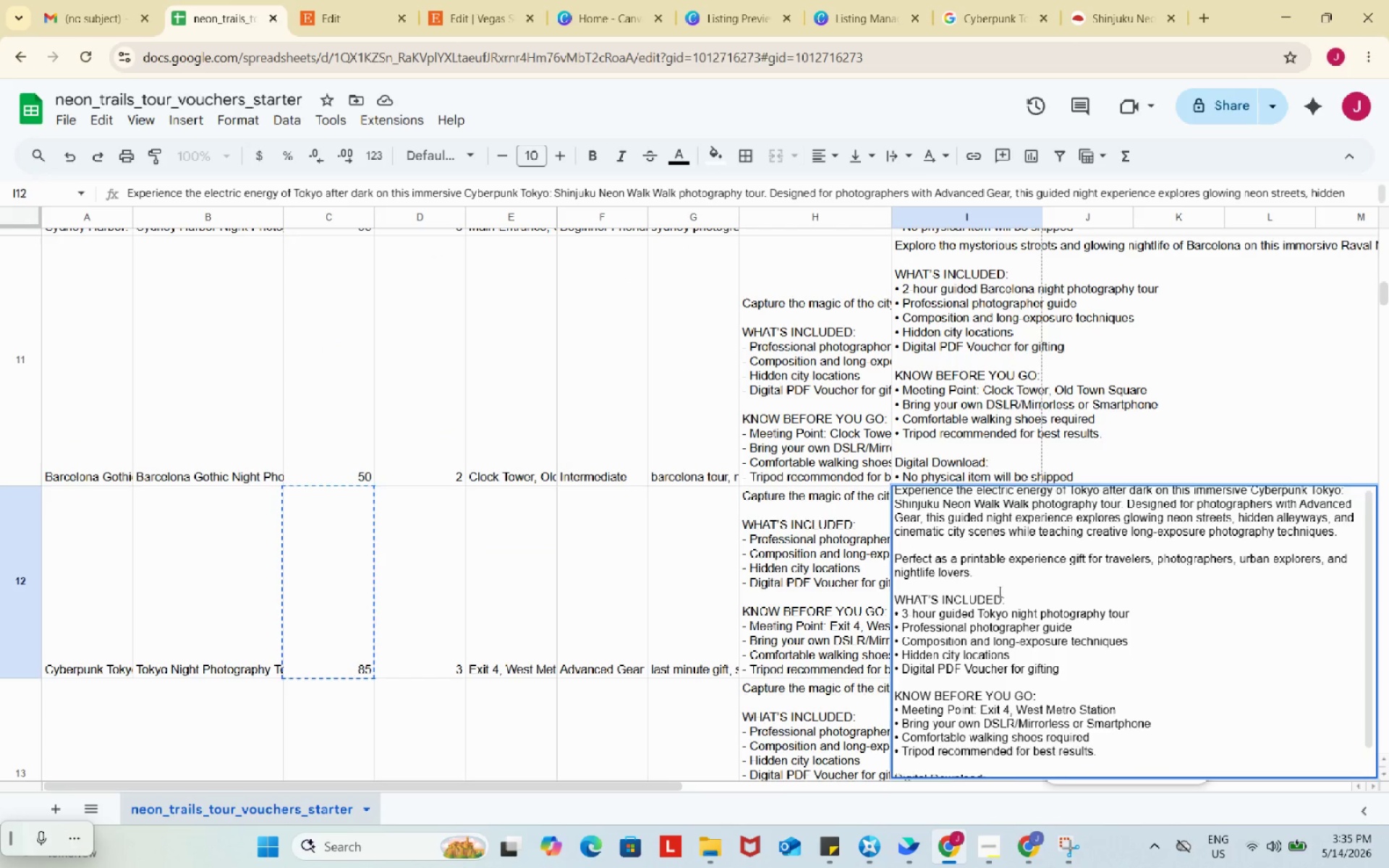 
left_click([641, 603])
 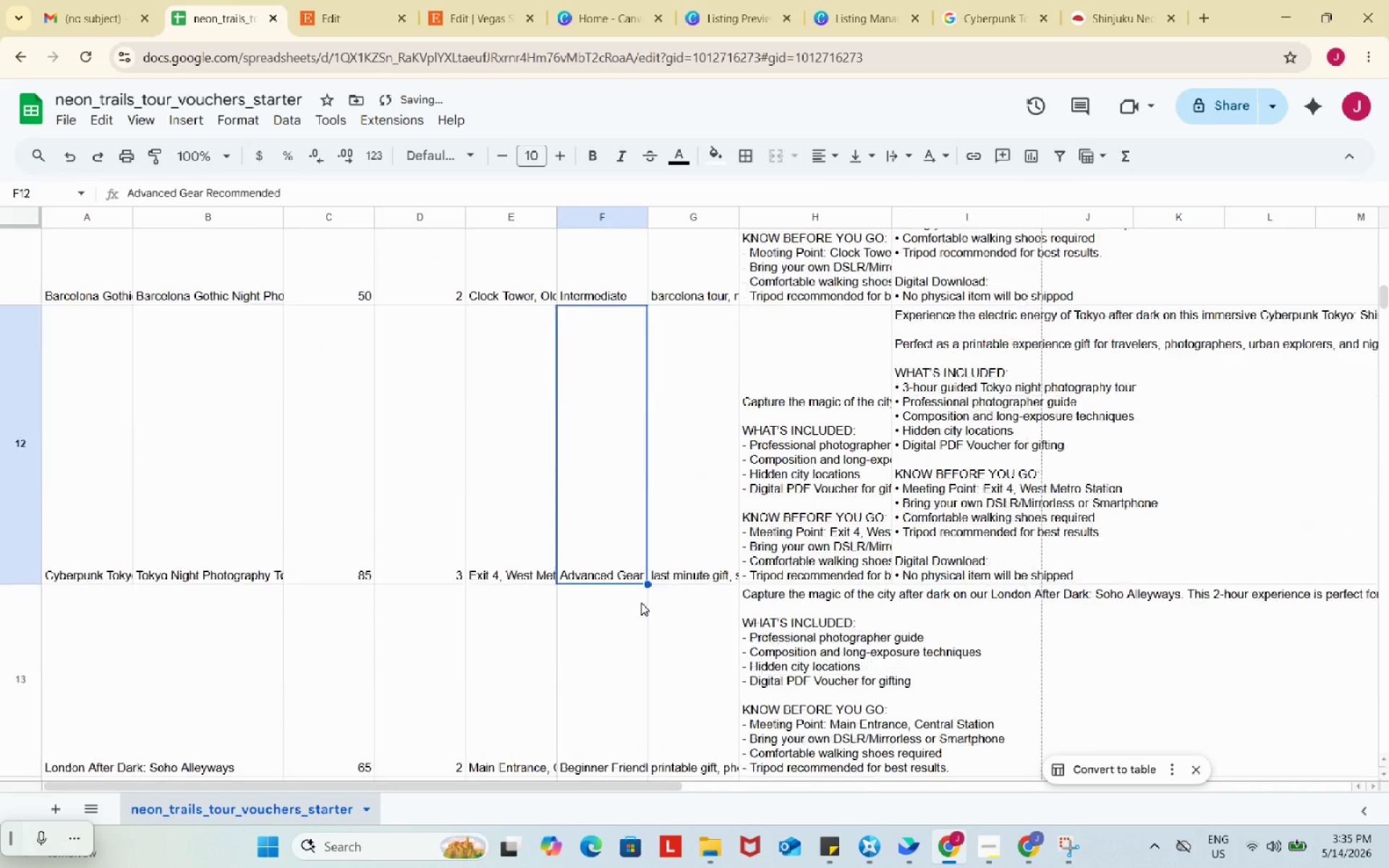 
scroll: coordinate [641, 603], scroll_direction: down, amount: 8.0
 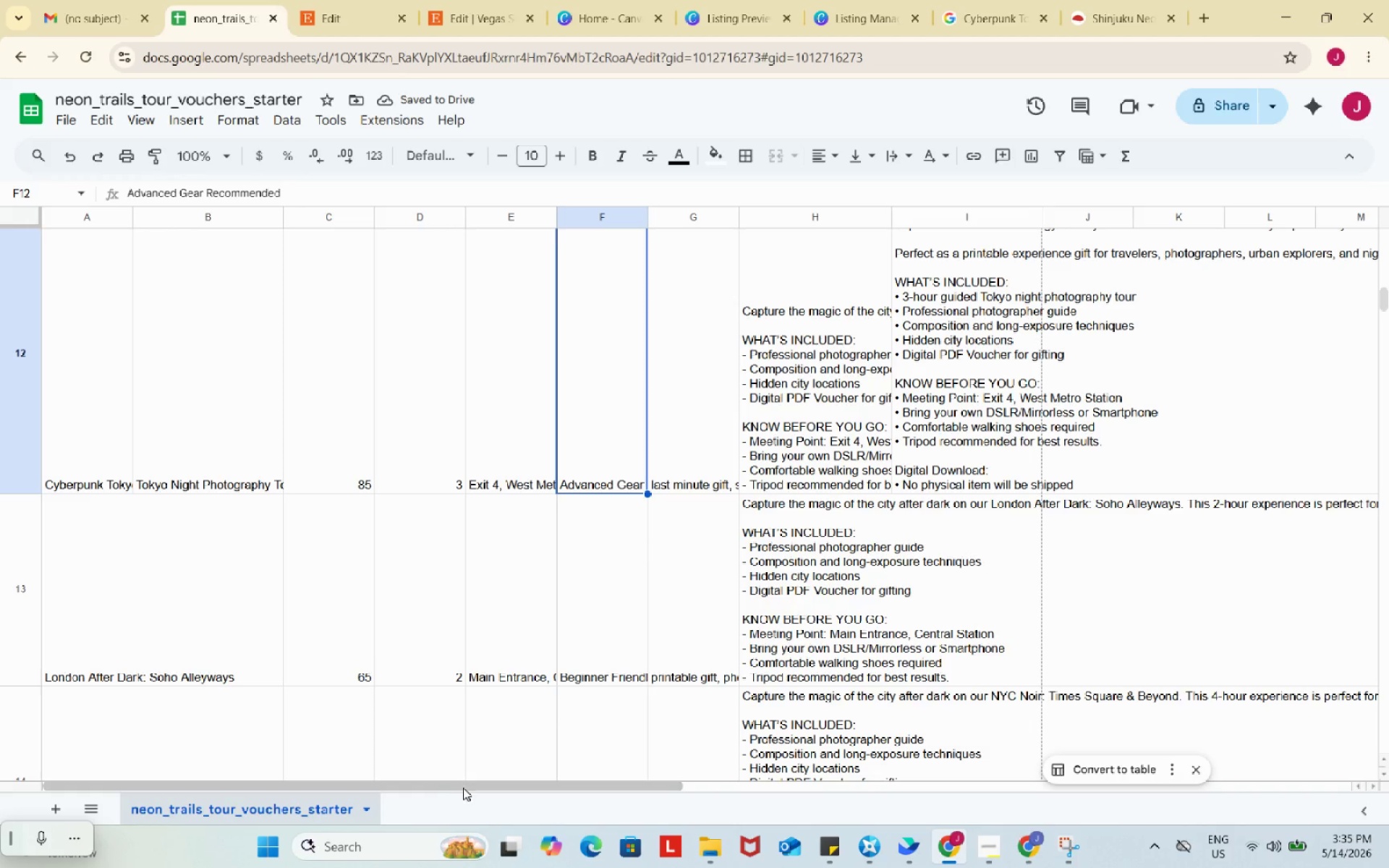 
left_click_drag(start_coordinate=[464, 788], to_coordinate=[368, 788])
 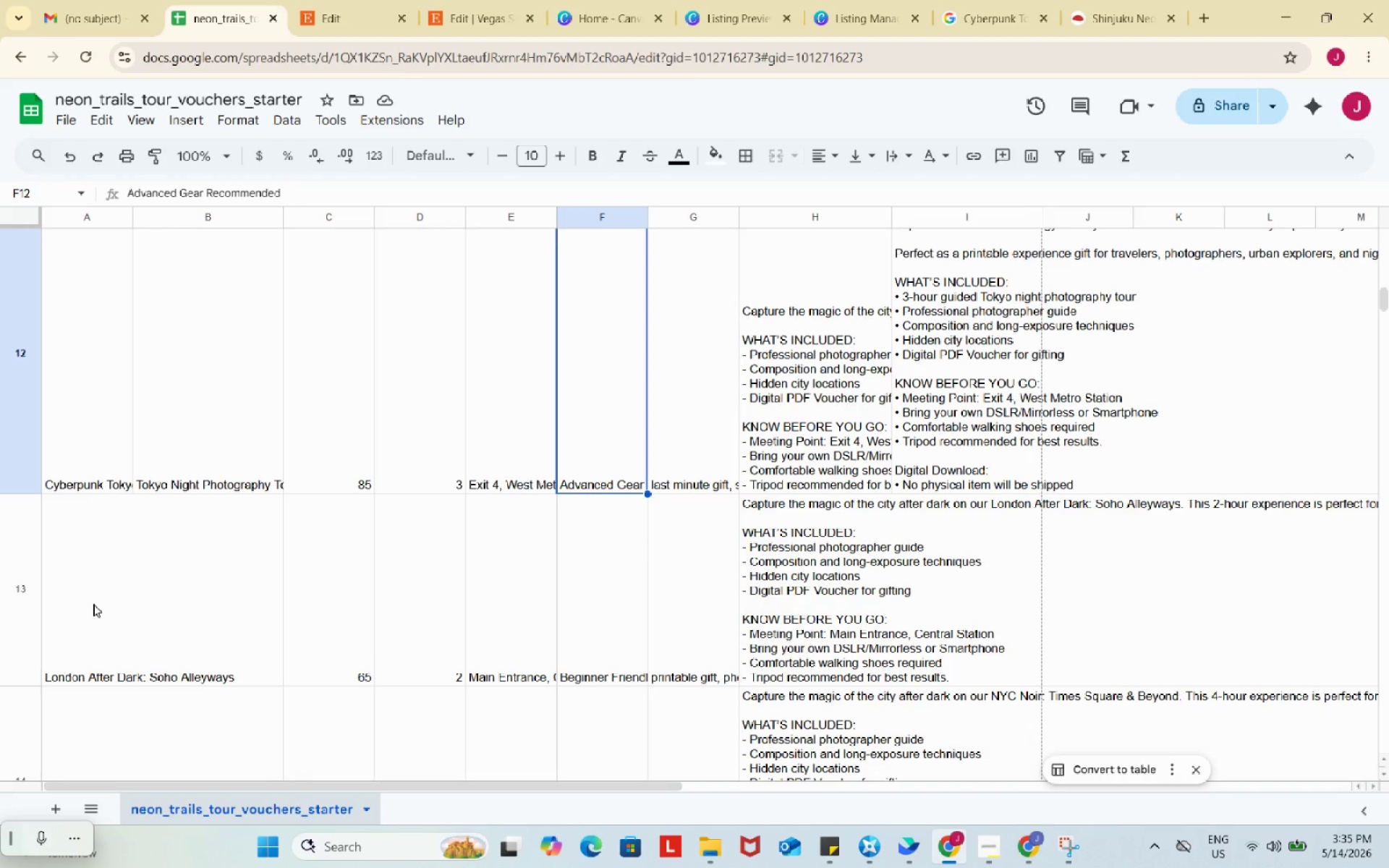 
left_click([93, 604])
 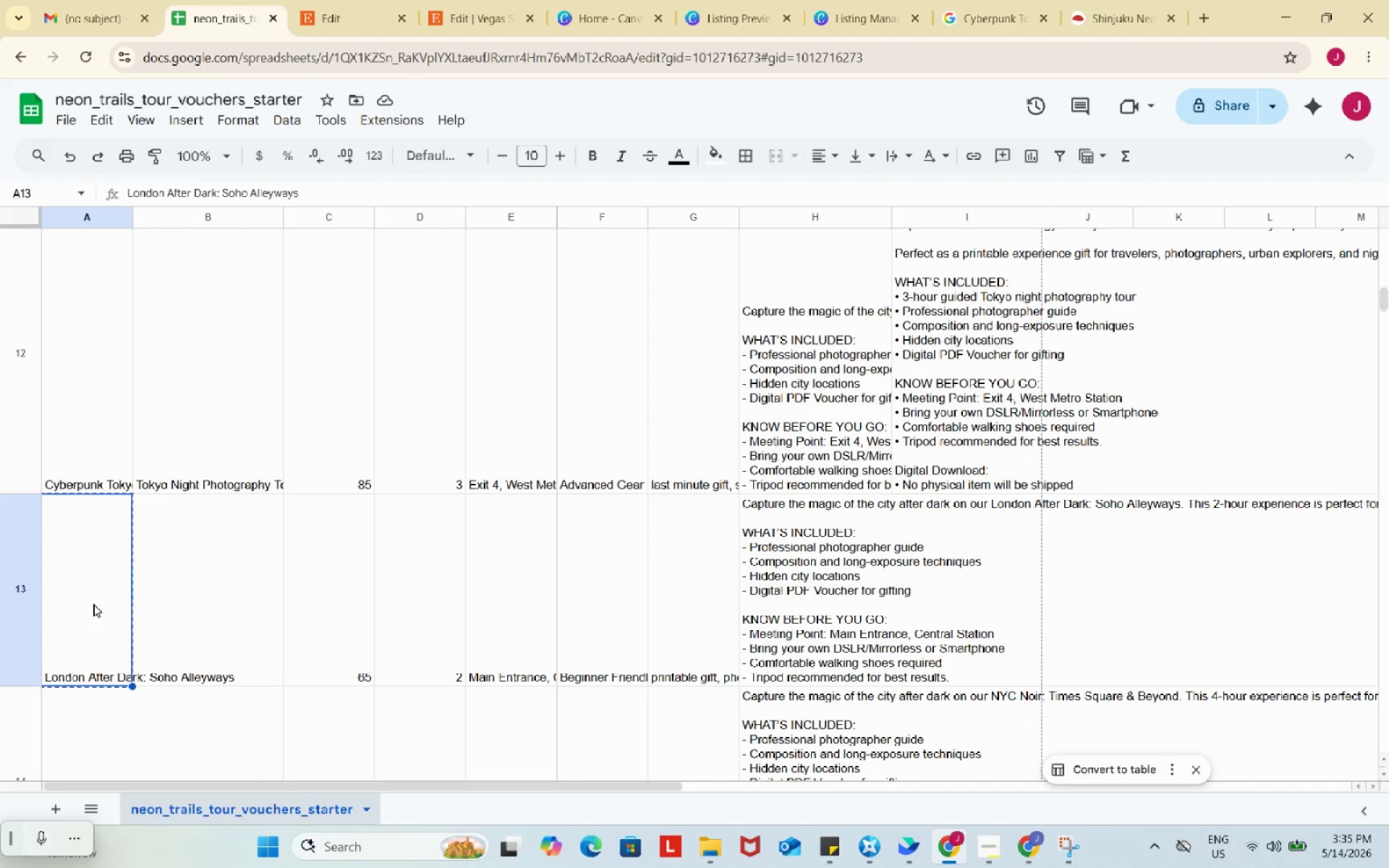 
key(Control+C)
 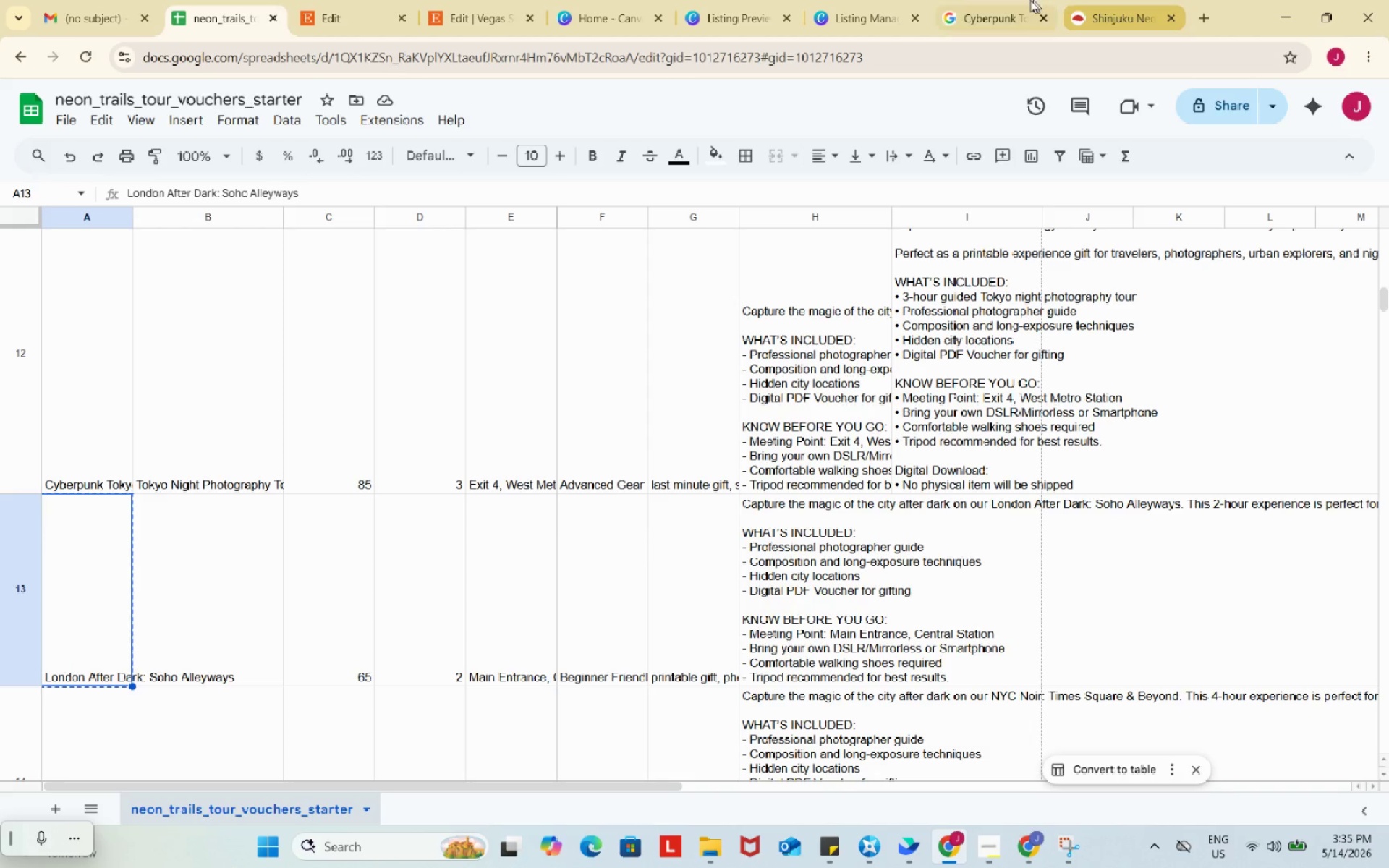 
left_click([1021, 0])
 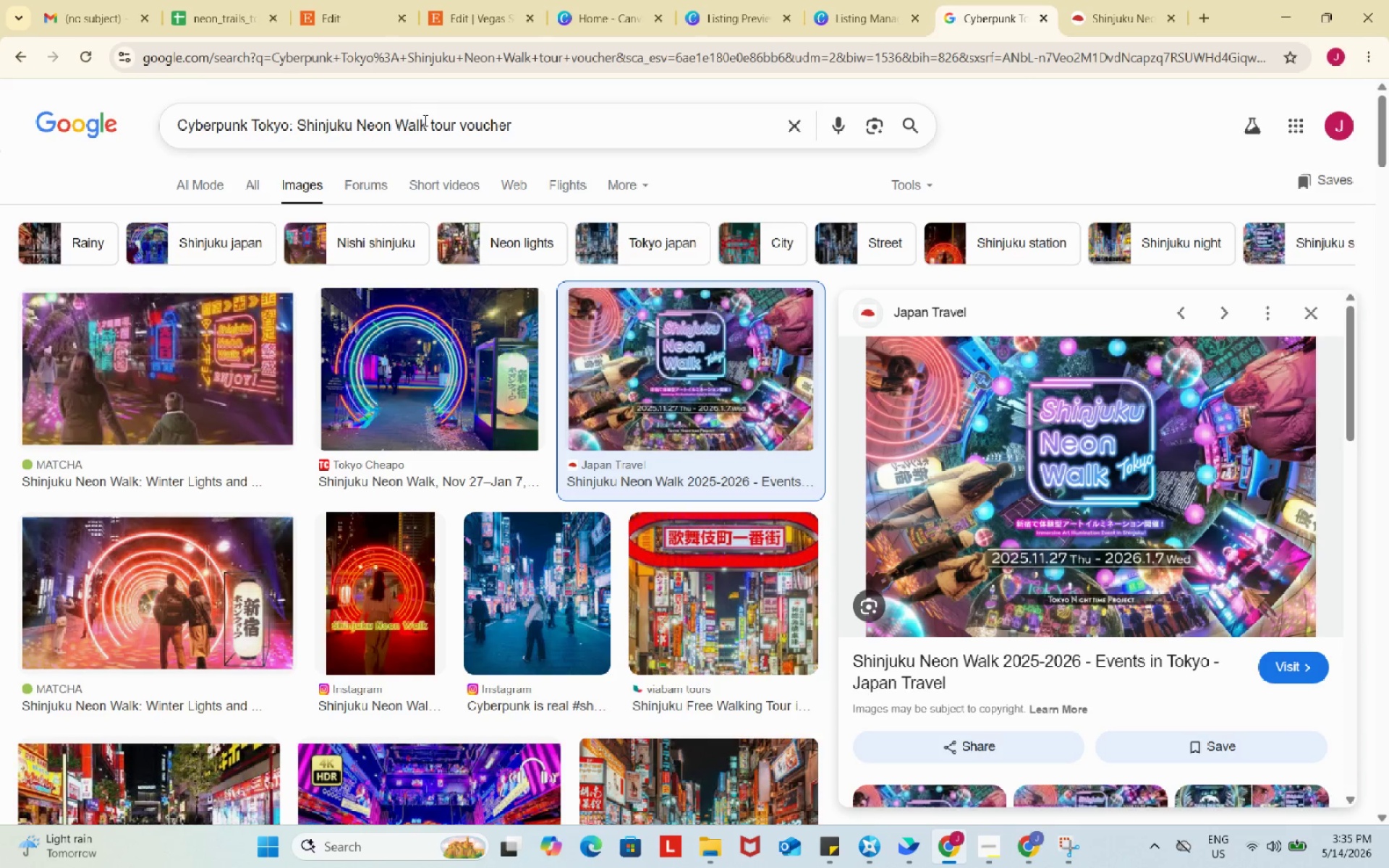 
left_click_drag(start_coordinate=[428, 125], to_coordinate=[133, 124])
 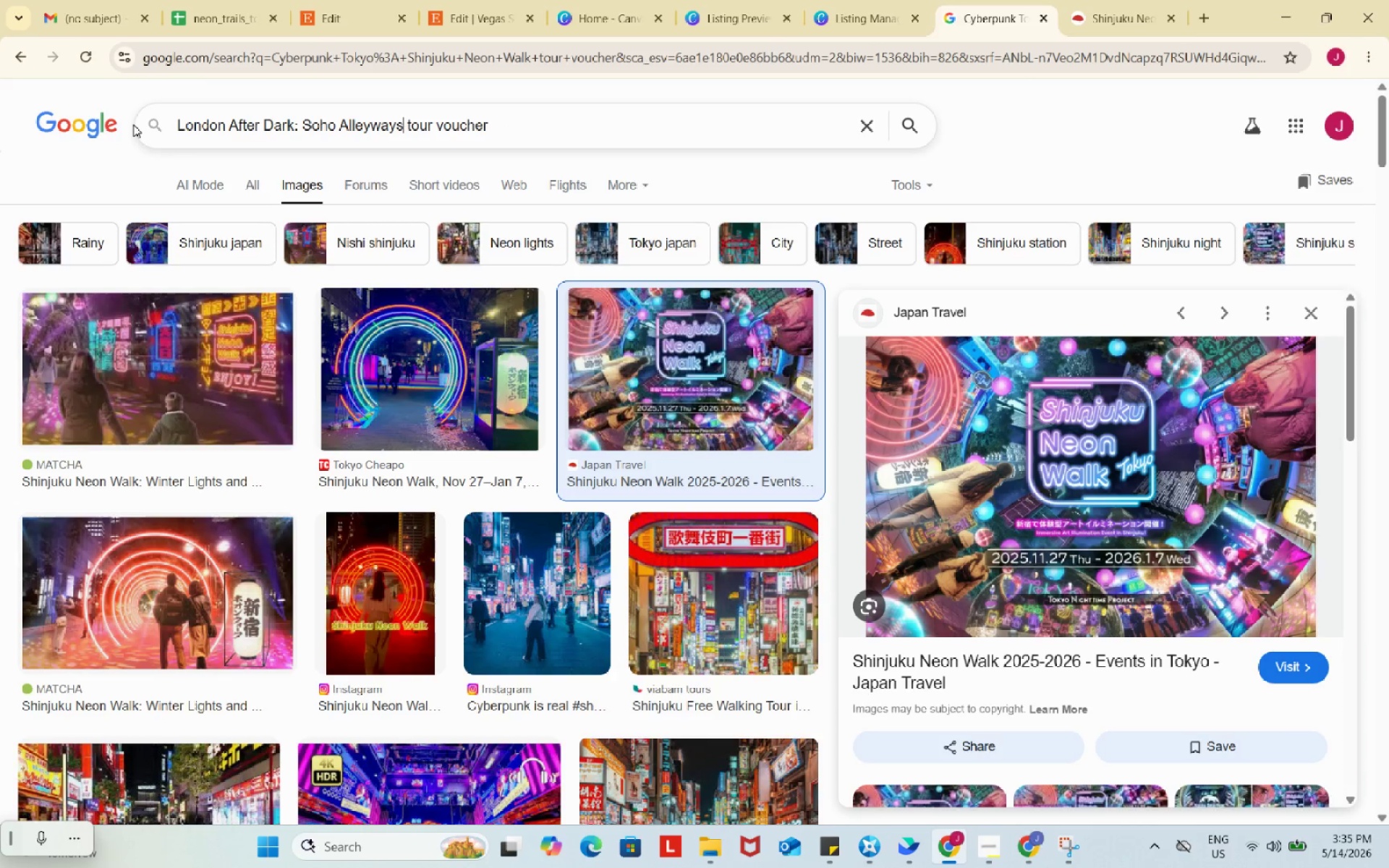 
key(Control+ControlLeft)
 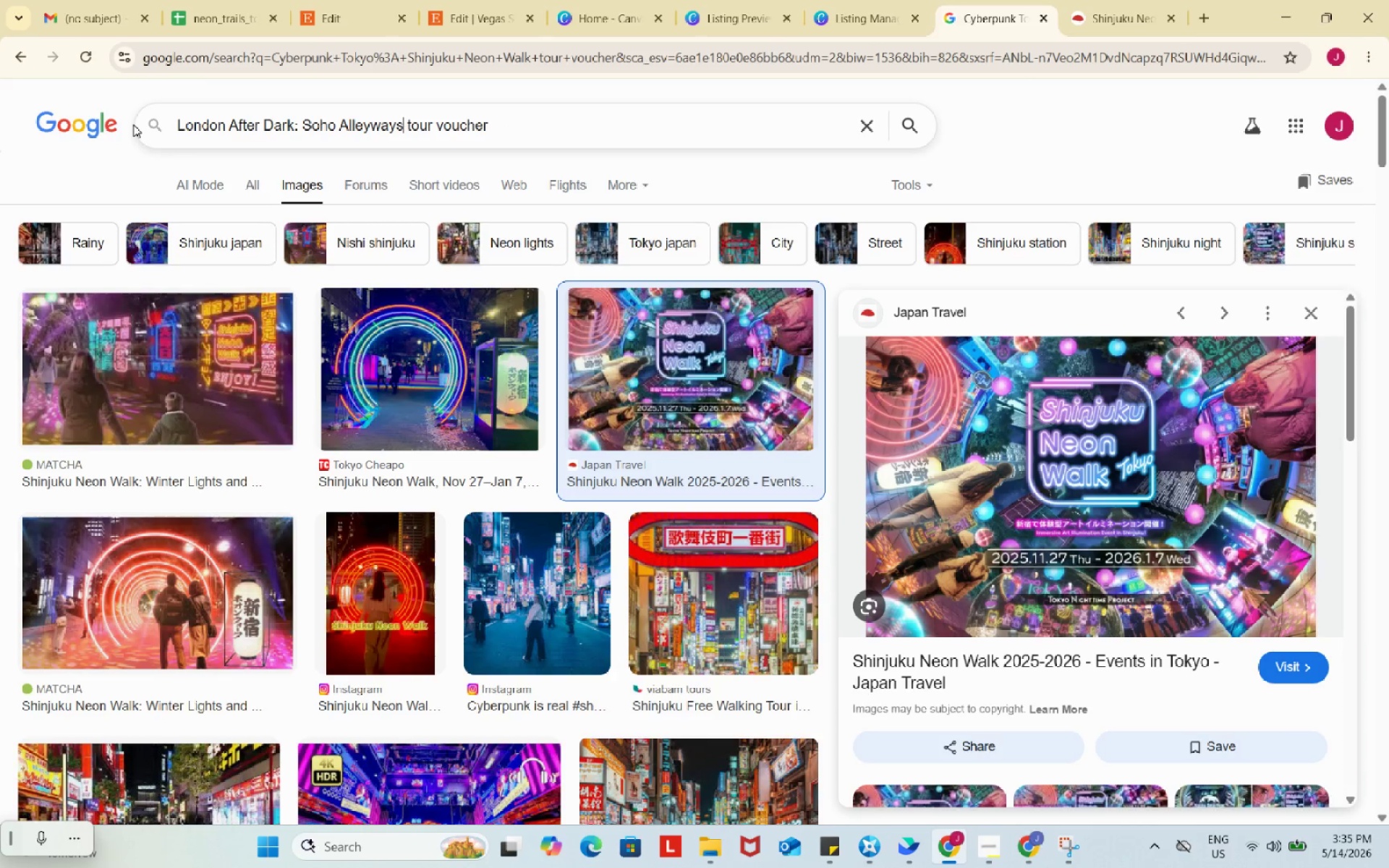 
key(Control+V)
 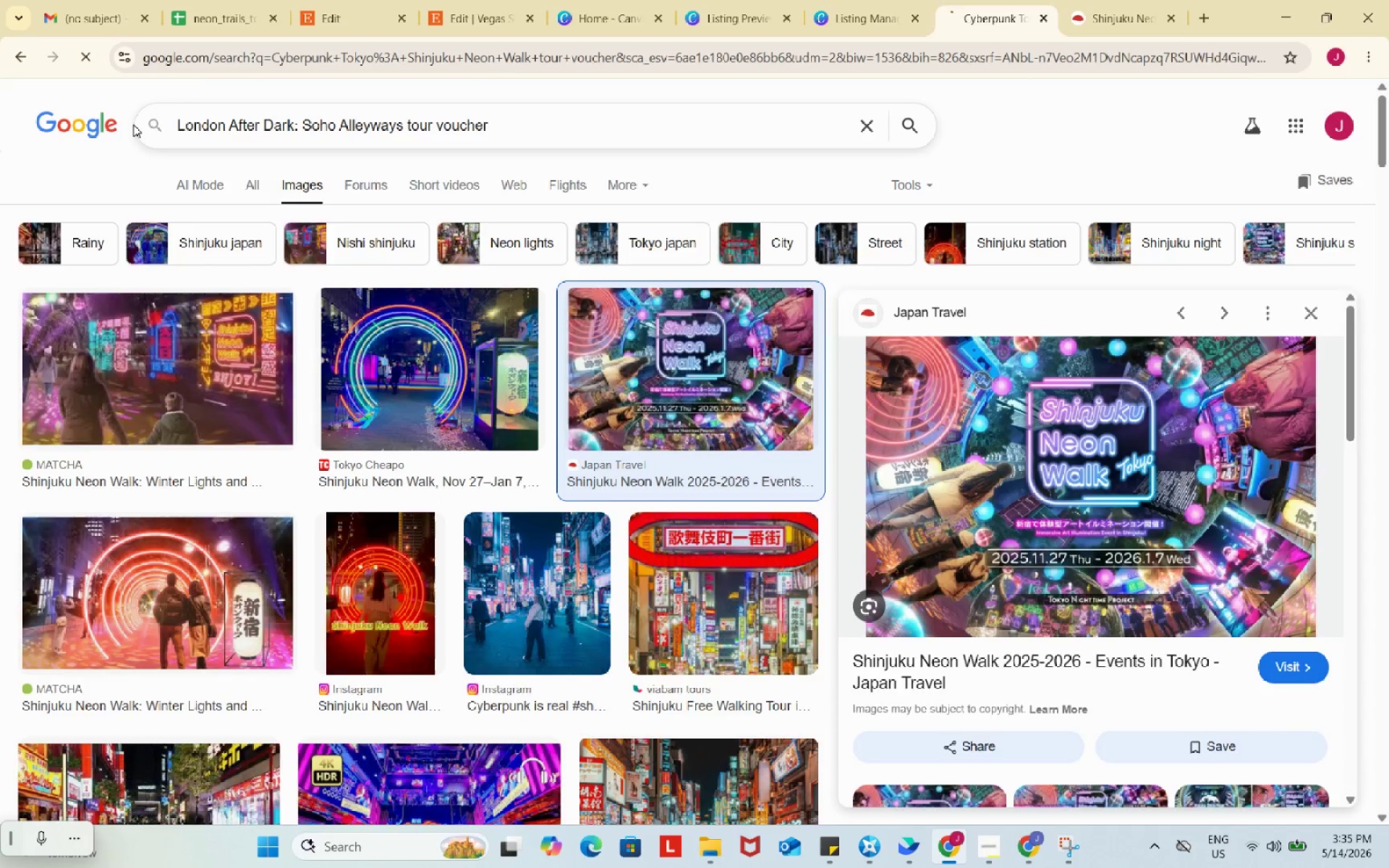 
key(Enter)
 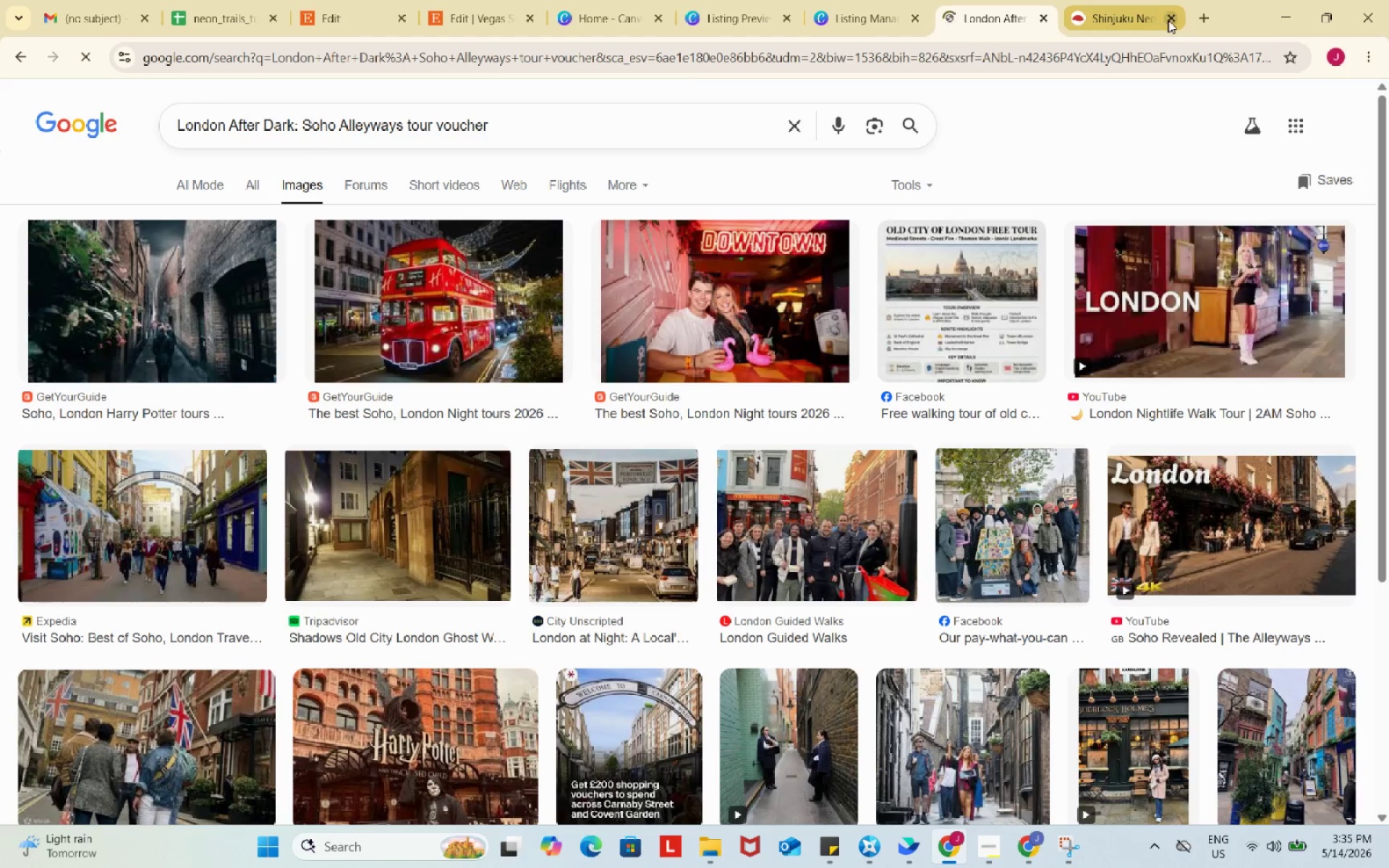 
left_click([1173, 18])
 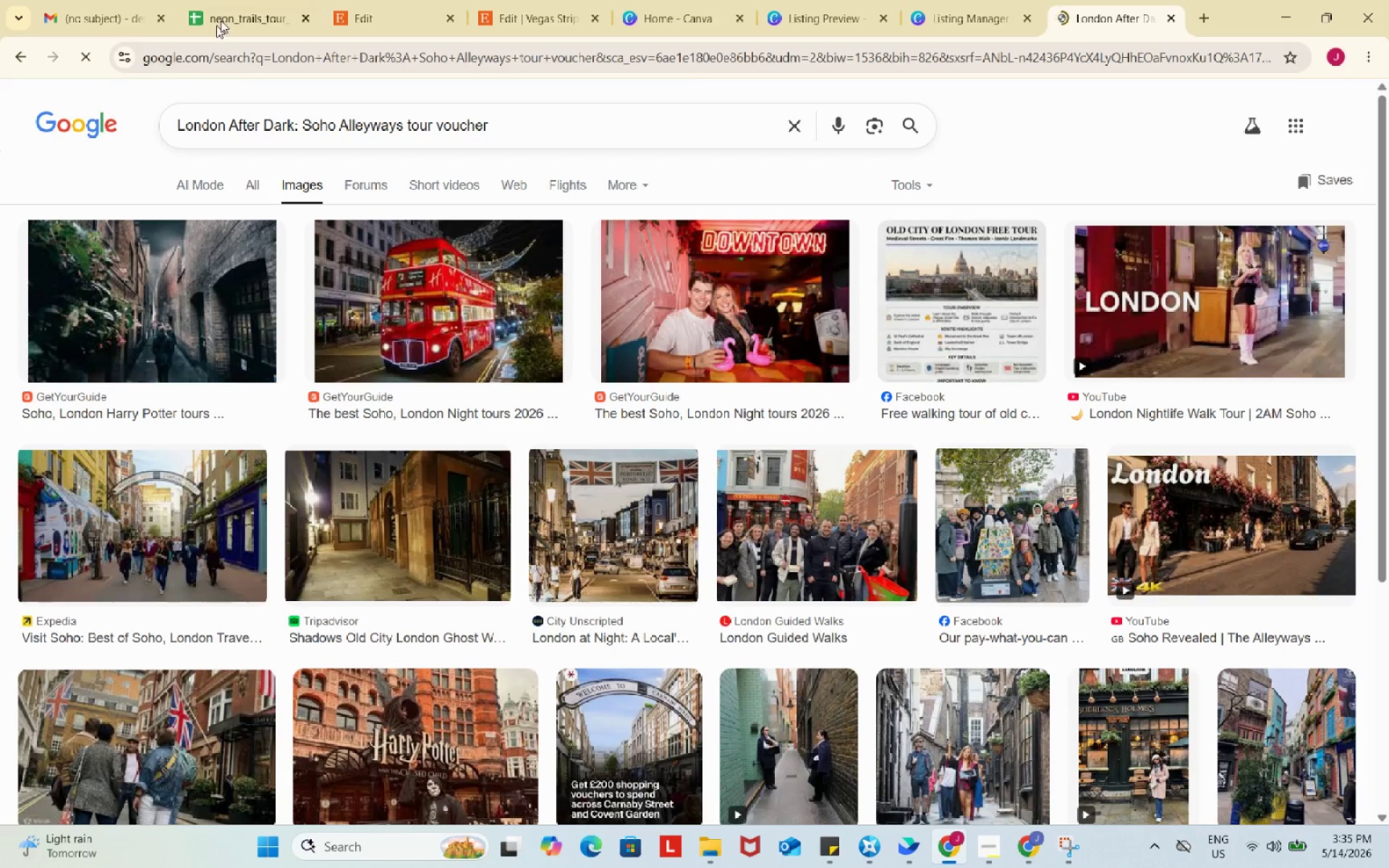 
left_click([354, 0])
 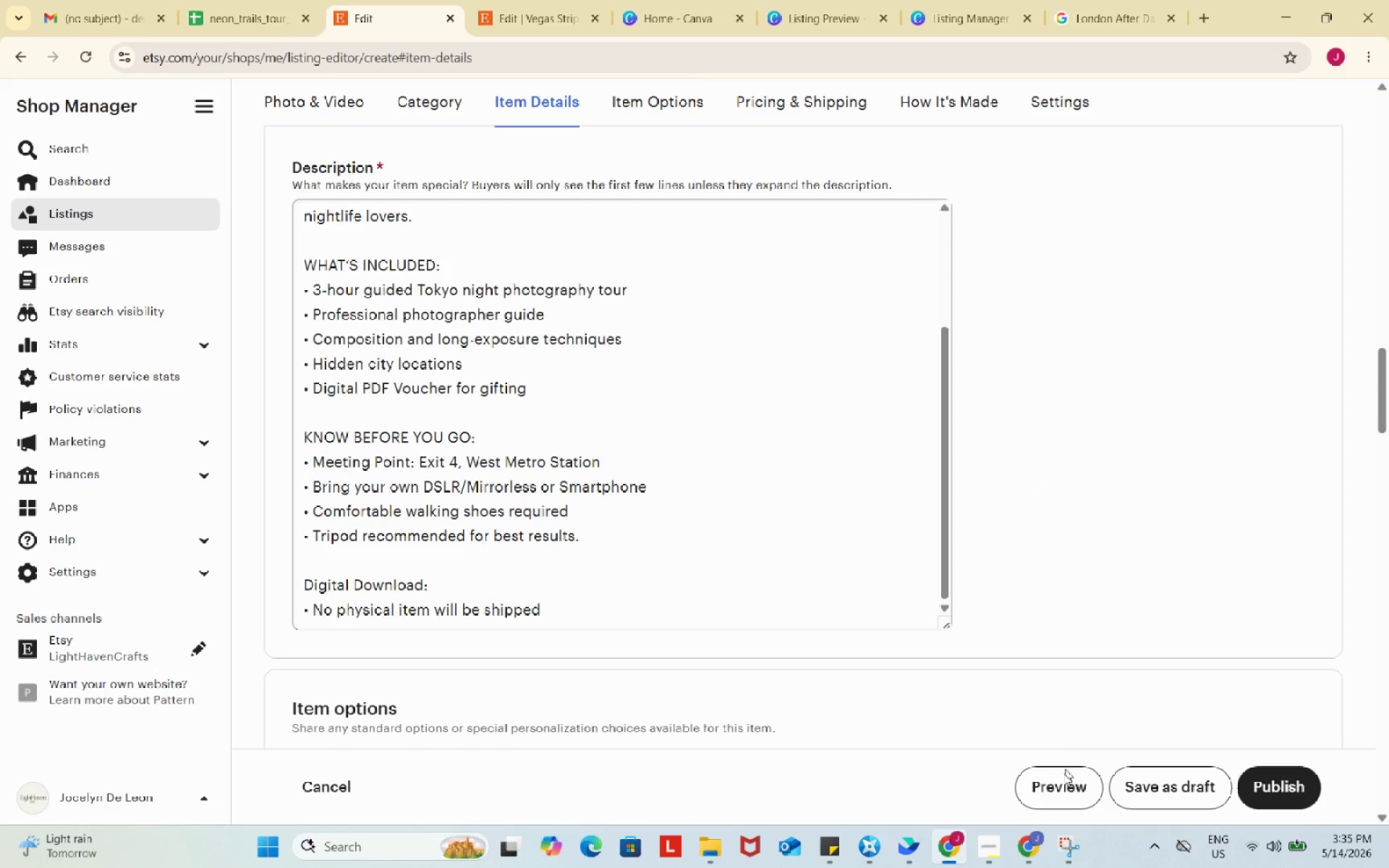 
left_click([1056, 786])
 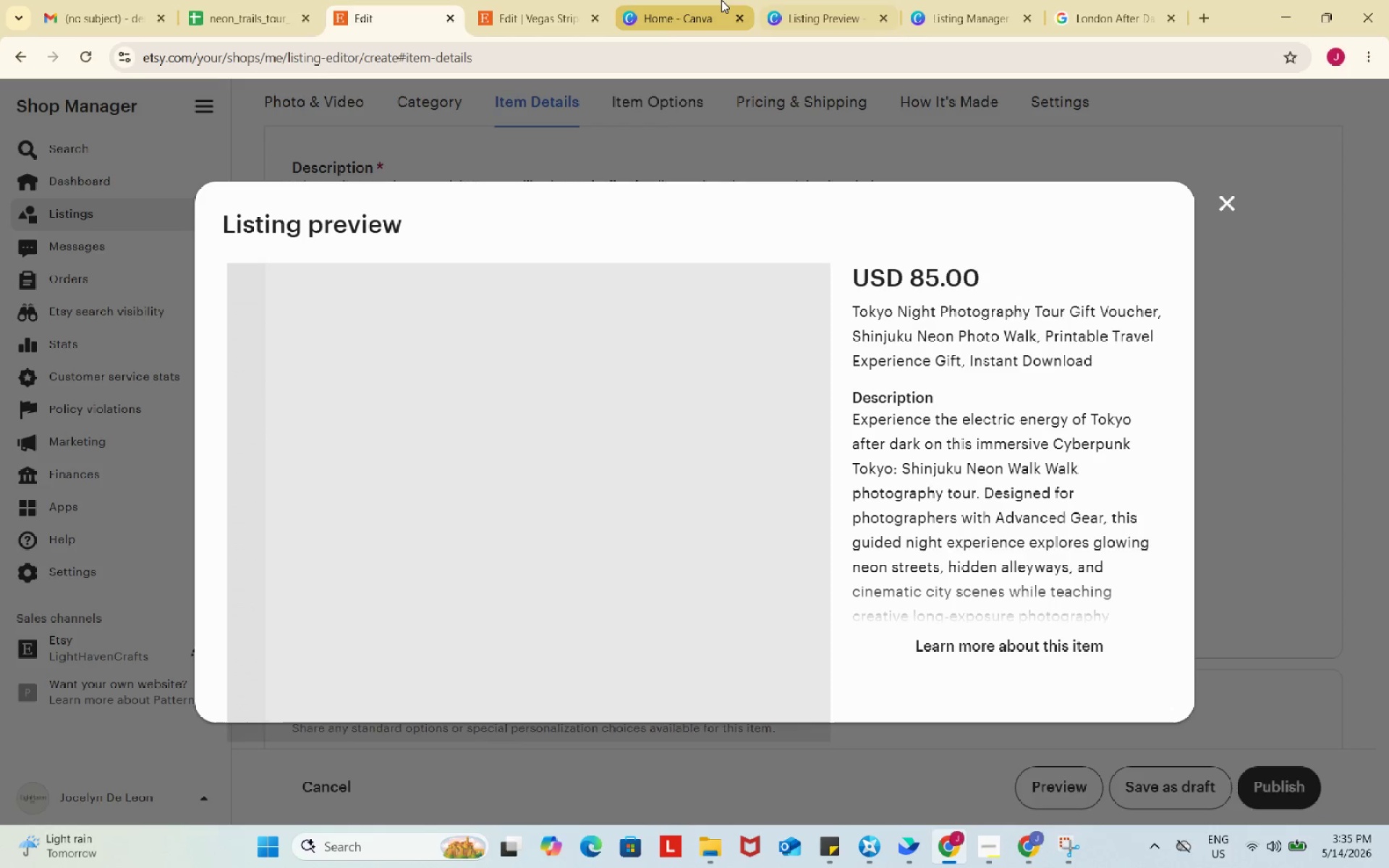 
left_click([721, 0])
 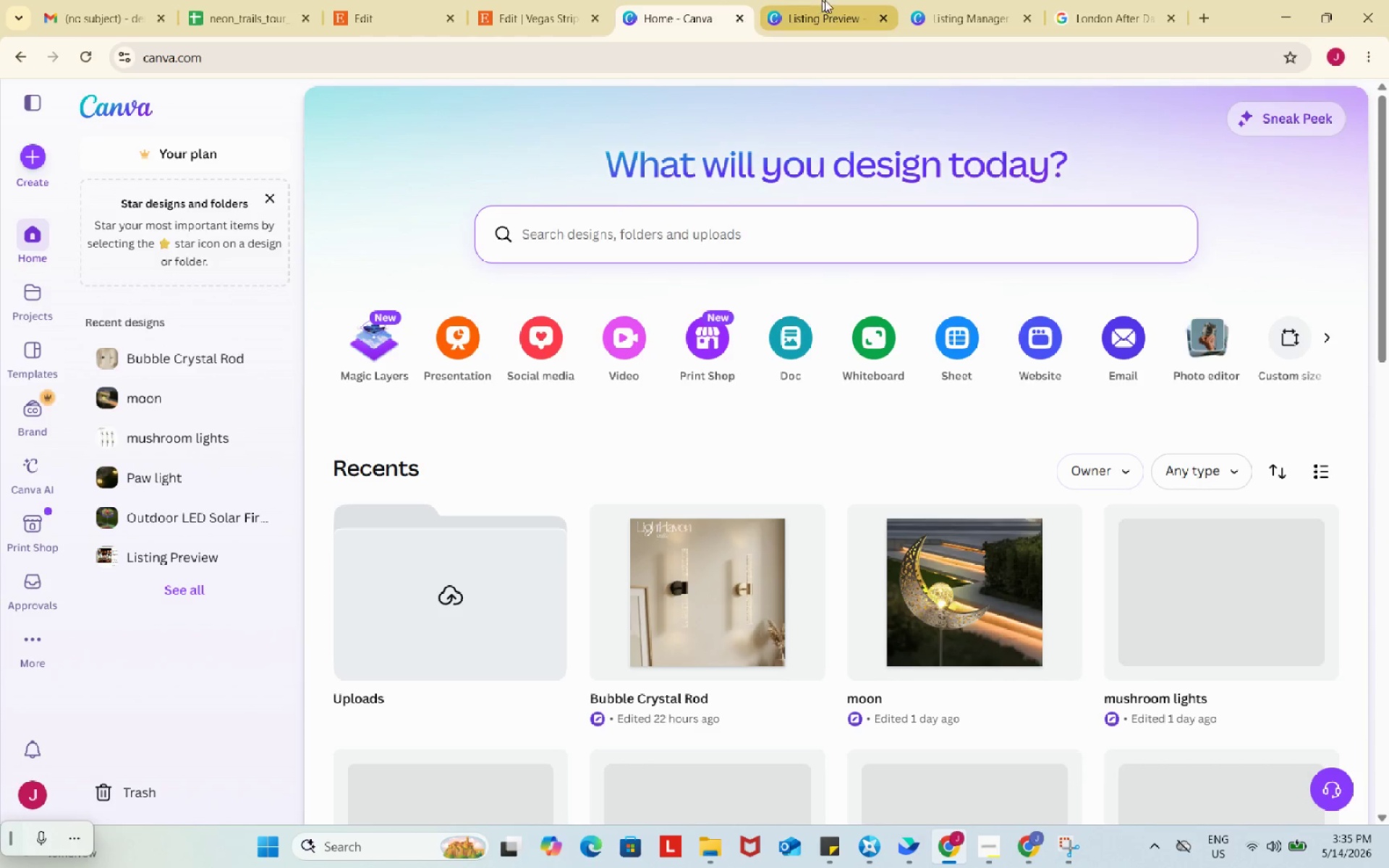 
left_click([828, 0])
 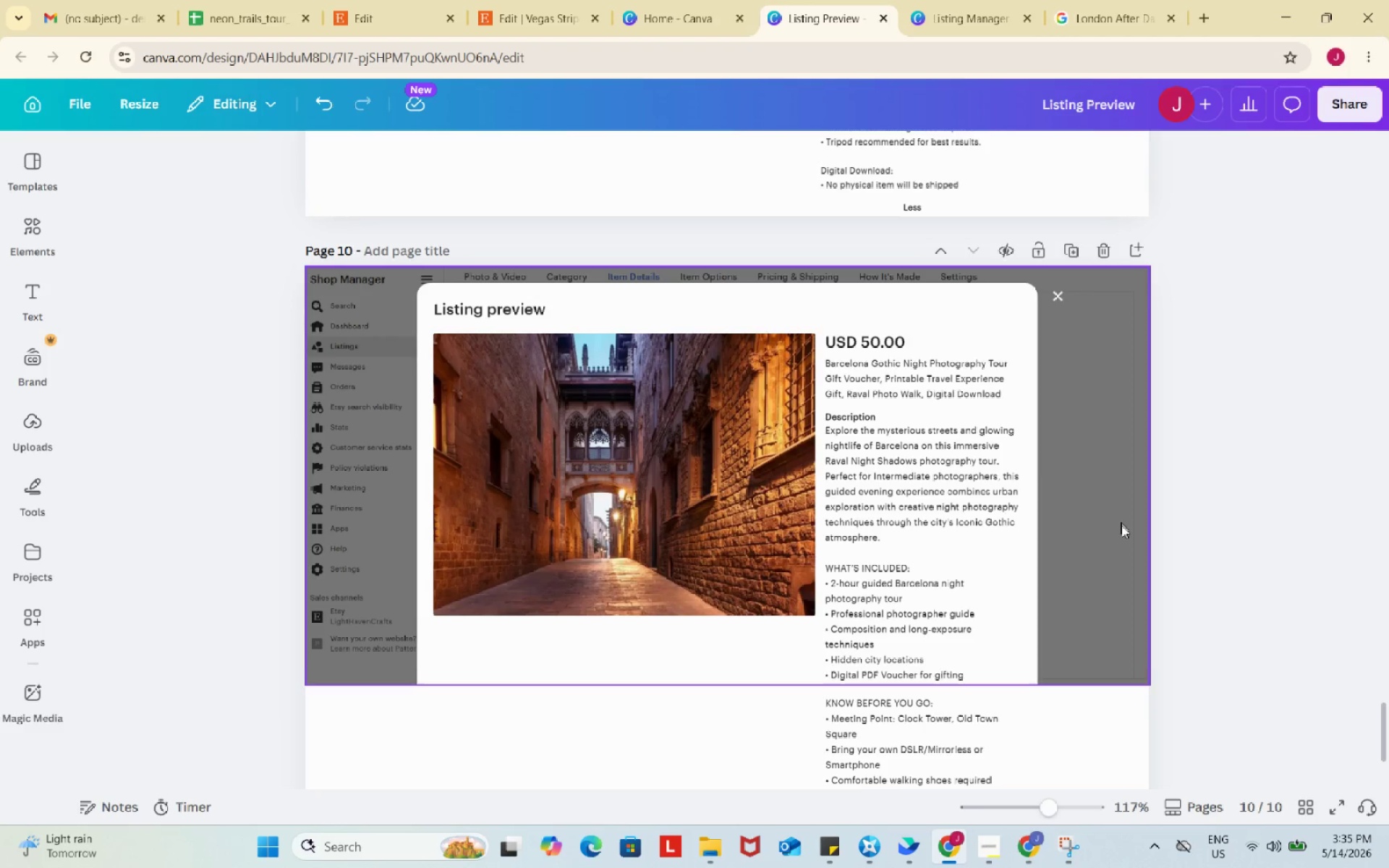 
left_click([238, 0])
 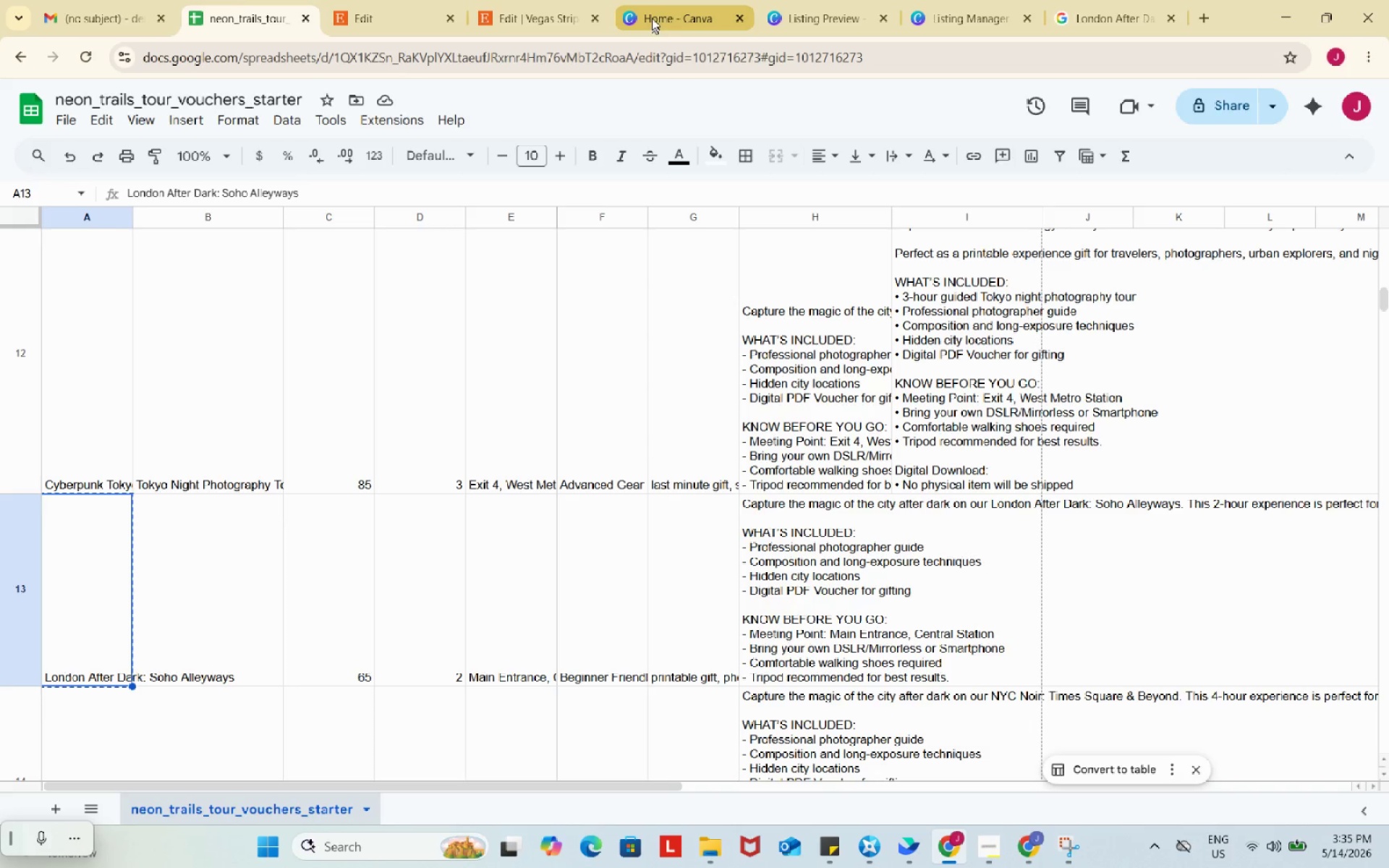 
scroll: coordinate [1003, 694], scroll_direction: down, amount: 9.0
 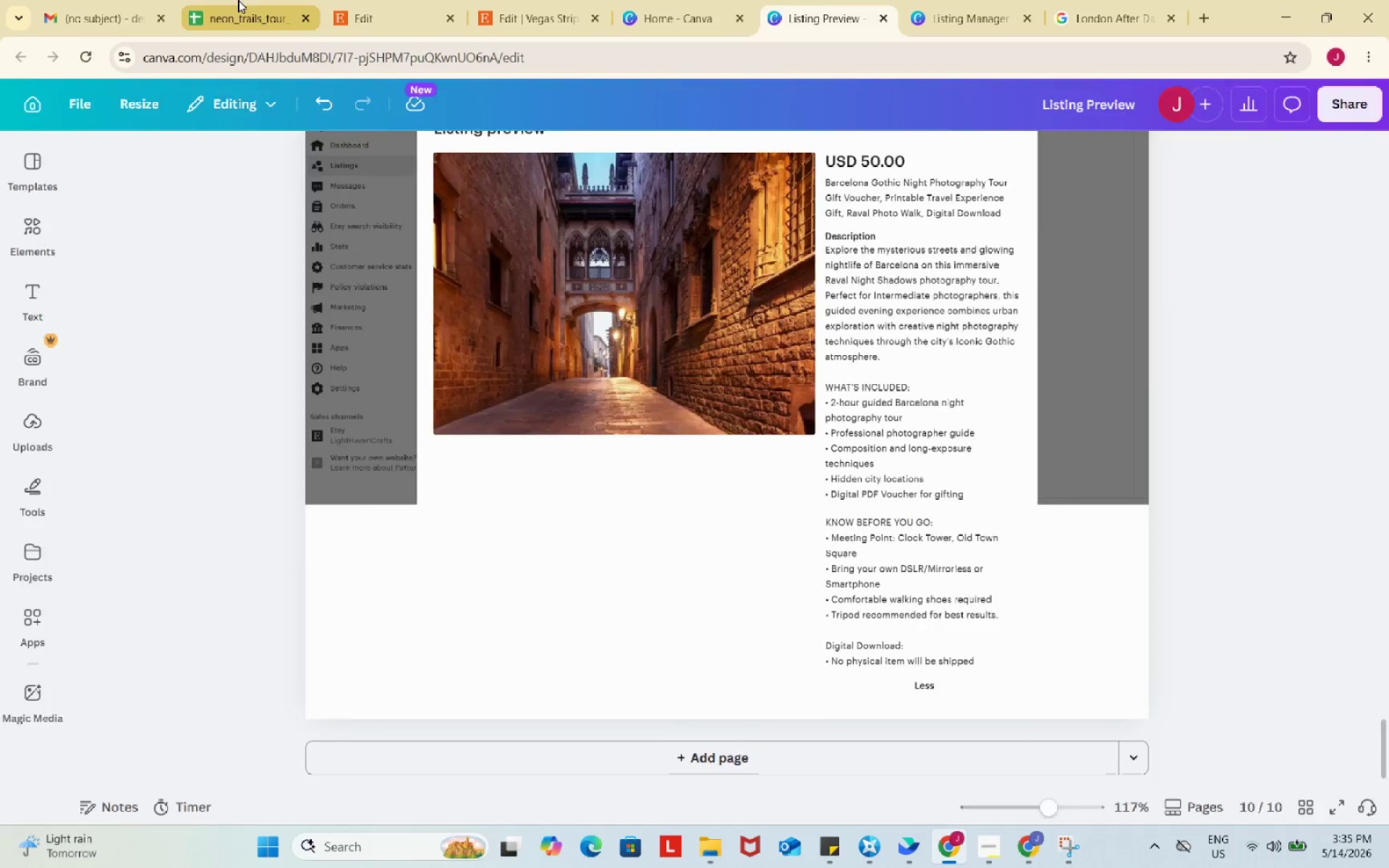 
left_click([802, 0])
 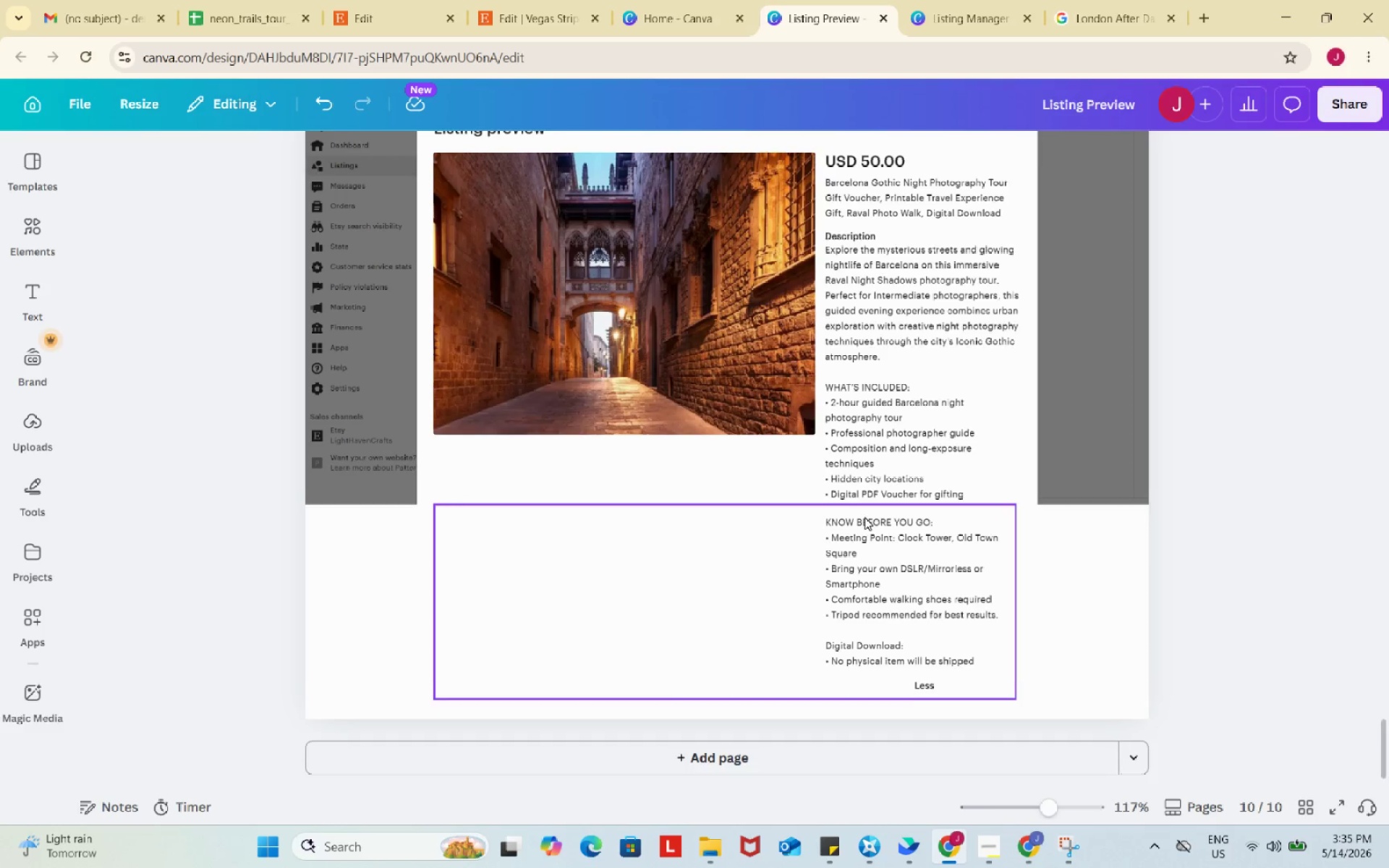 
scroll: coordinate [865, 517], scroll_direction: up, amount: 4.0
 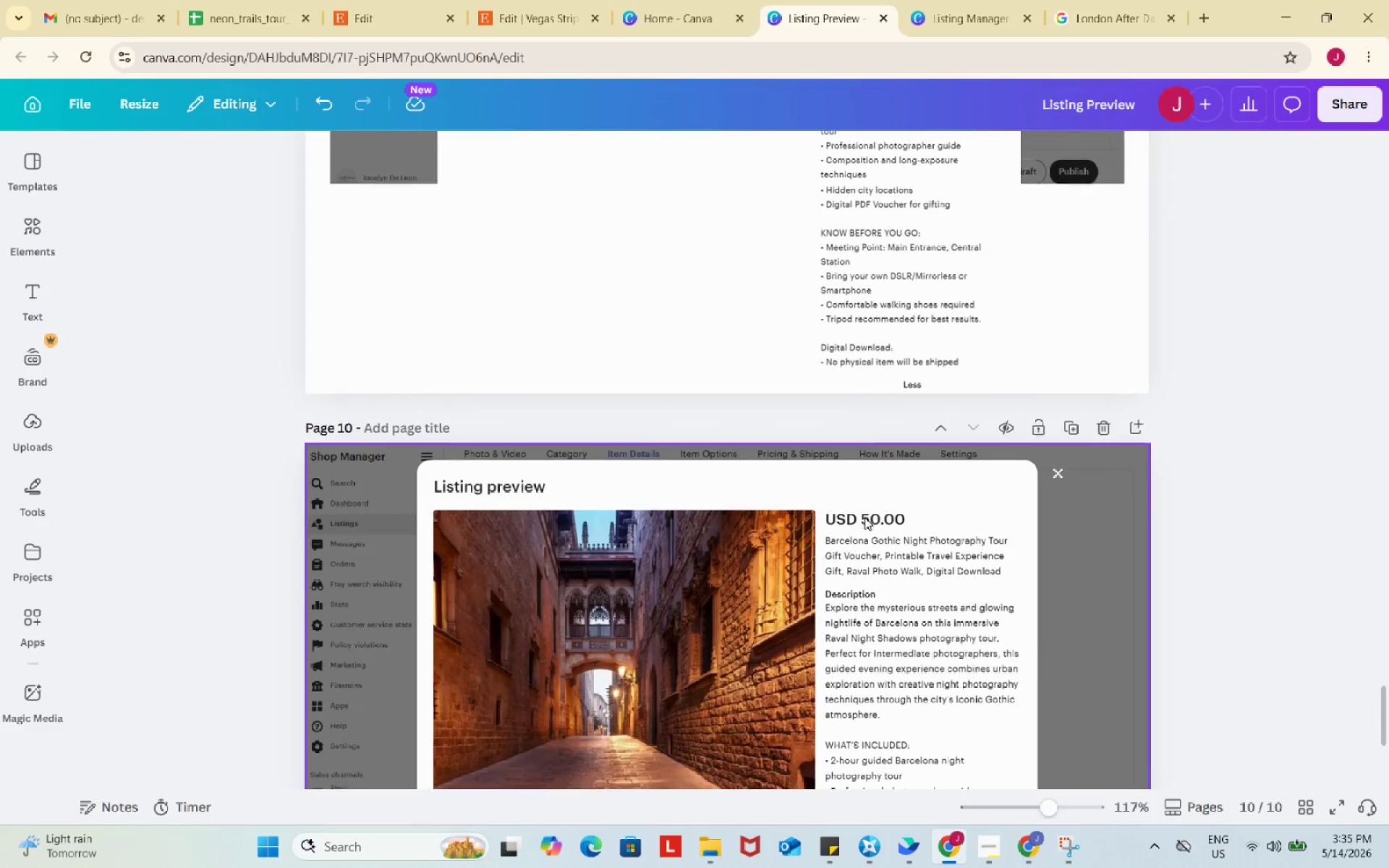 
scroll: coordinate [865, 517], scroll_direction: down, amount: 6.0
 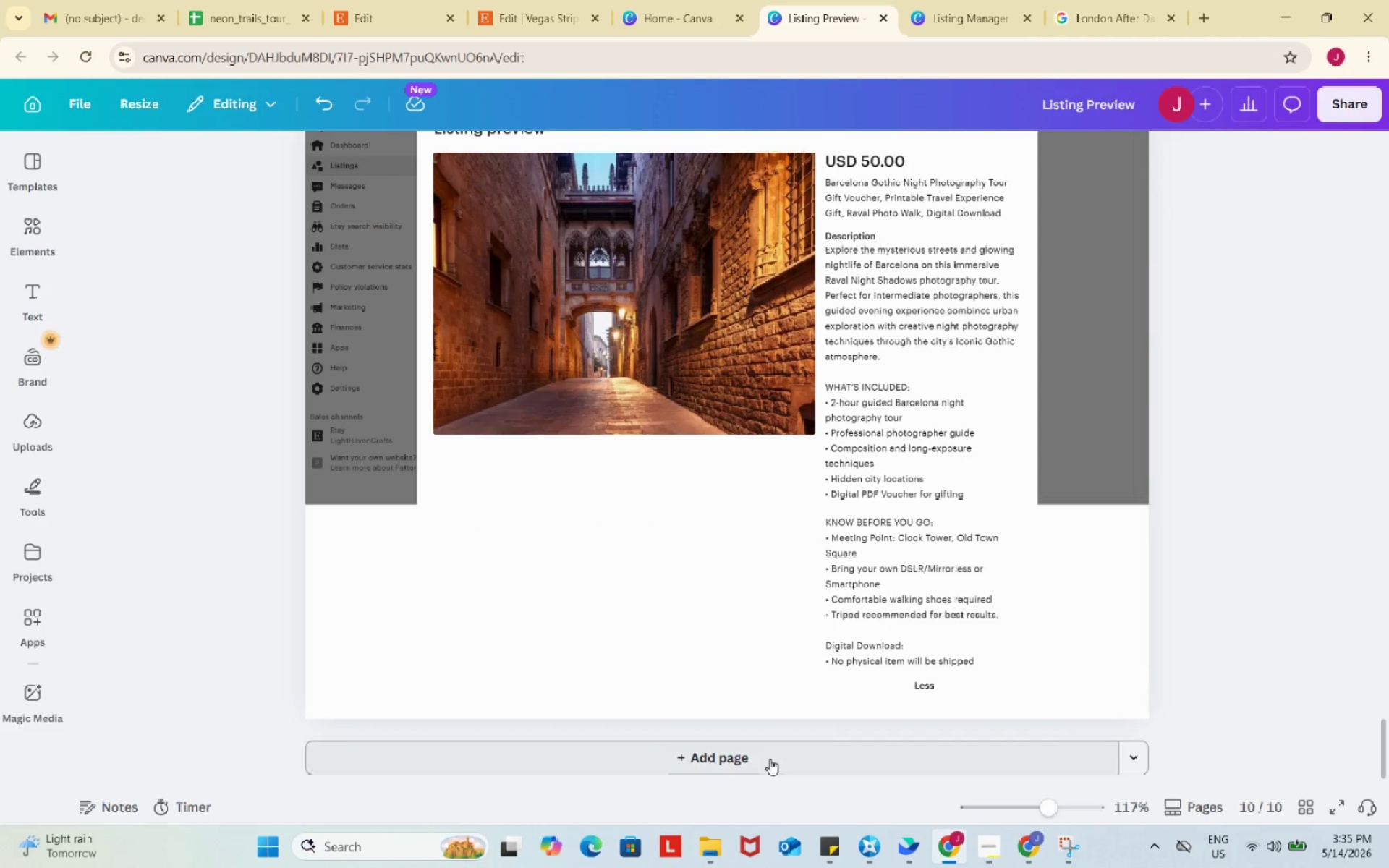 
left_click([770, 759])
 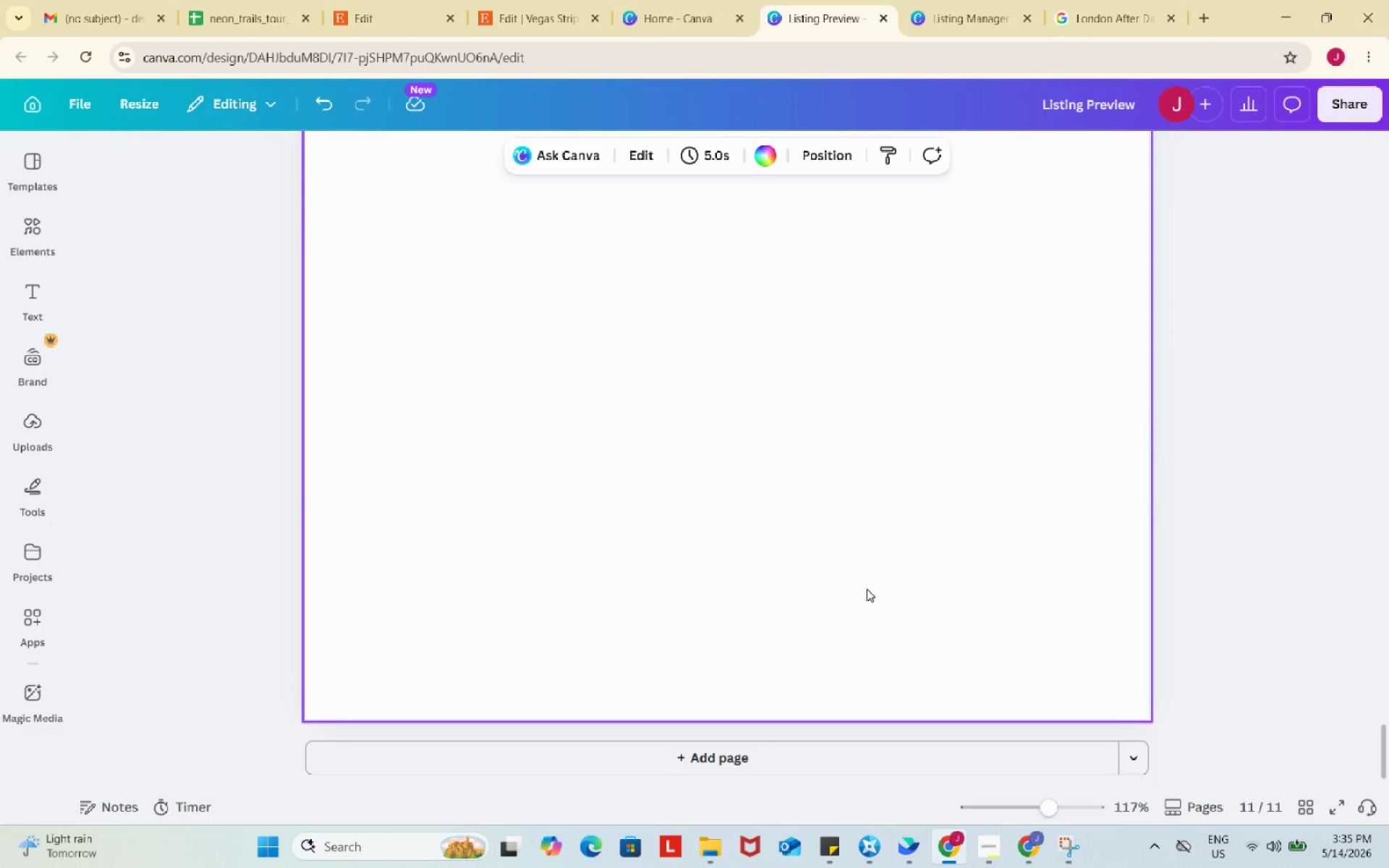 
scroll: coordinate [867, 589], scroll_direction: up, amount: 3.0
 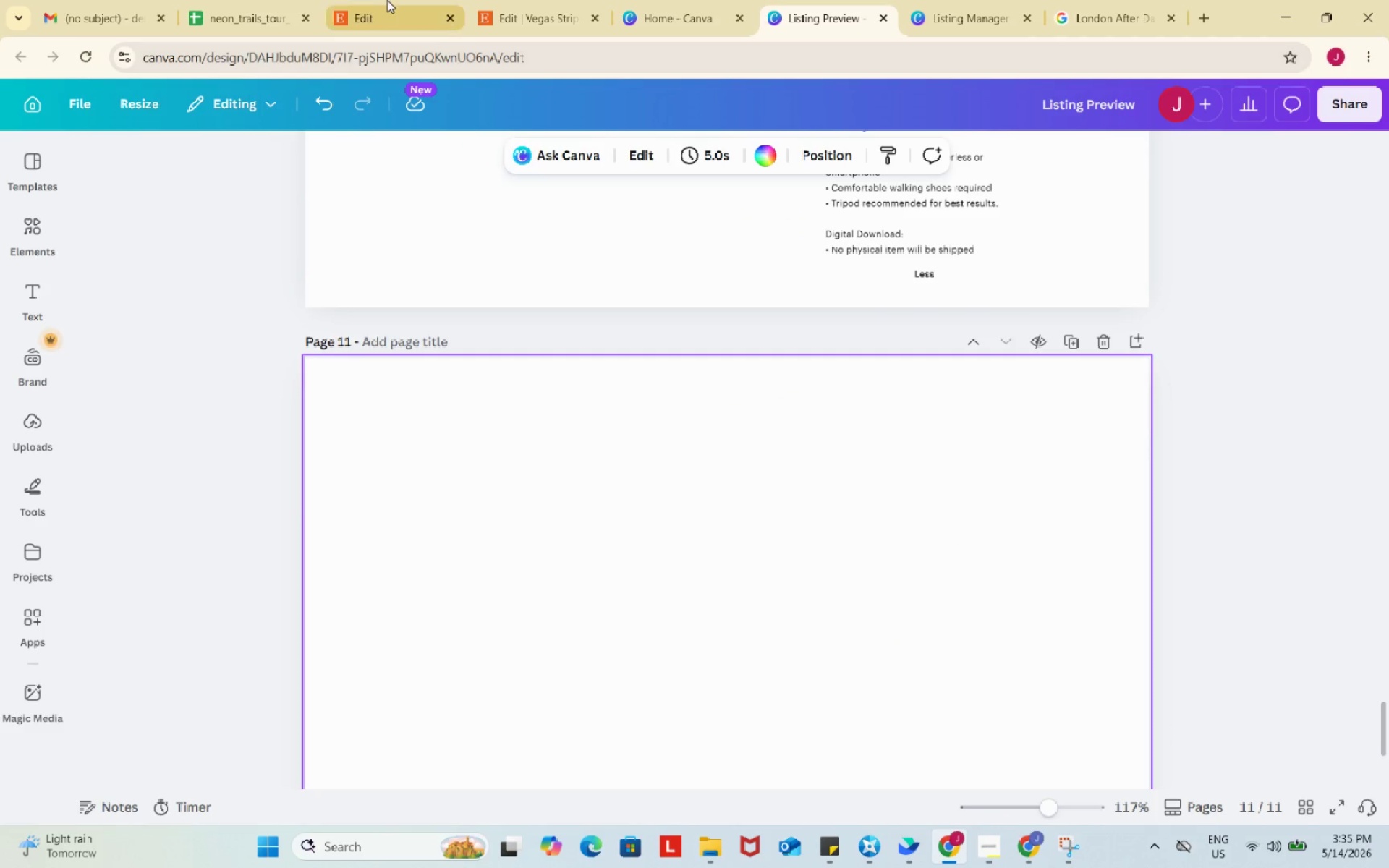 
left_click([383, 0])
 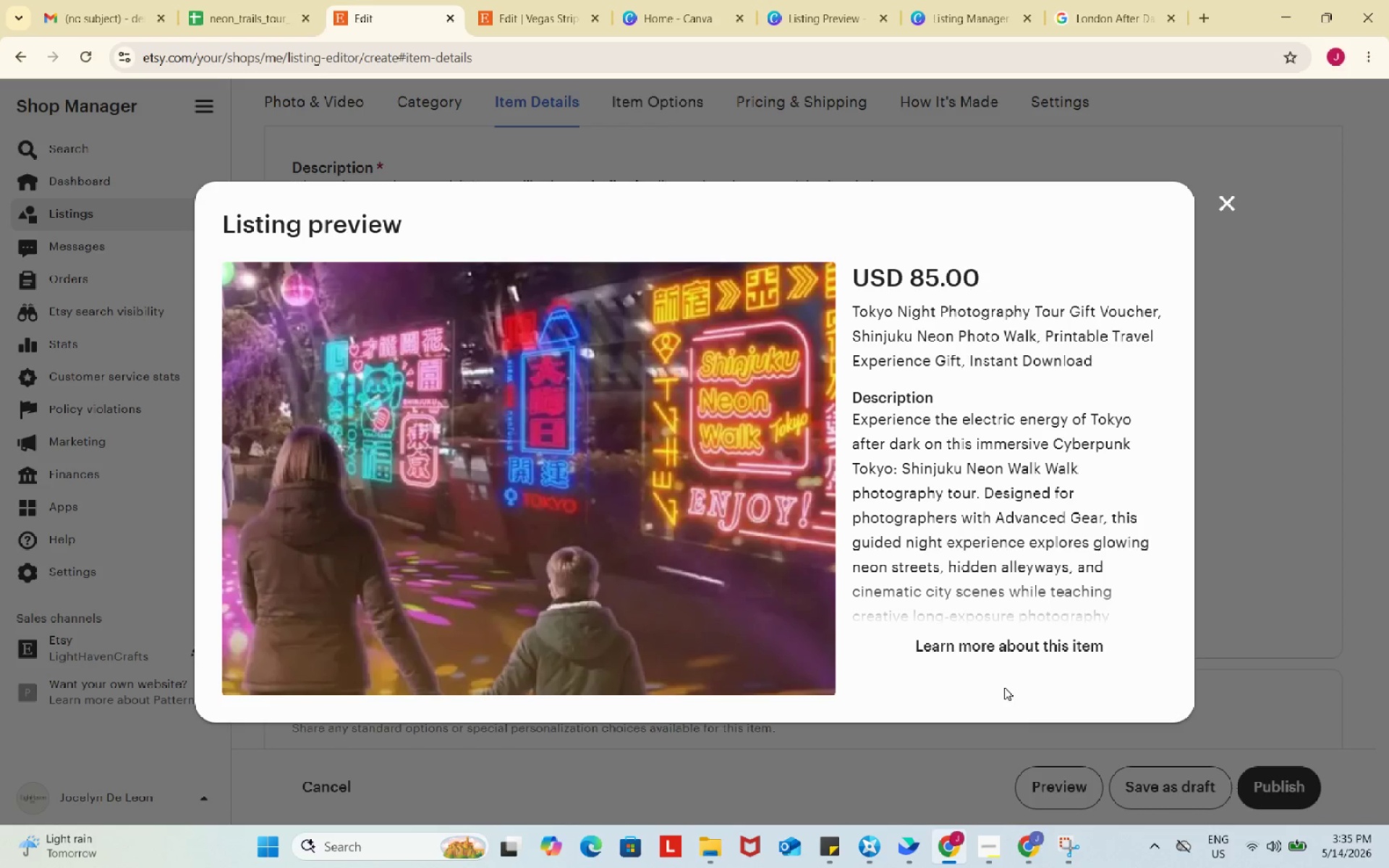 
left_click([1001, 648])
 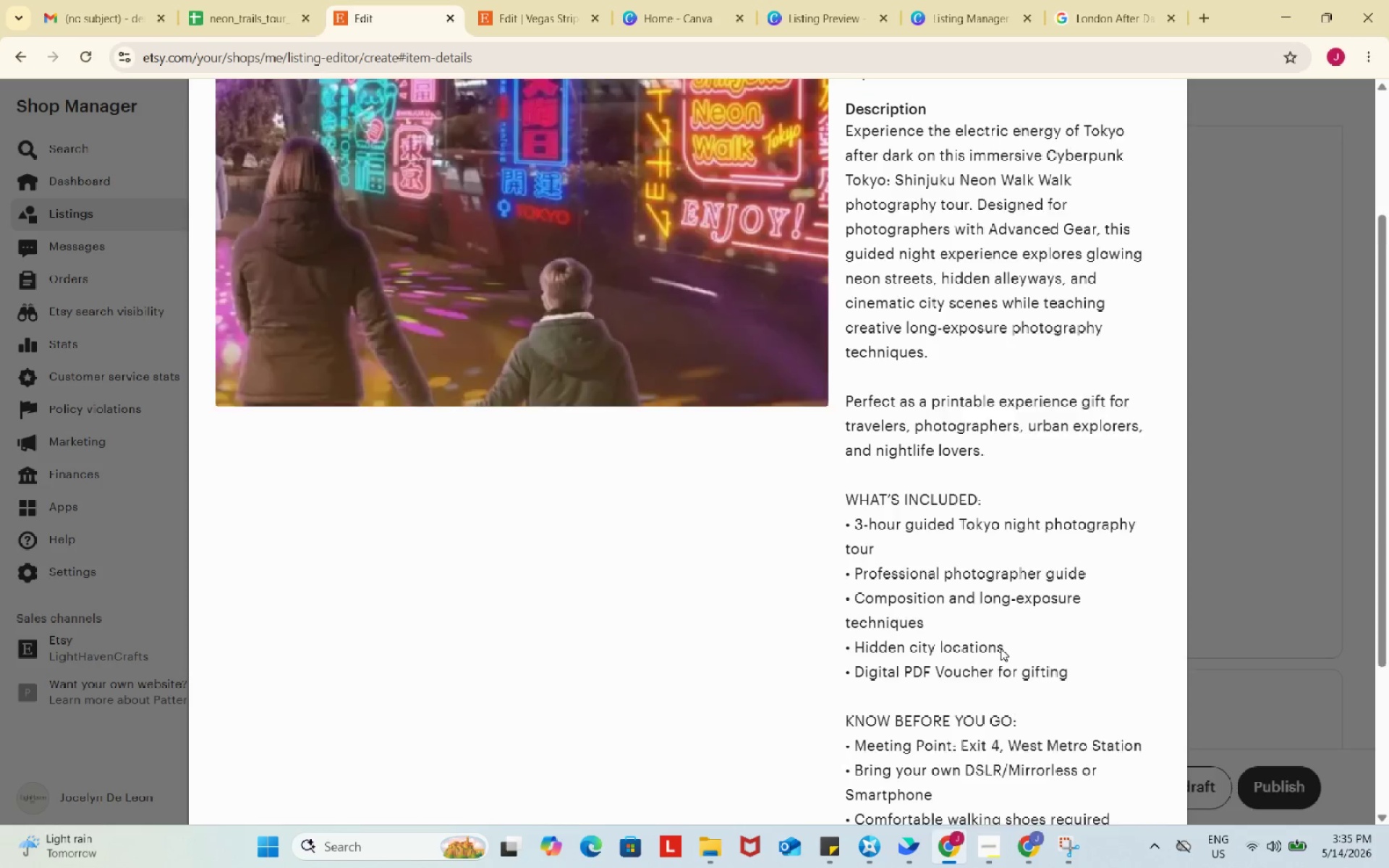 
scroll: coordinate [1001, 648], scroll_direction: up, amount: 6.0
 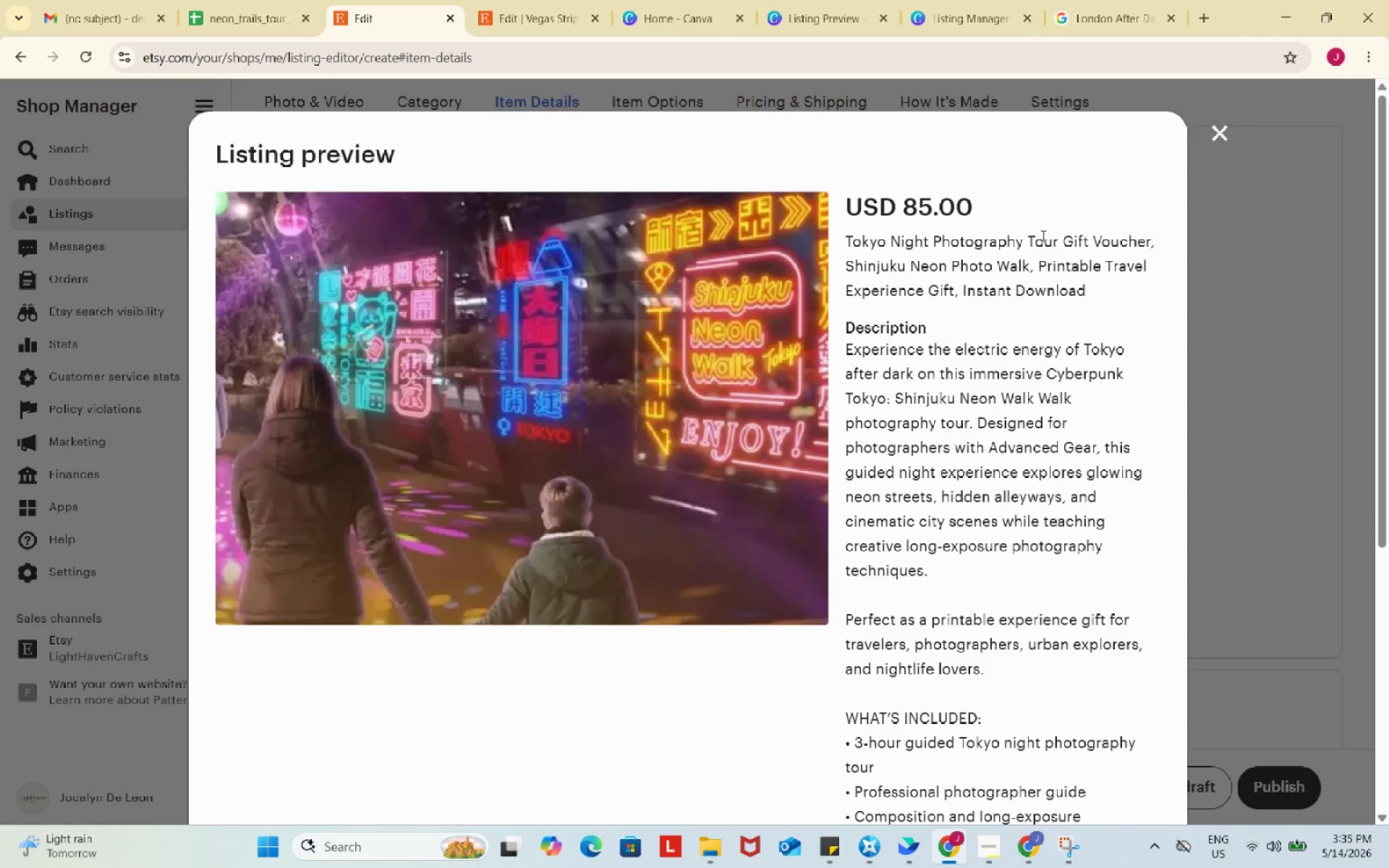 
left_click([1043, 250])
 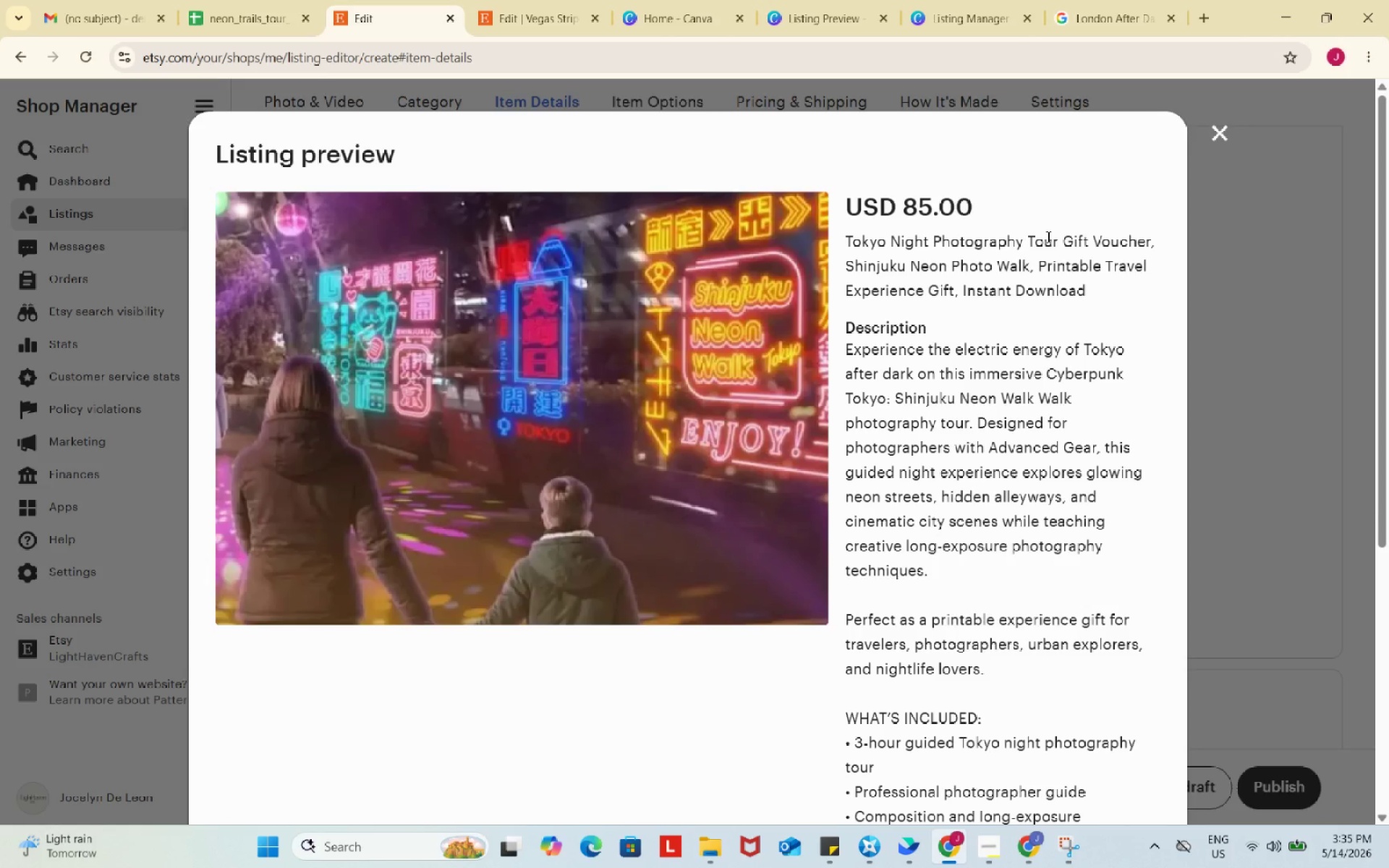 
left_click([1047, 237])
 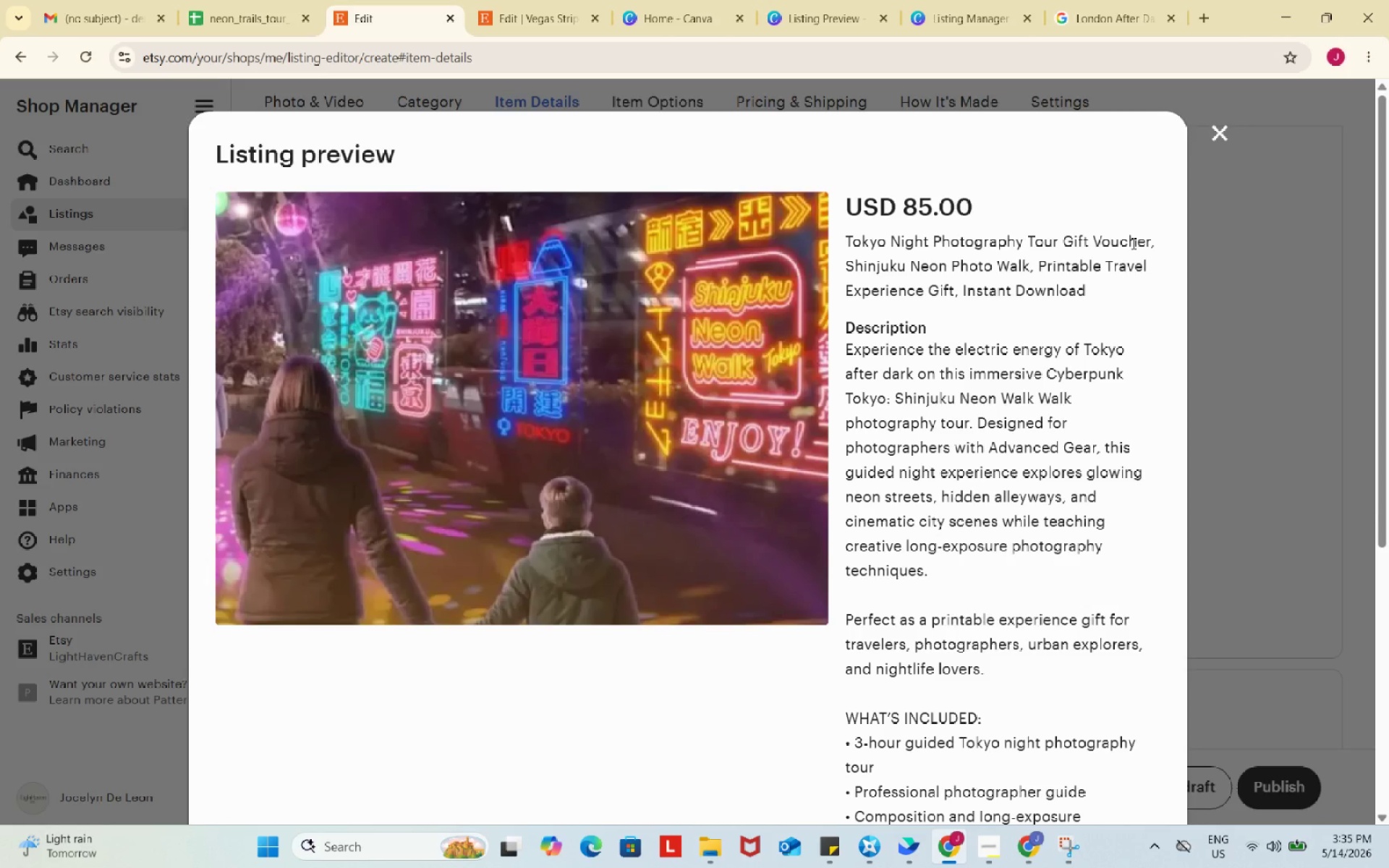 
left_click([1132, 243])
 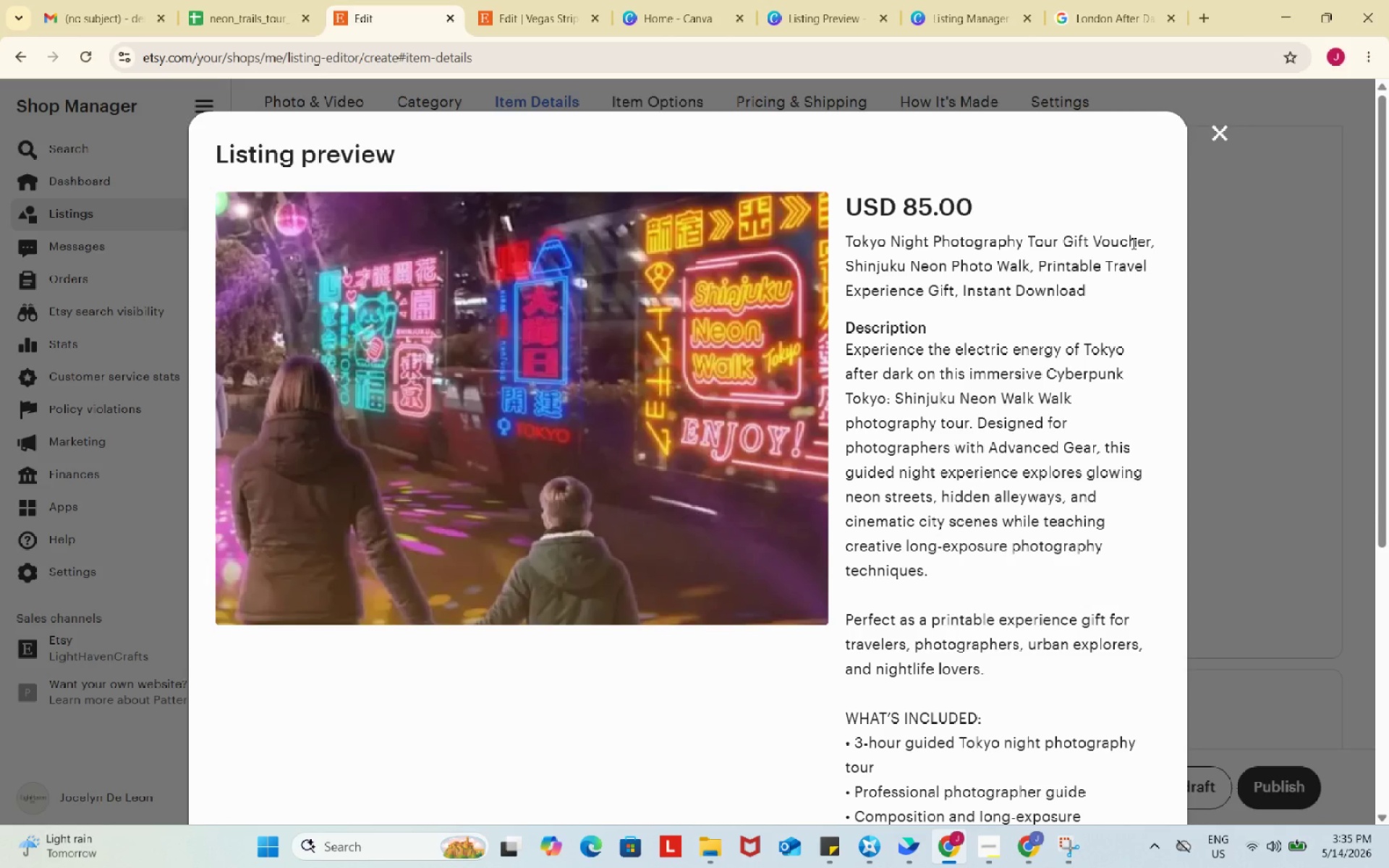 
key(Meta+Shift+S)
 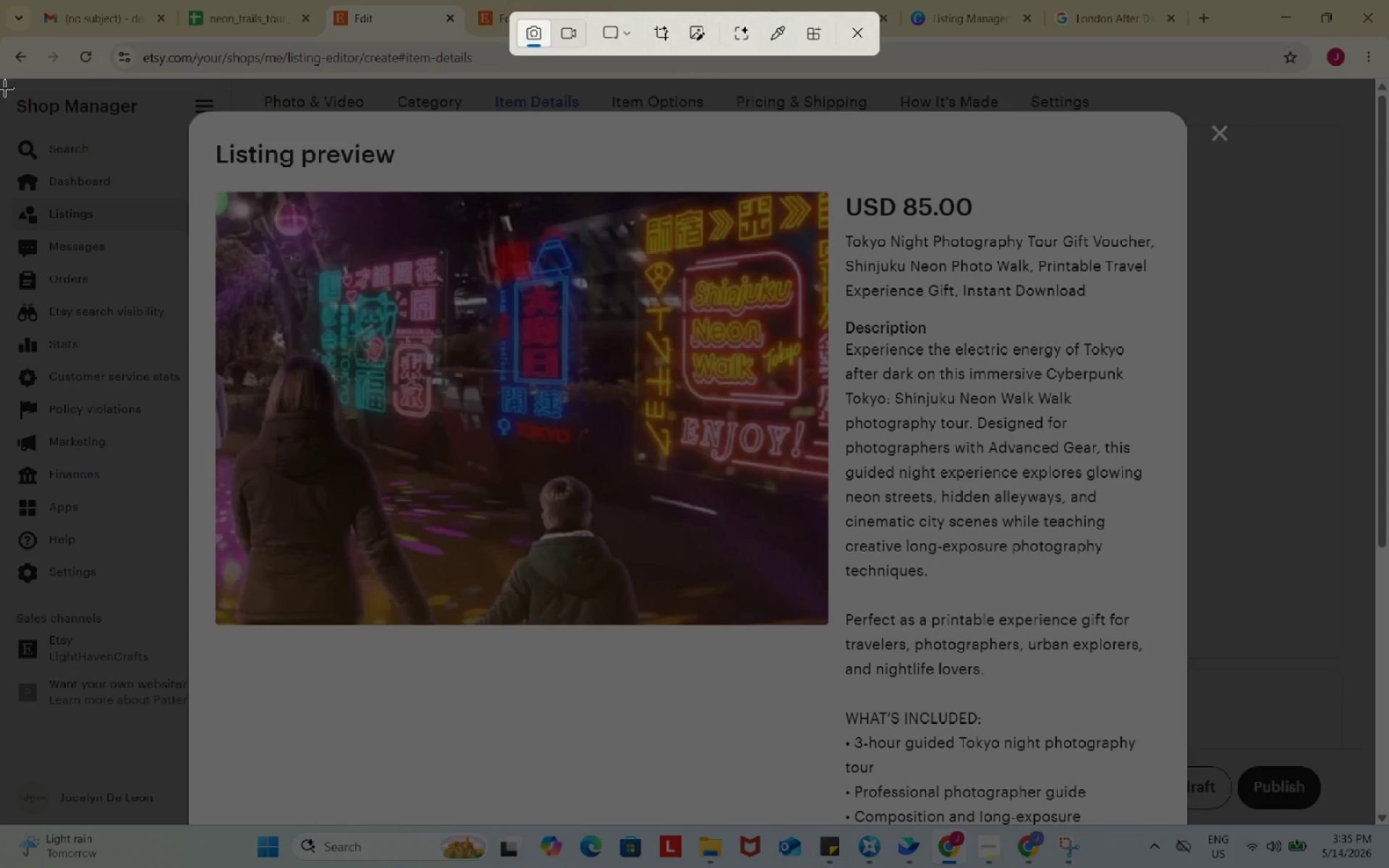 
left_click_drag(start_coordinate=[5, 88], to_coordinate=[1353, 694])
 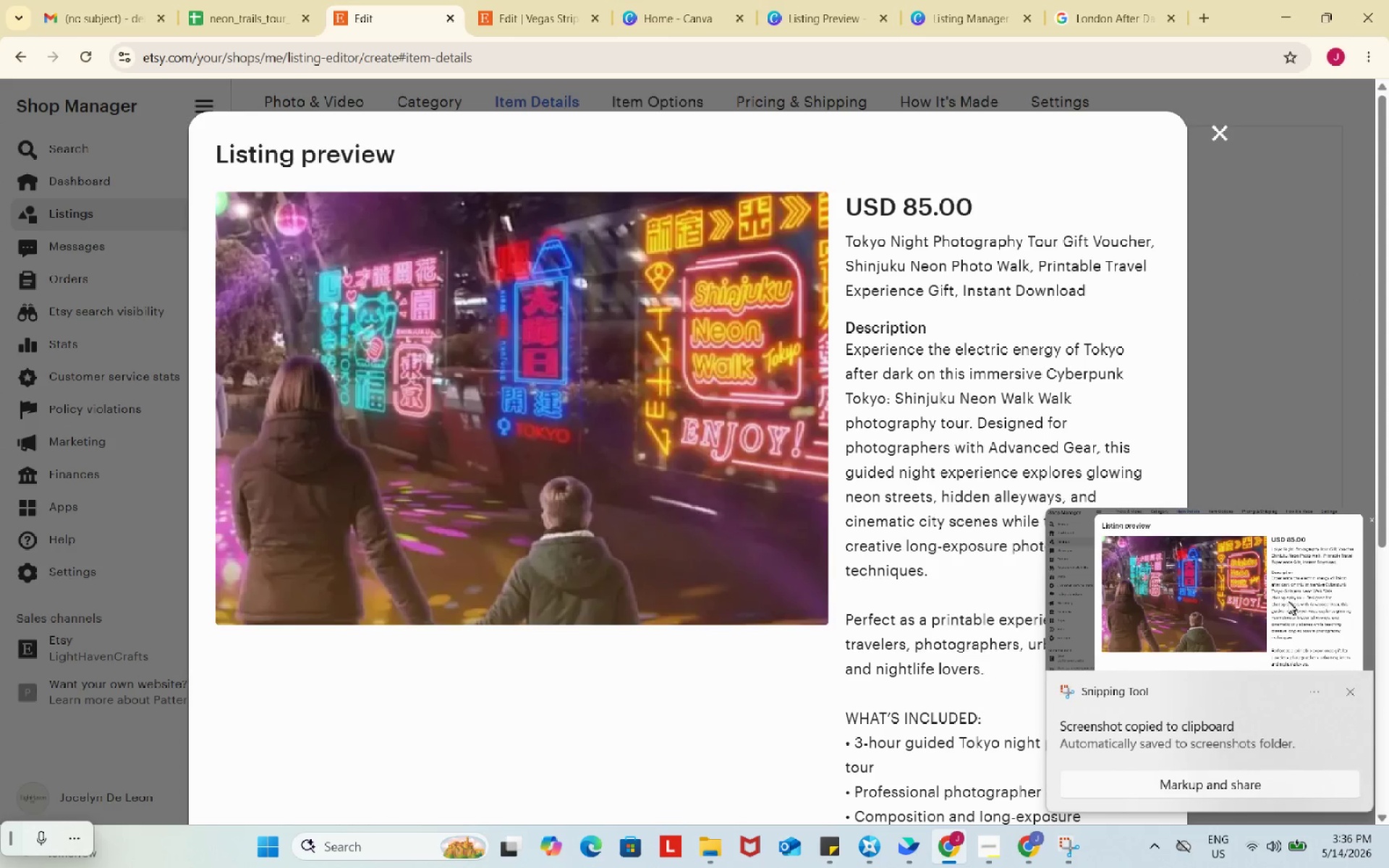 
left_click([1286, 600])
 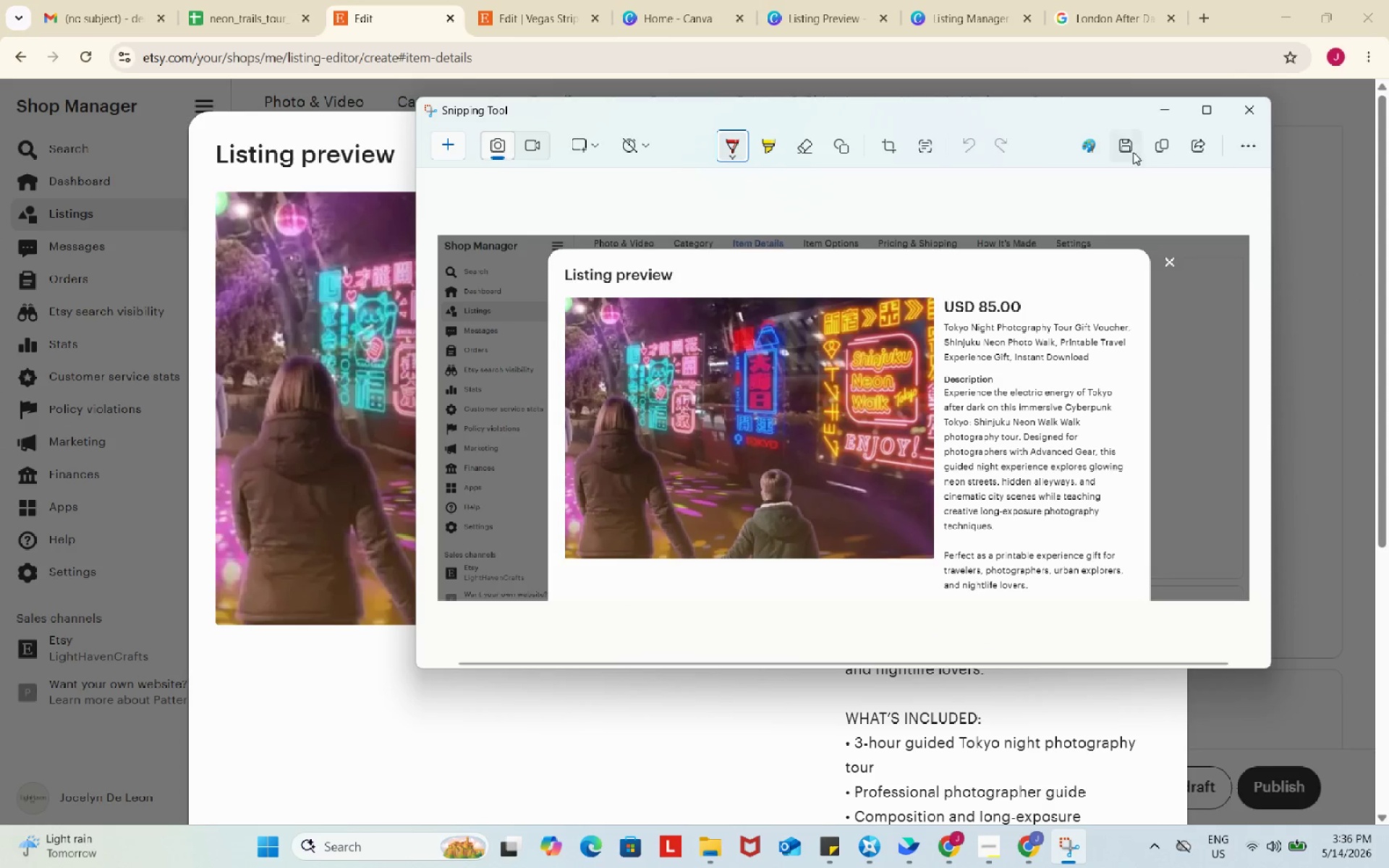 
left_click([1128, 147])
 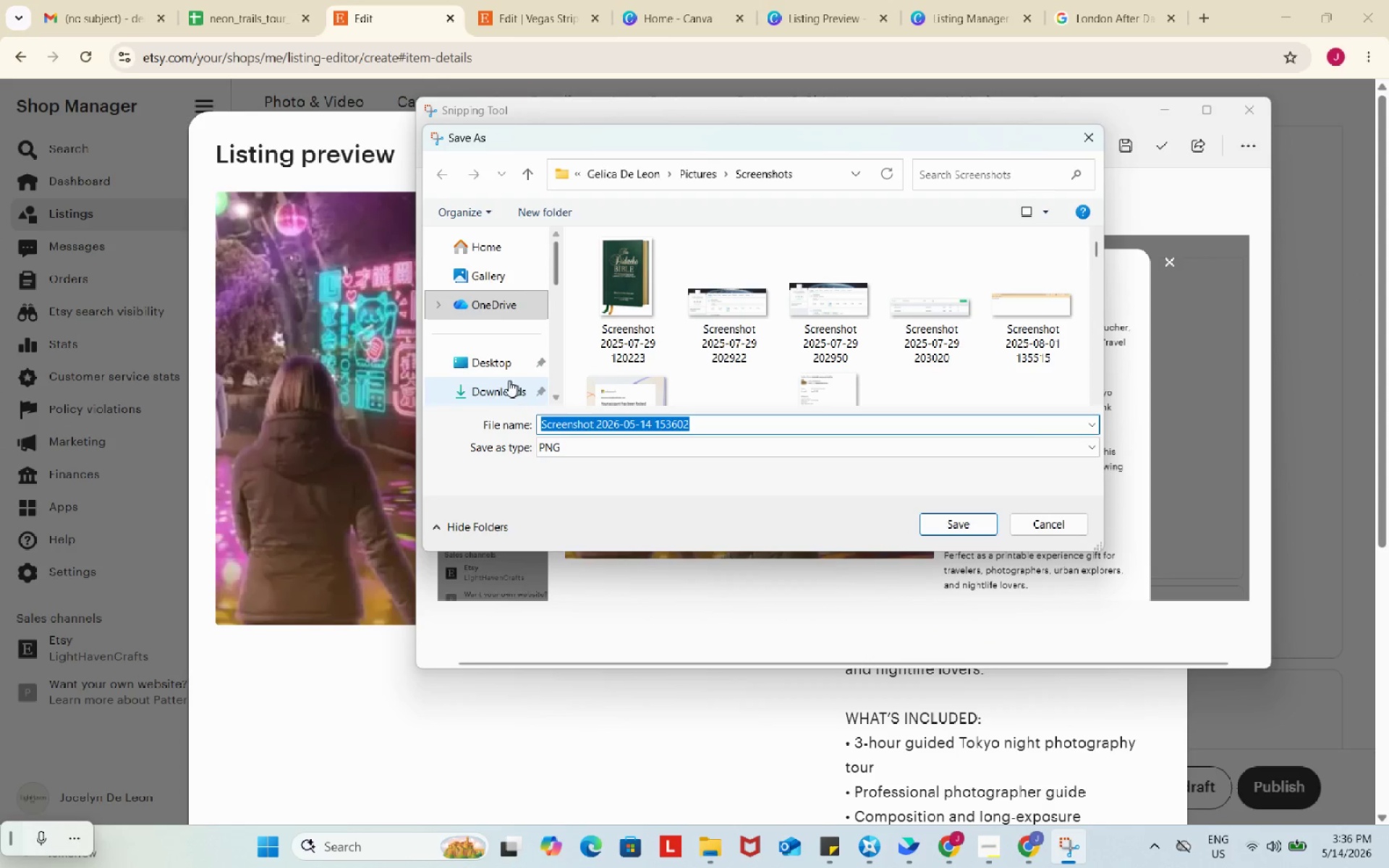 
left_click([496, 382])
 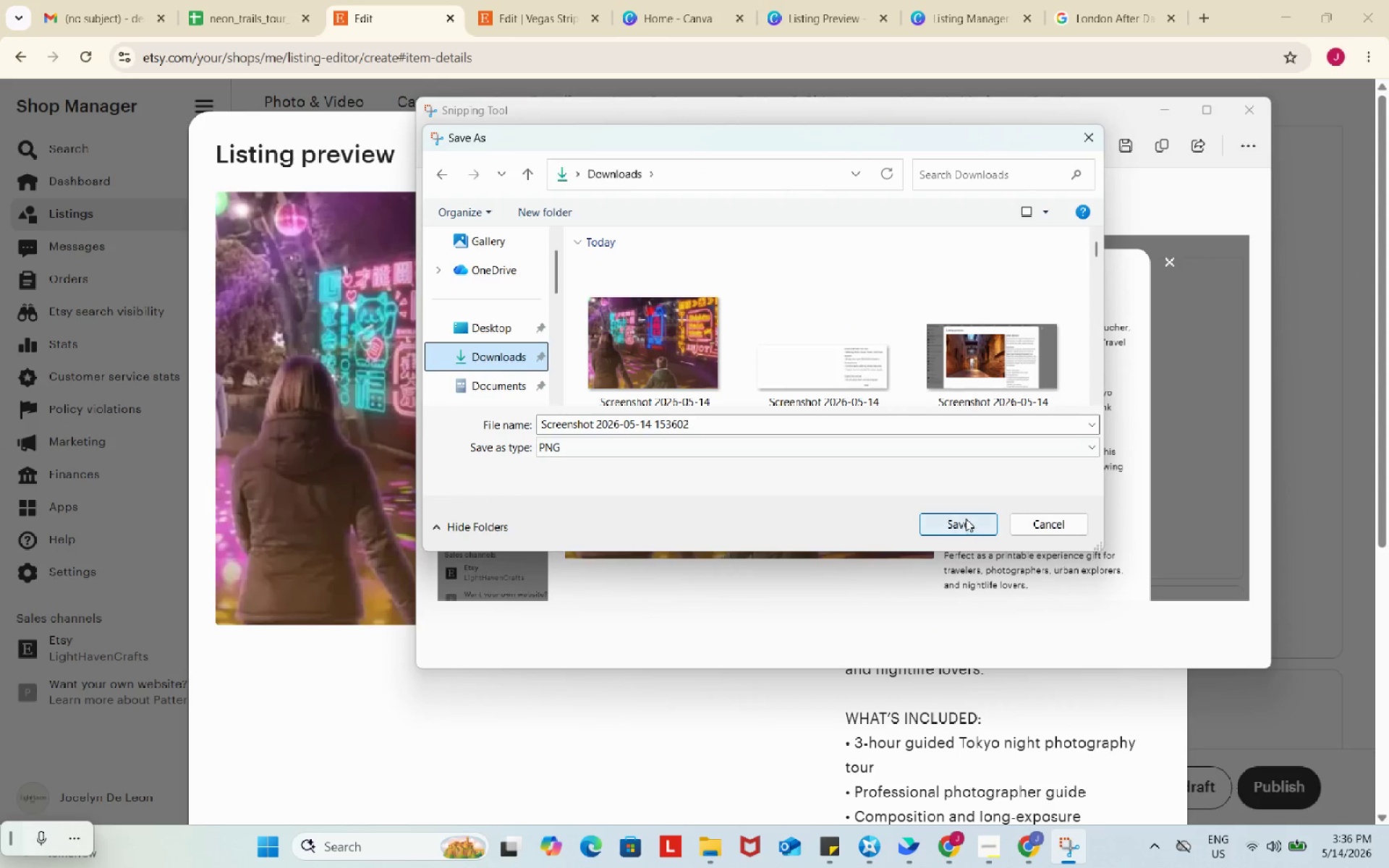 
left_click([966, 519])
 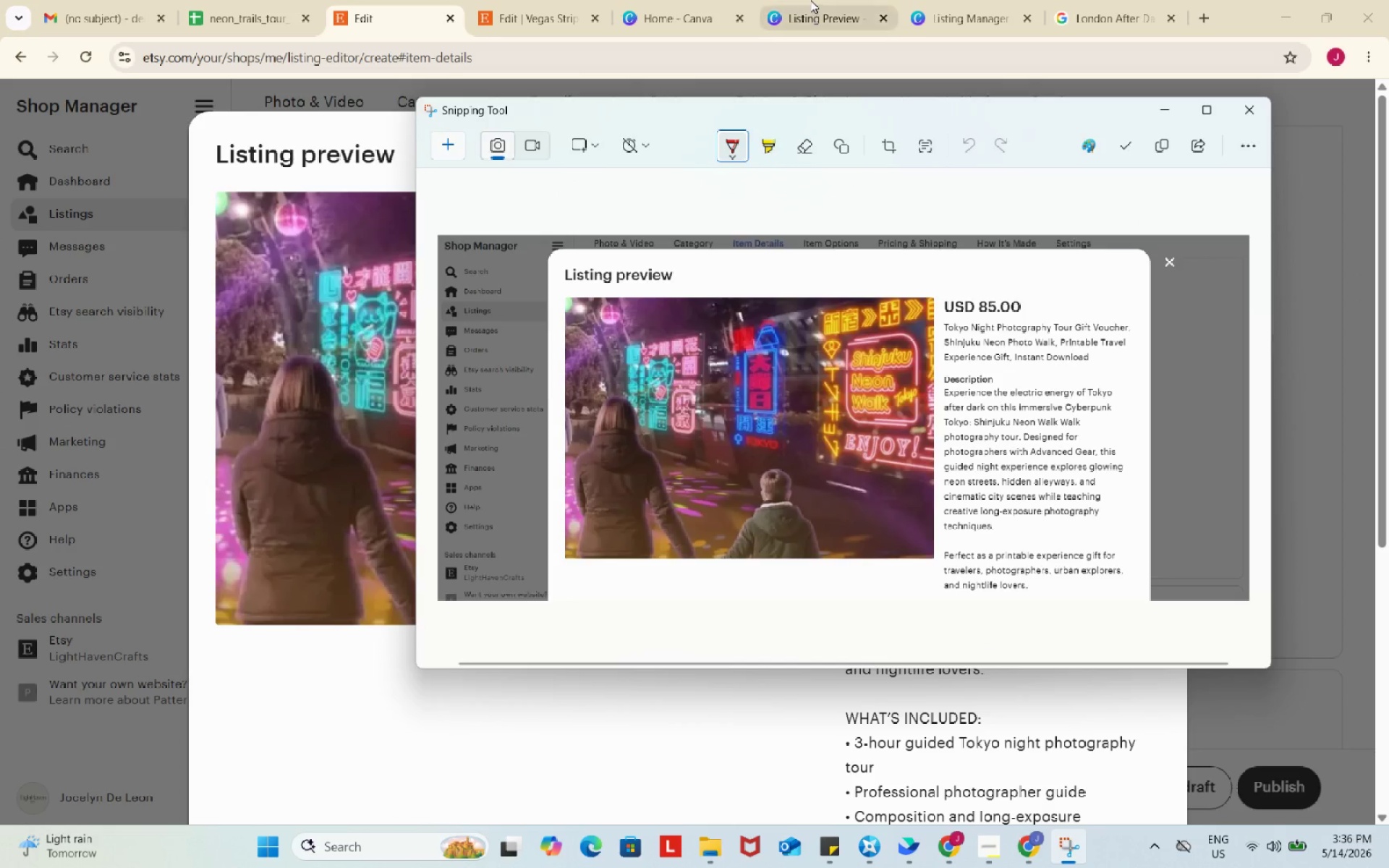 
left_click([810, 0])
 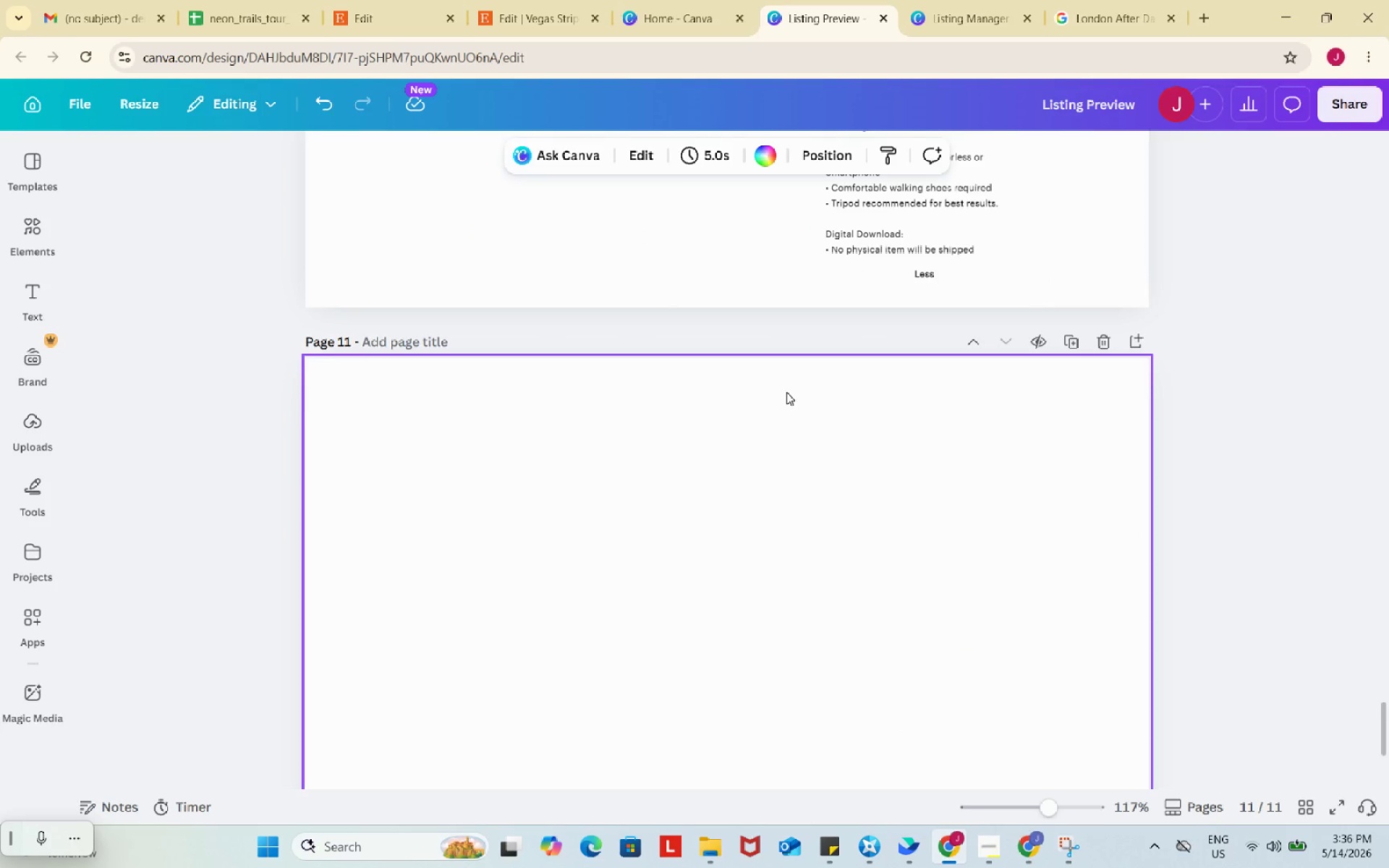 
left_click([786, 392])
 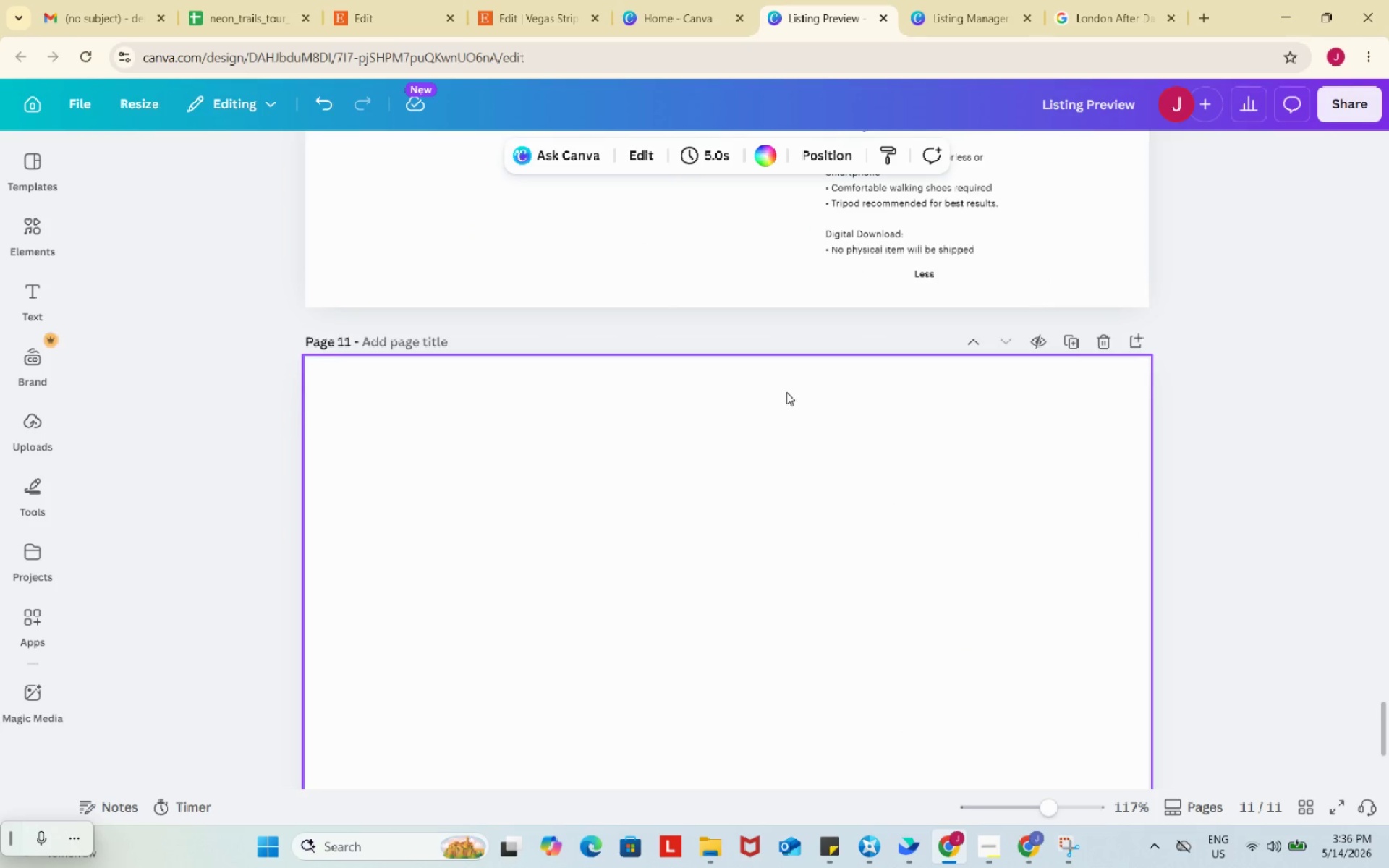 
key(Control+ControlLeft)
 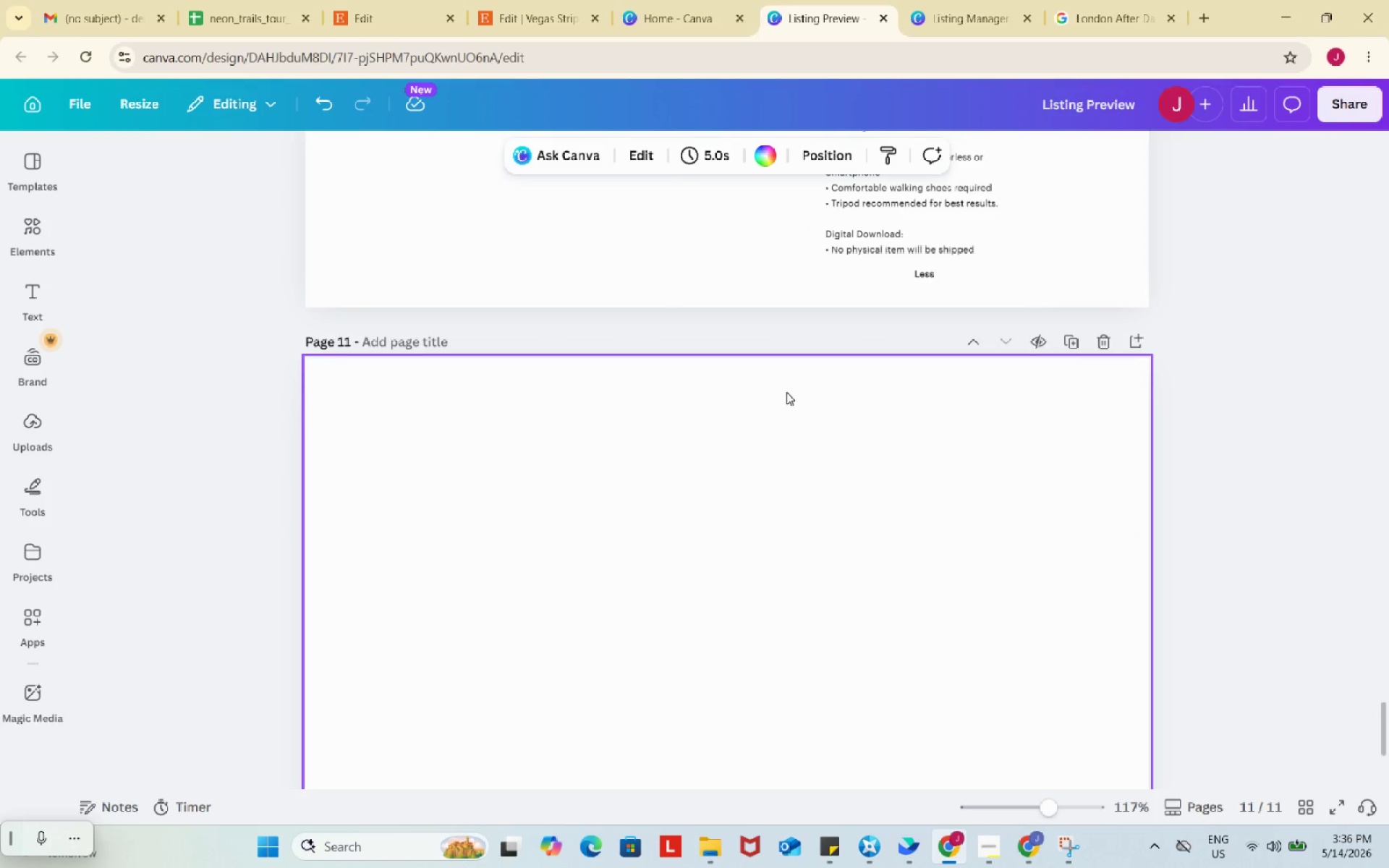 
key(Control+V)
 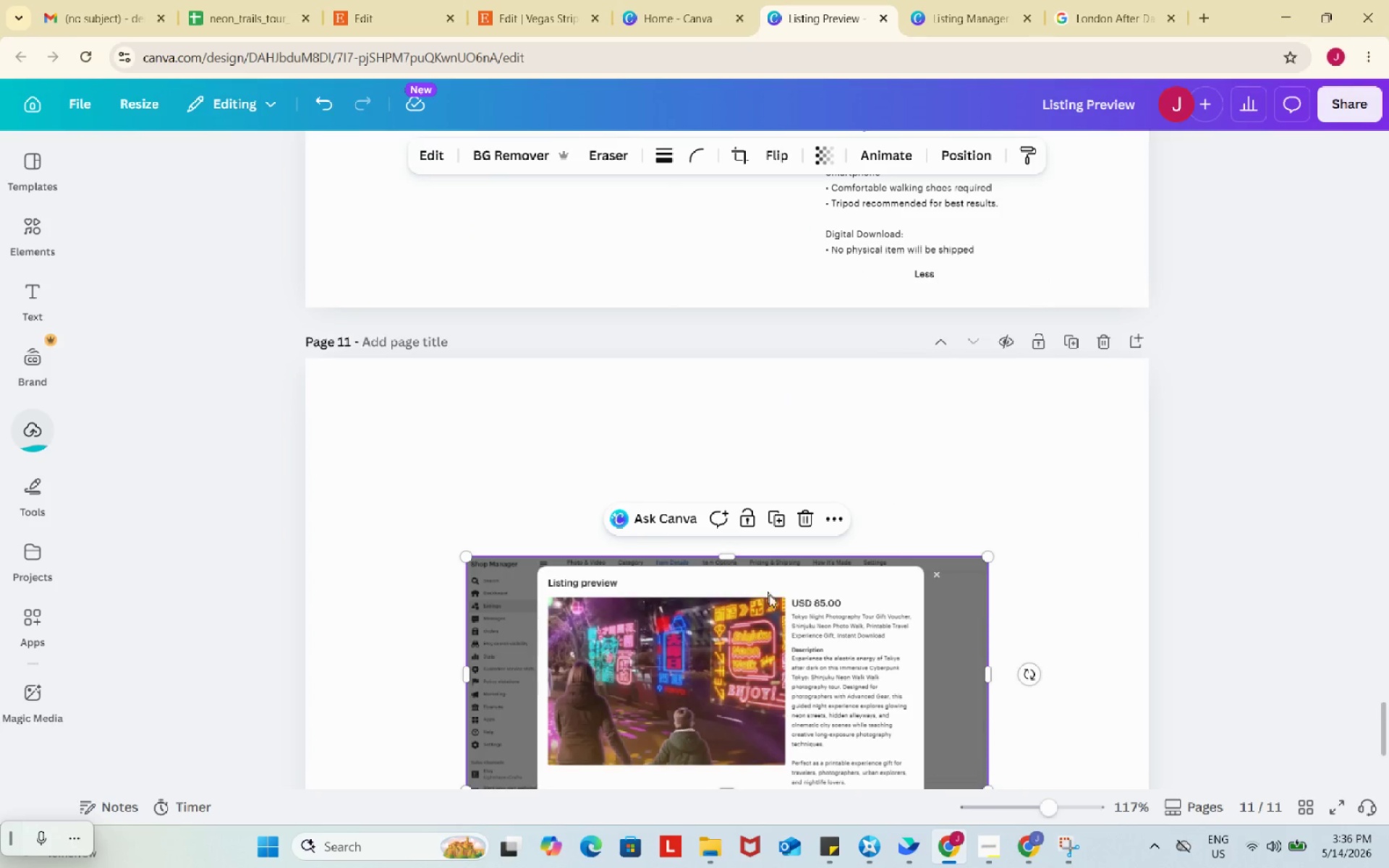 
left_click_drag(start_coordinate=[780, 634], to_coordinate=[620, 439])
 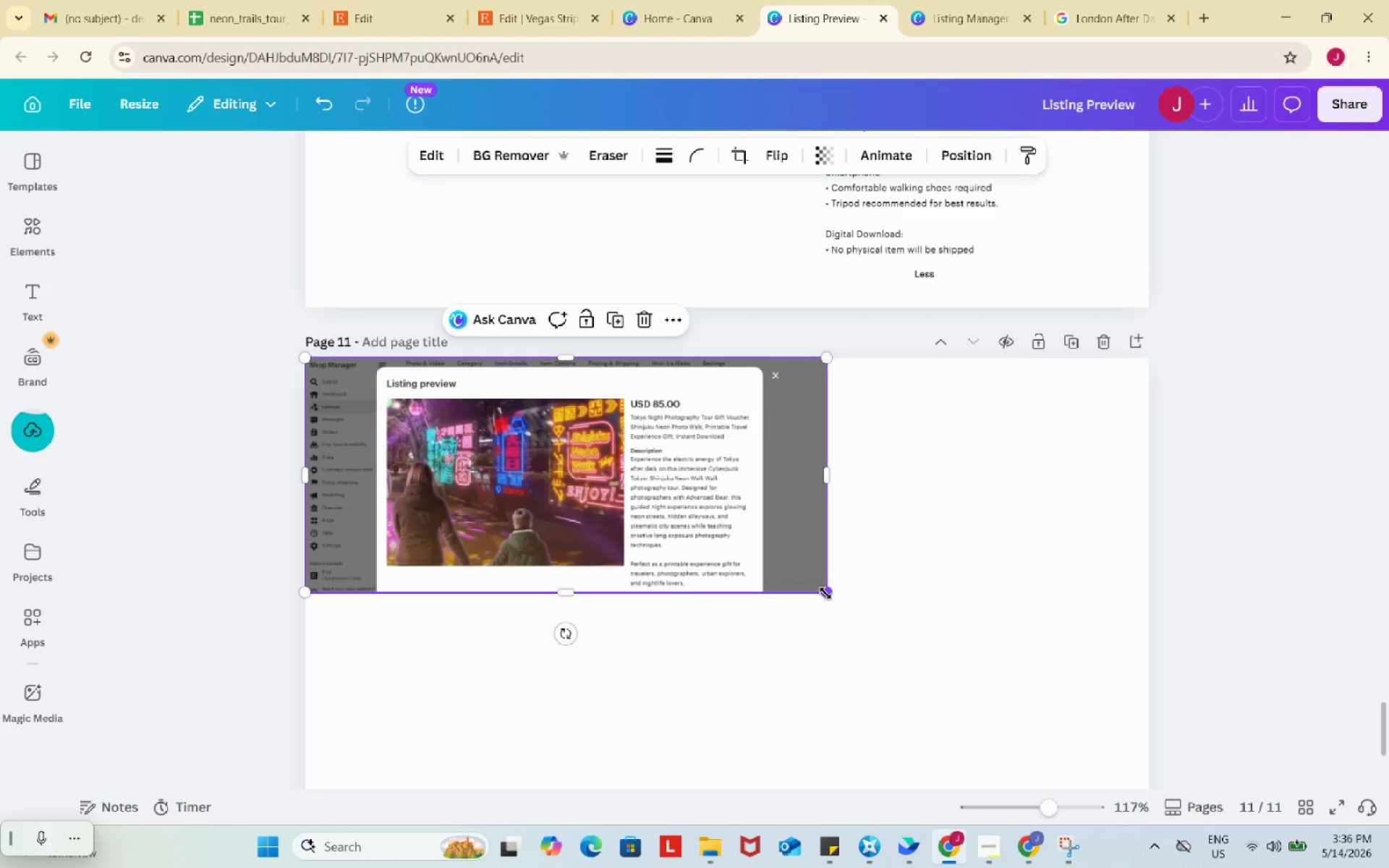 
left_click_drag(start_coordinate=[825, 593], to_coordinate=[1170, 680])
 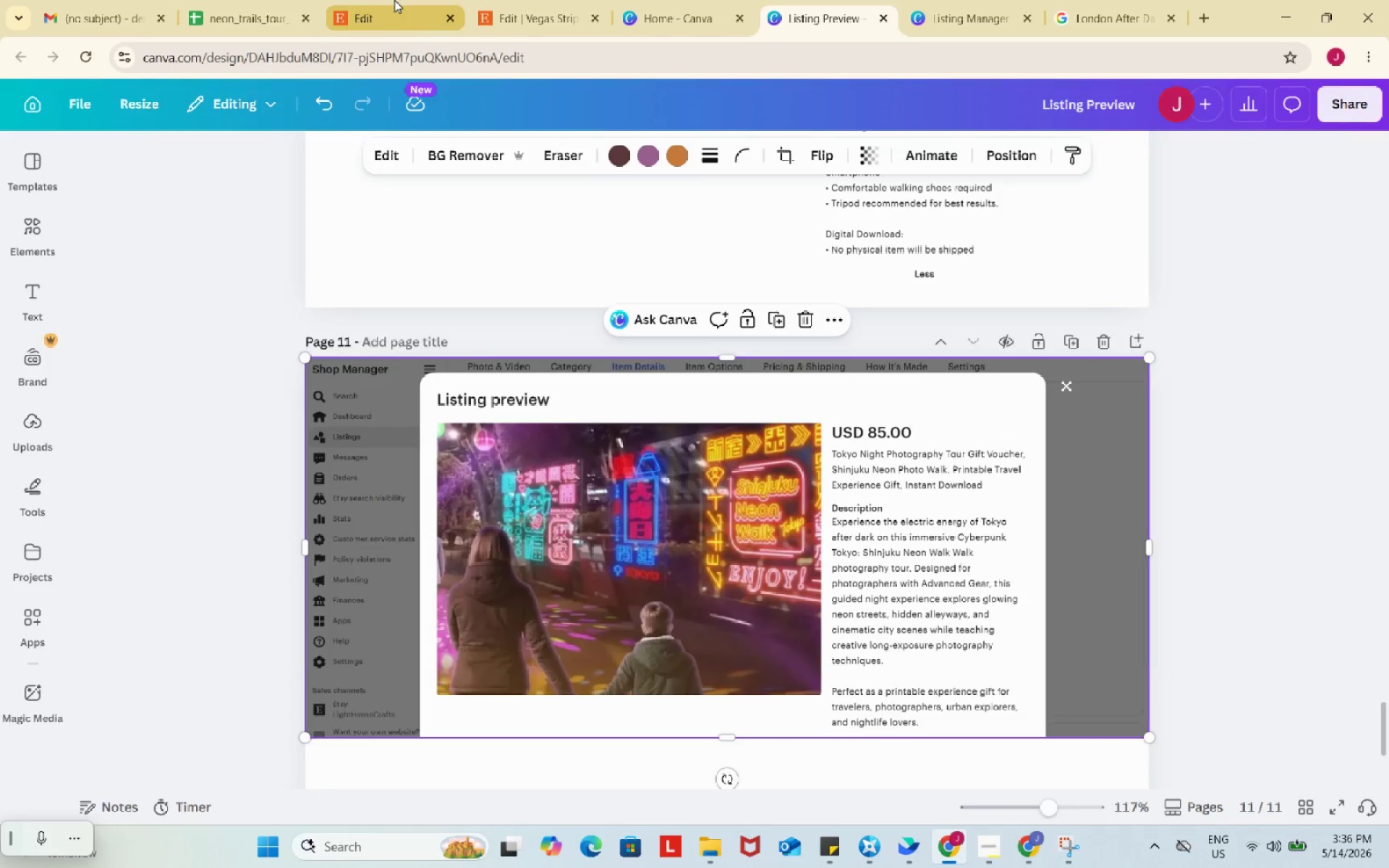 
left_click([394, 0])
 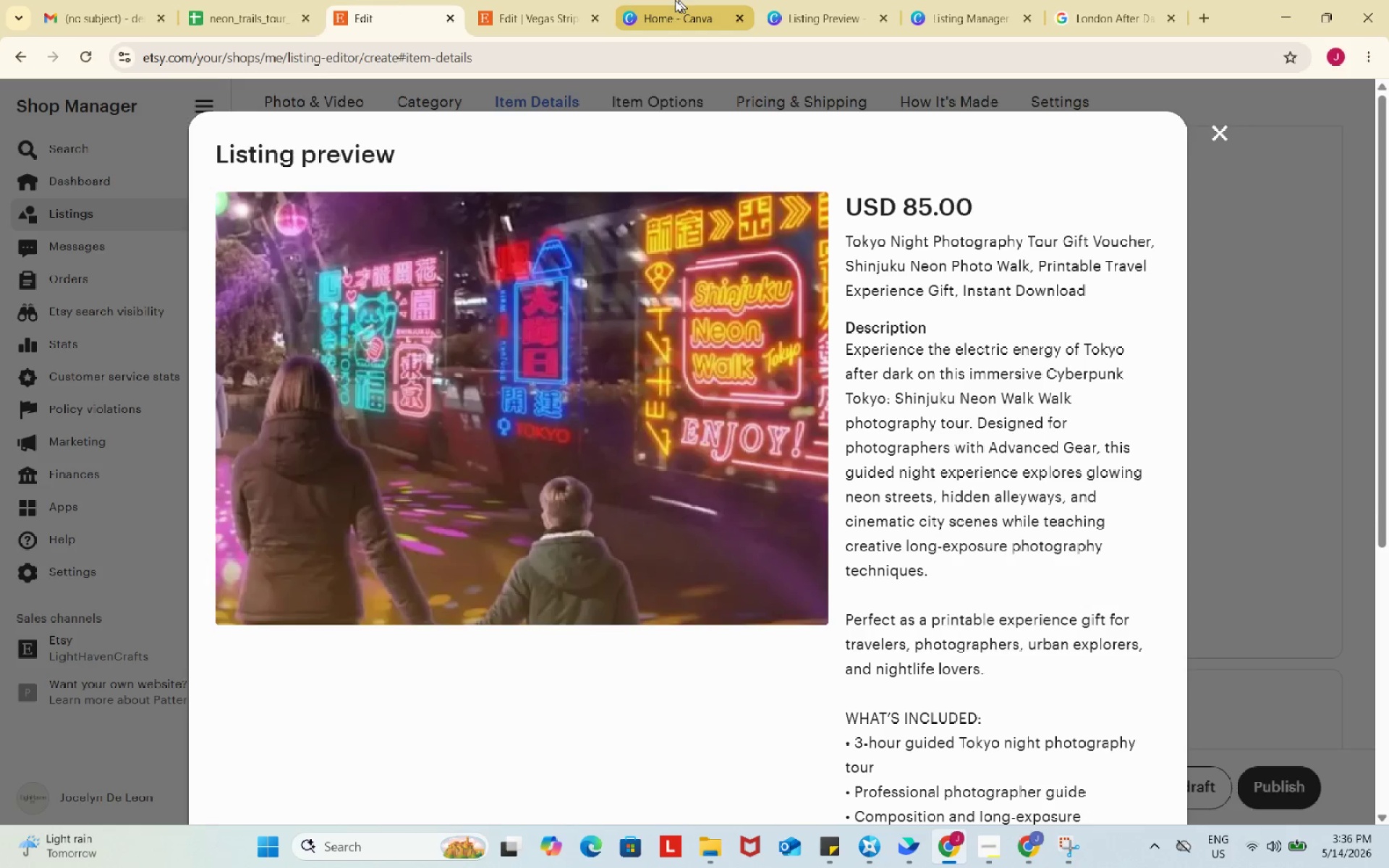 
left_click([813, 0])
 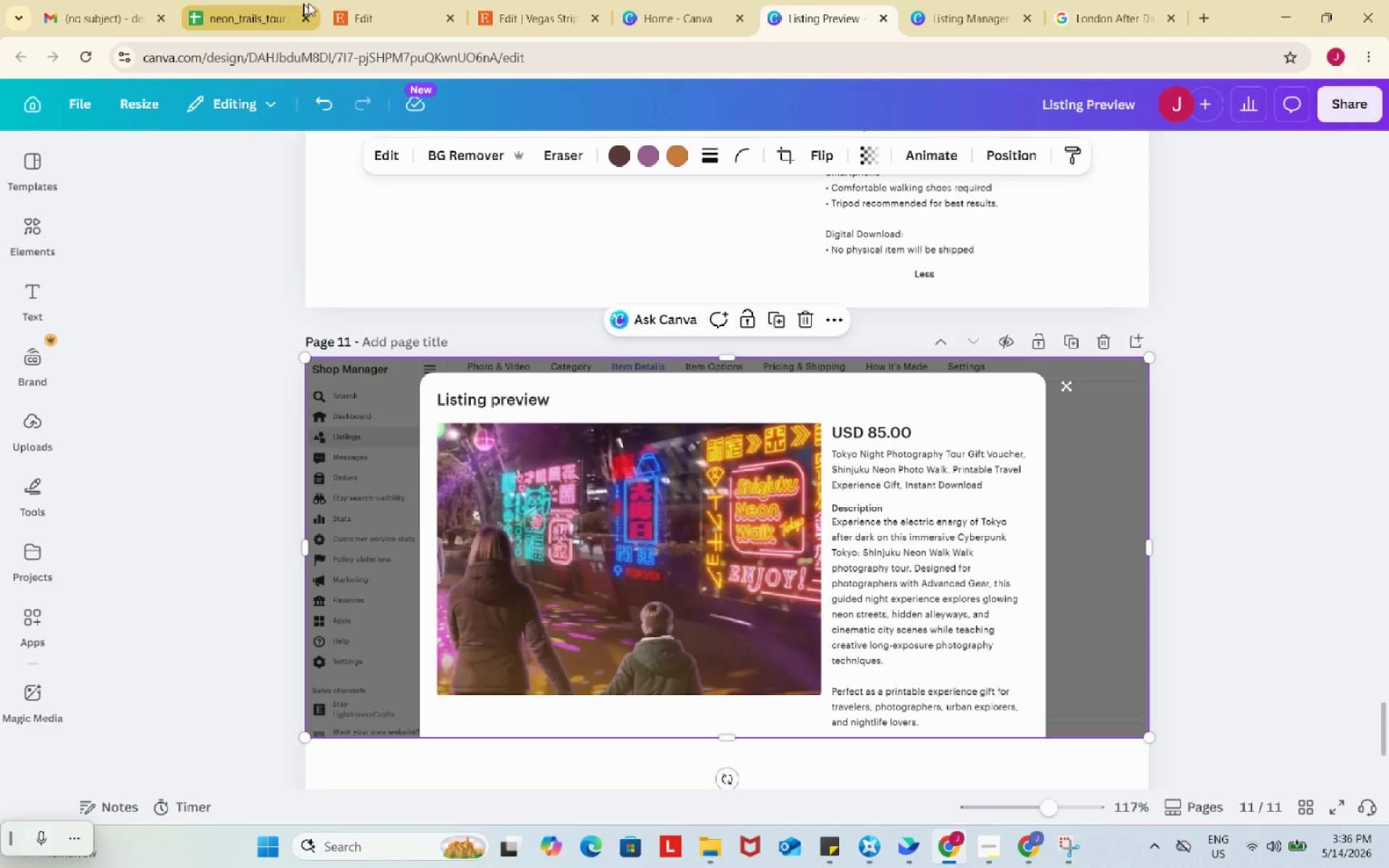 
left_click([366, 0])
 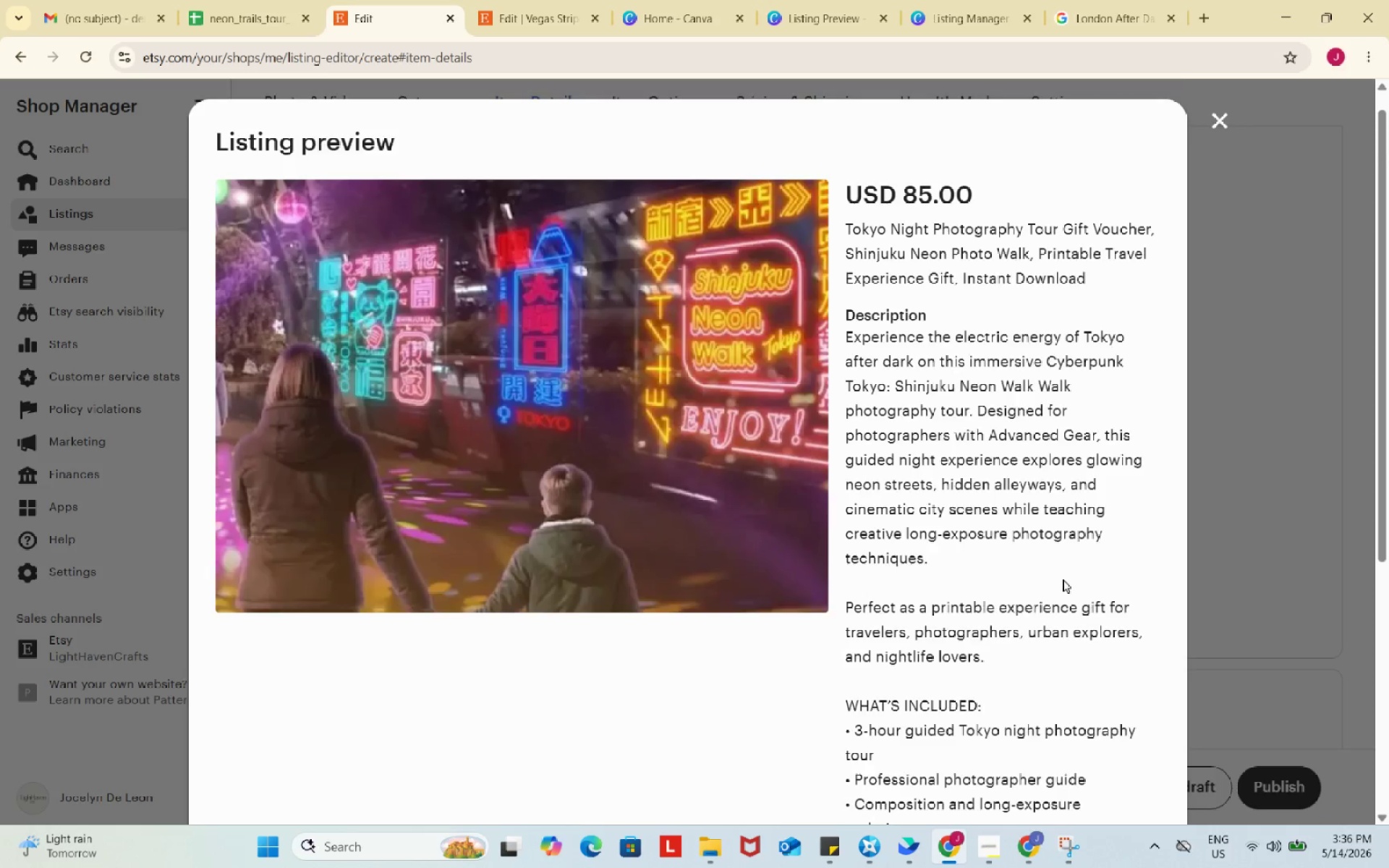 
scroll: coordinate [1063, 579], scroll_direction: down, amount: 6.0
 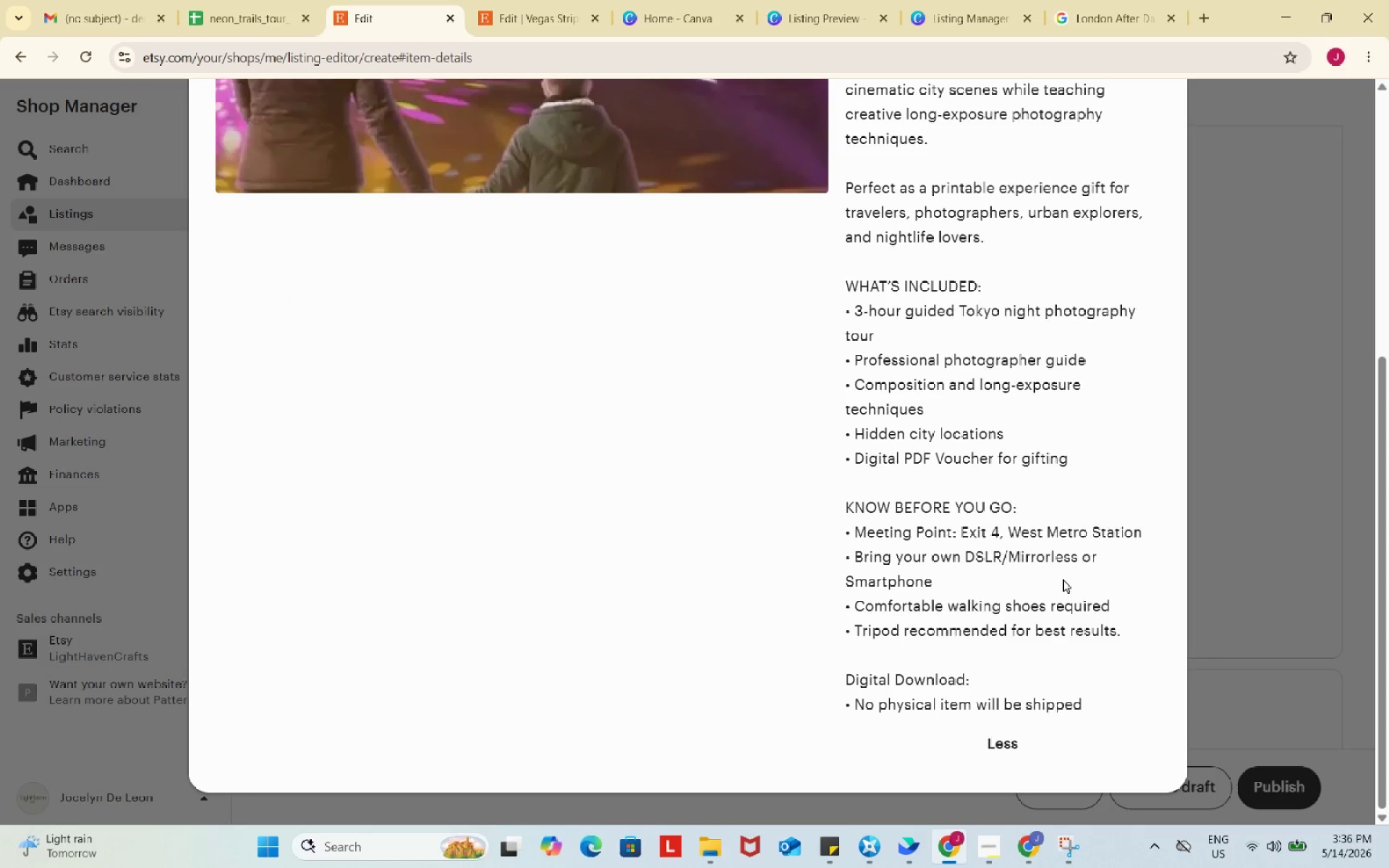 
key(Meta+Shift+S)
 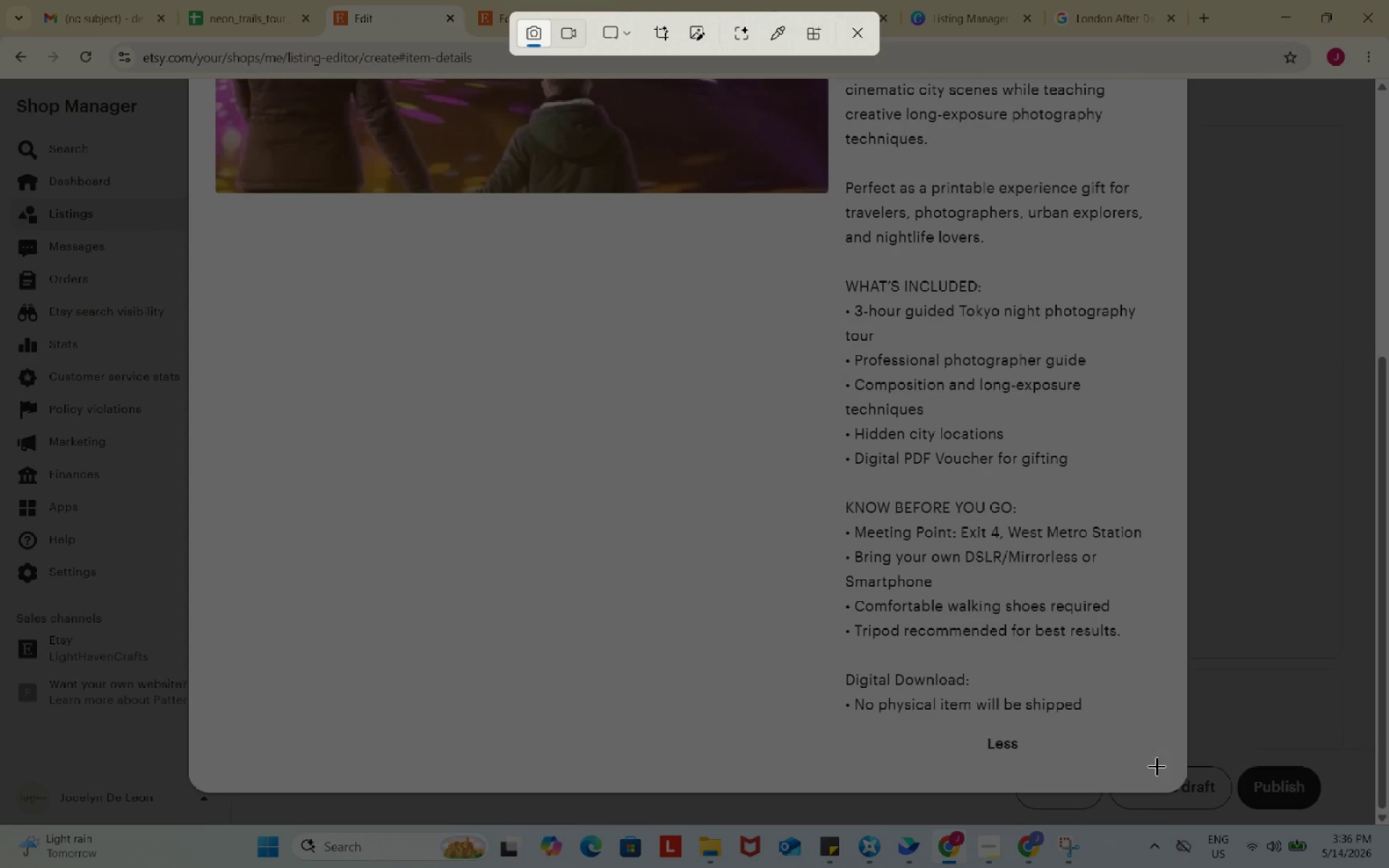 
left_click_drag(start_coordinate=[1157, 767], to_coordinate=[234, 262])
 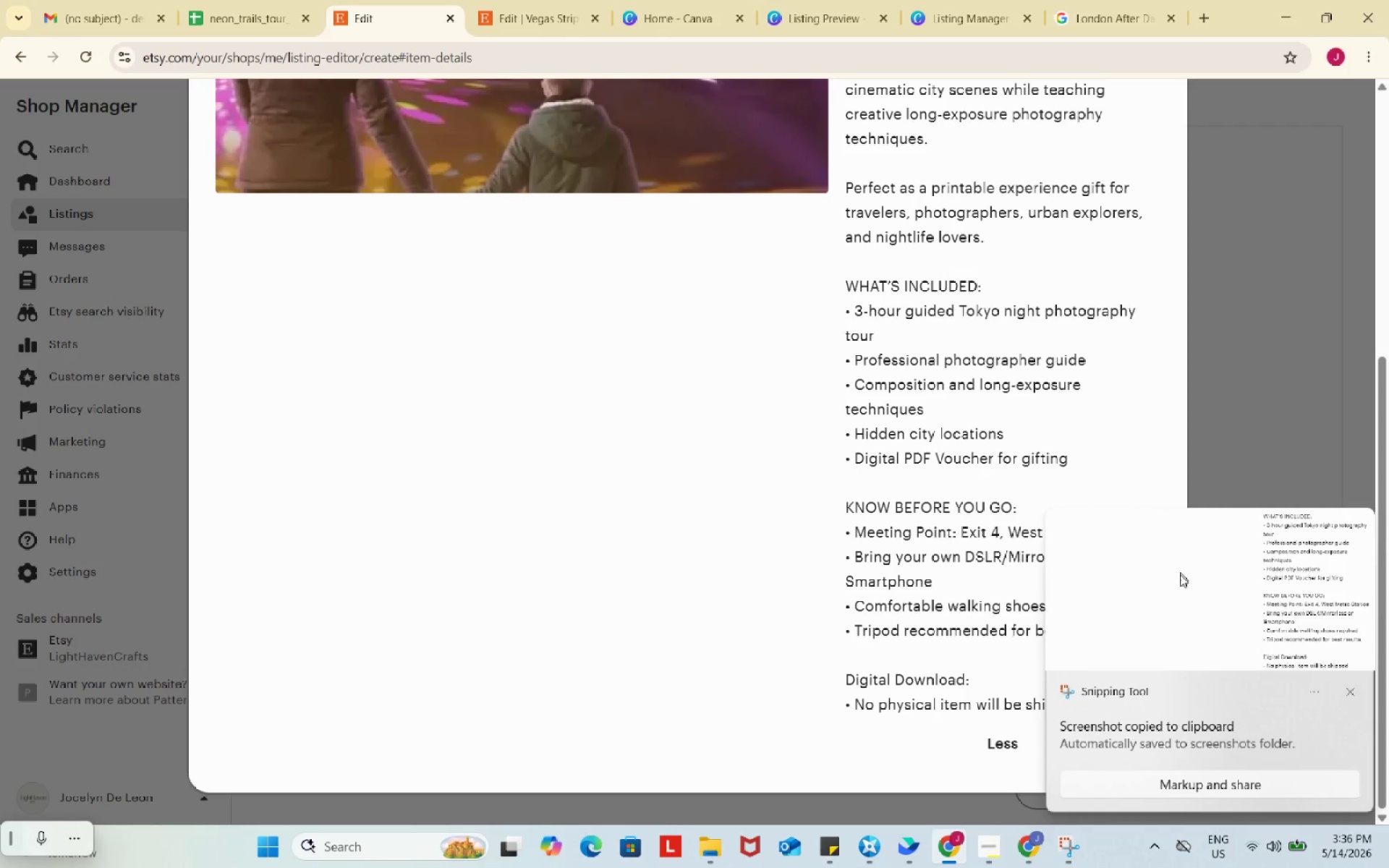 
left_click([1180, 574])
 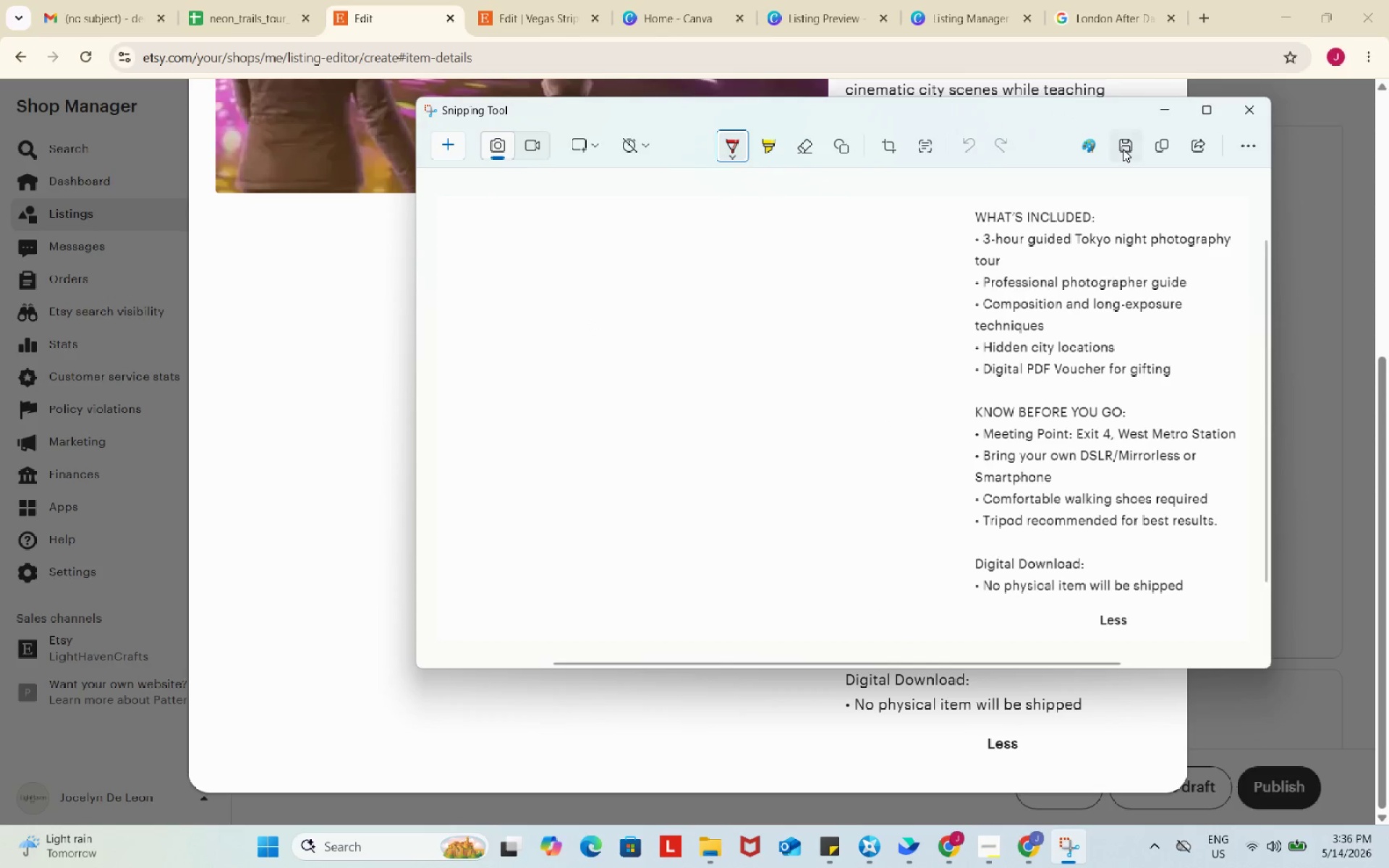 
left_click([1123, 149])
 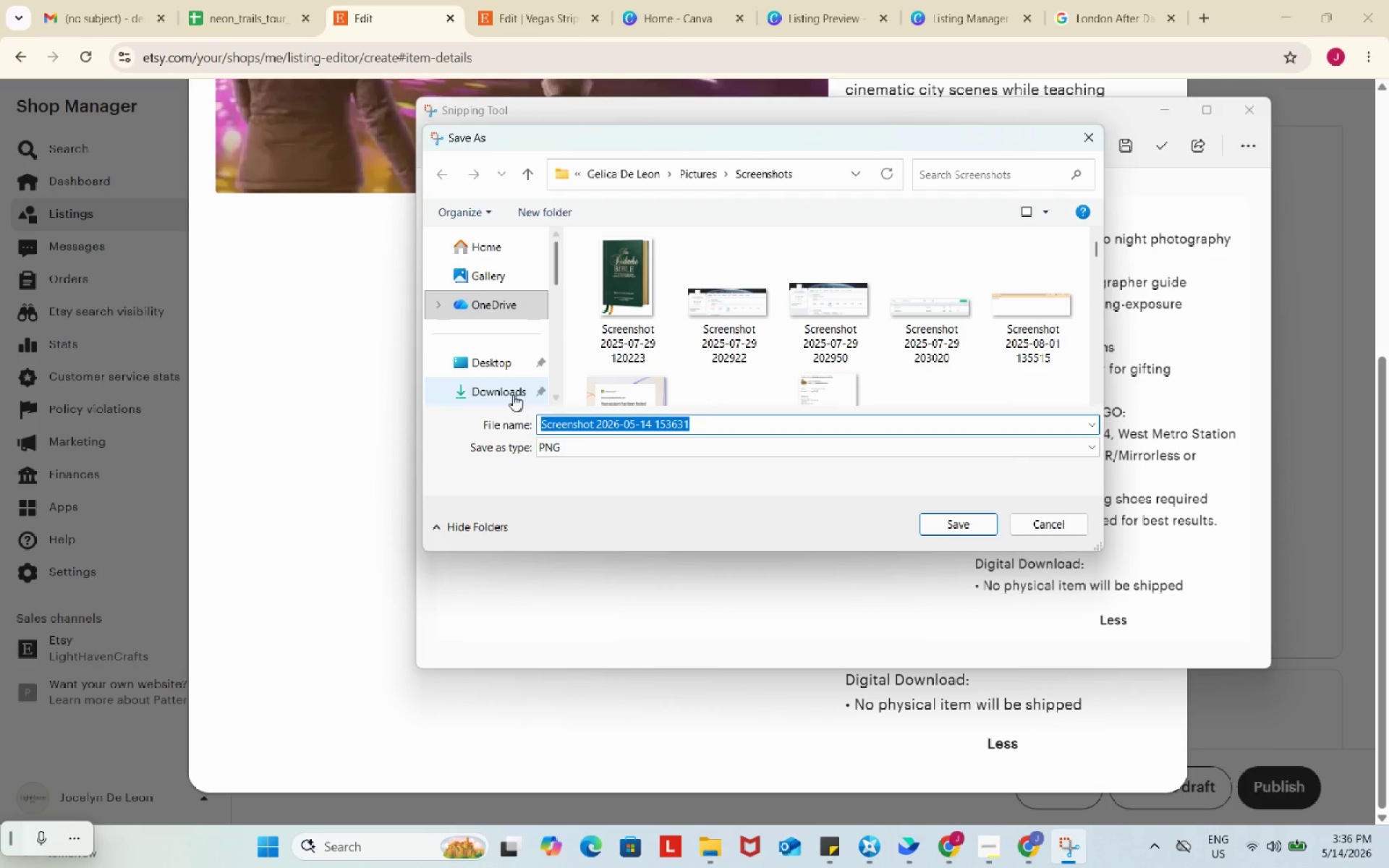 
left_click([505, 395])
 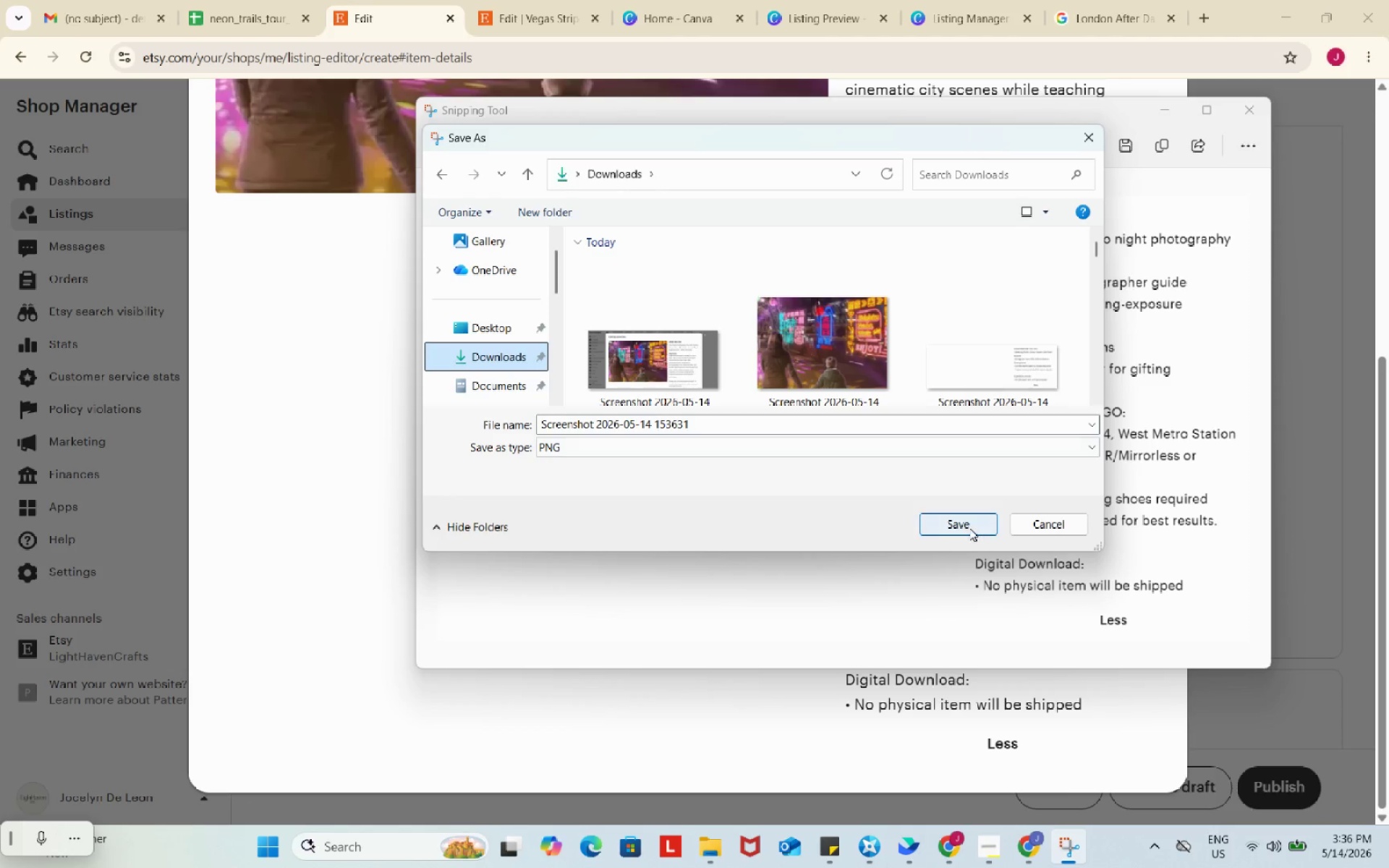 
left_click([969, 528])
 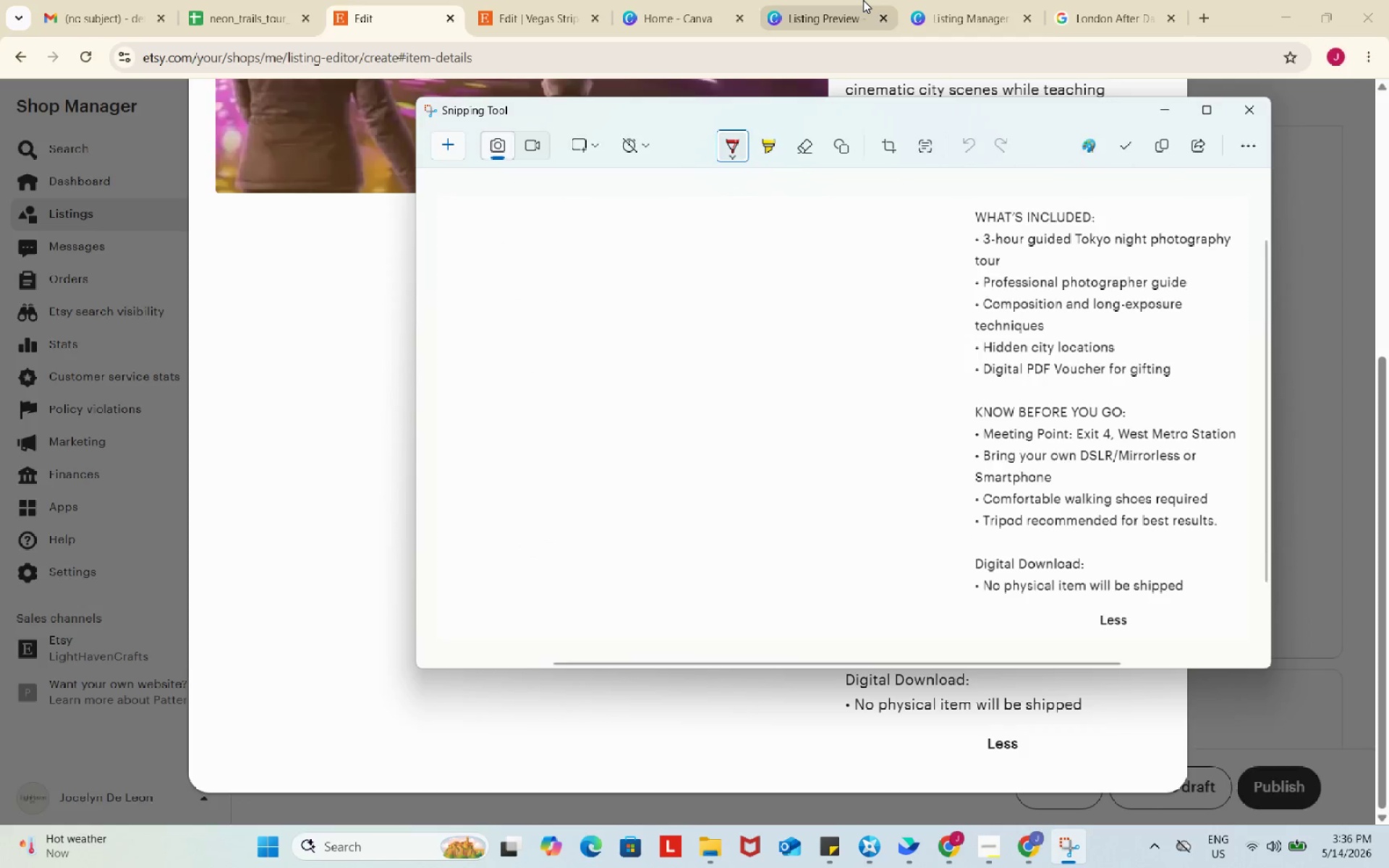 
left_click([863, 0])
 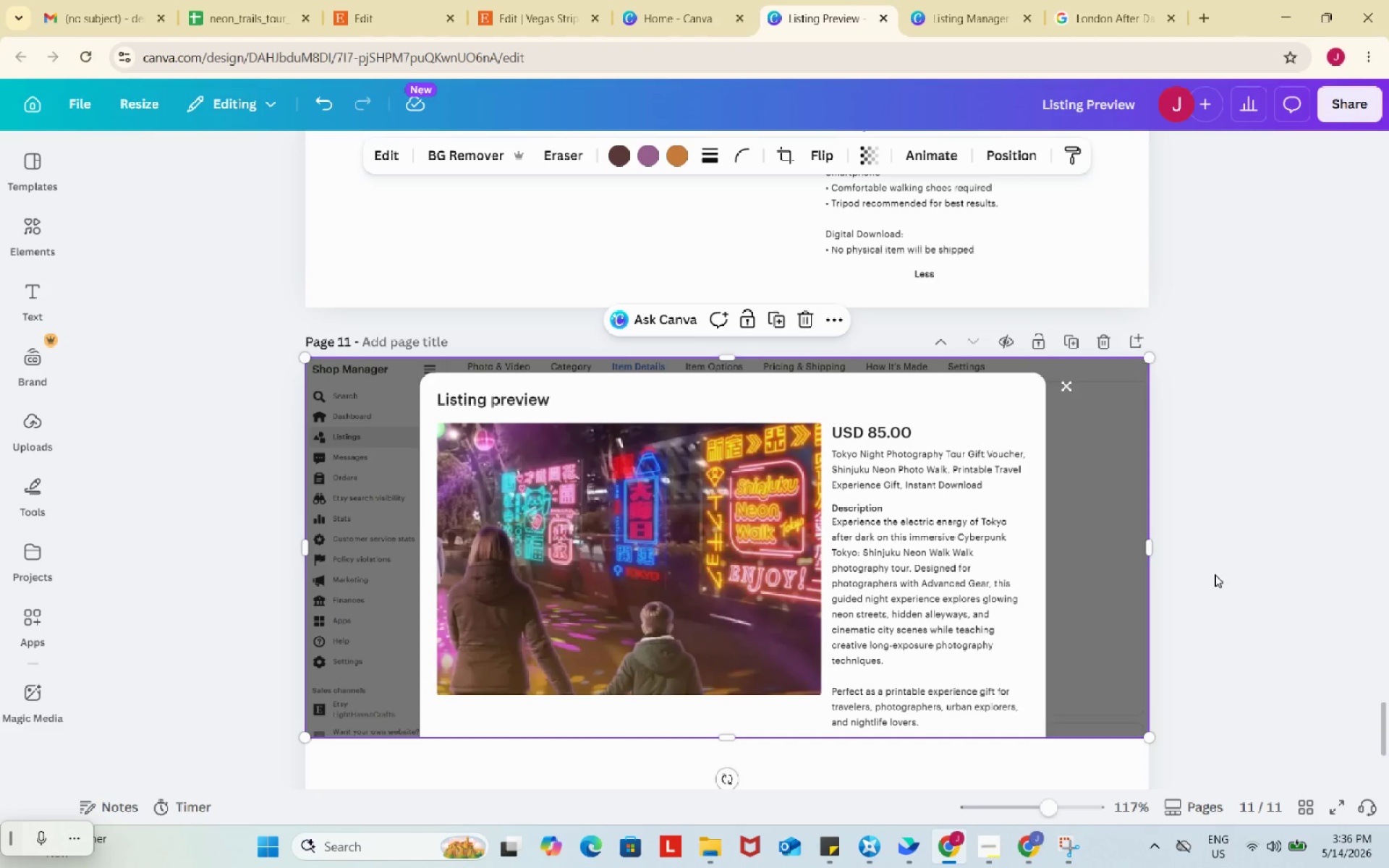 
left_click([834, 572])
 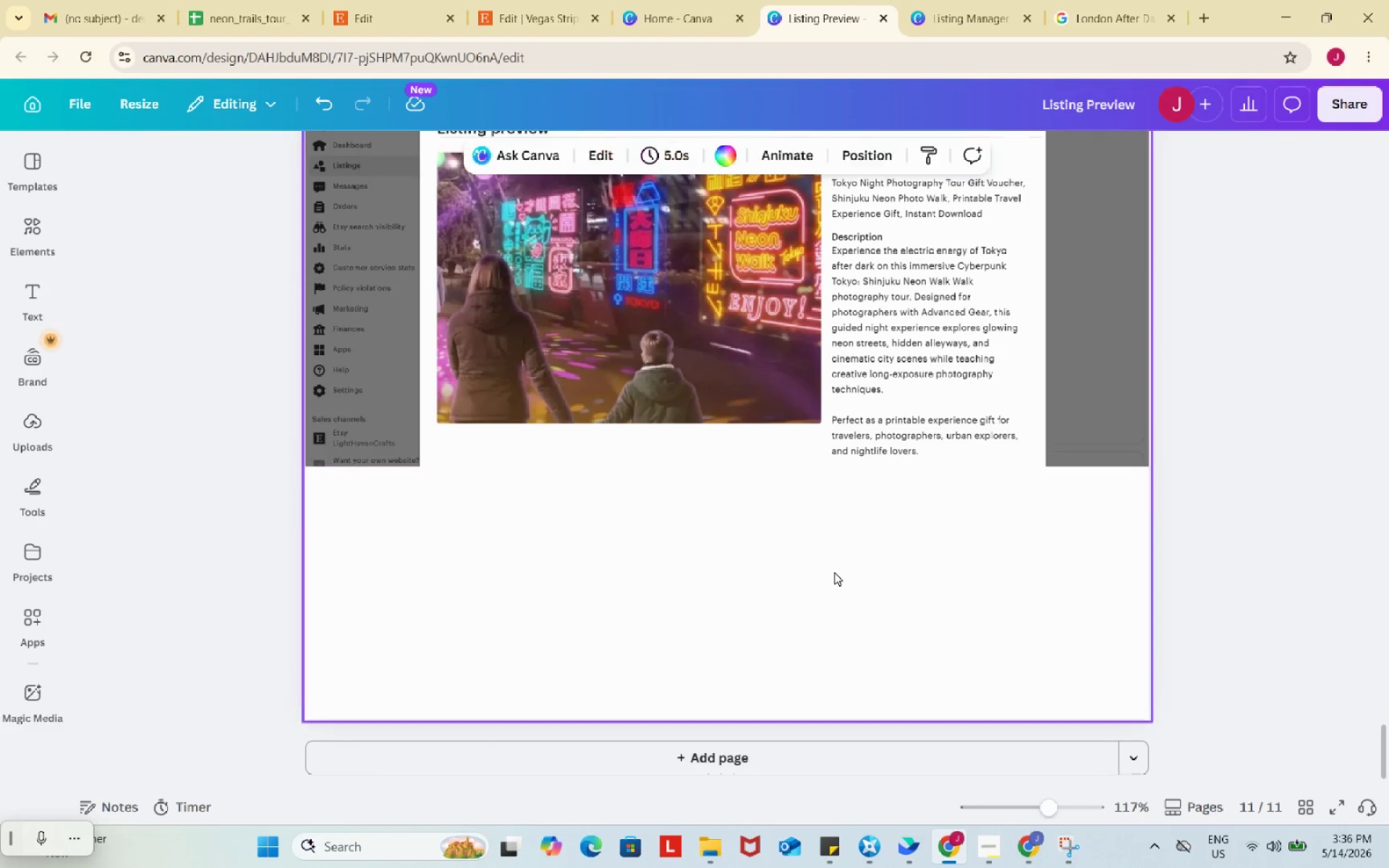 
key(Control+ControlLeft)
 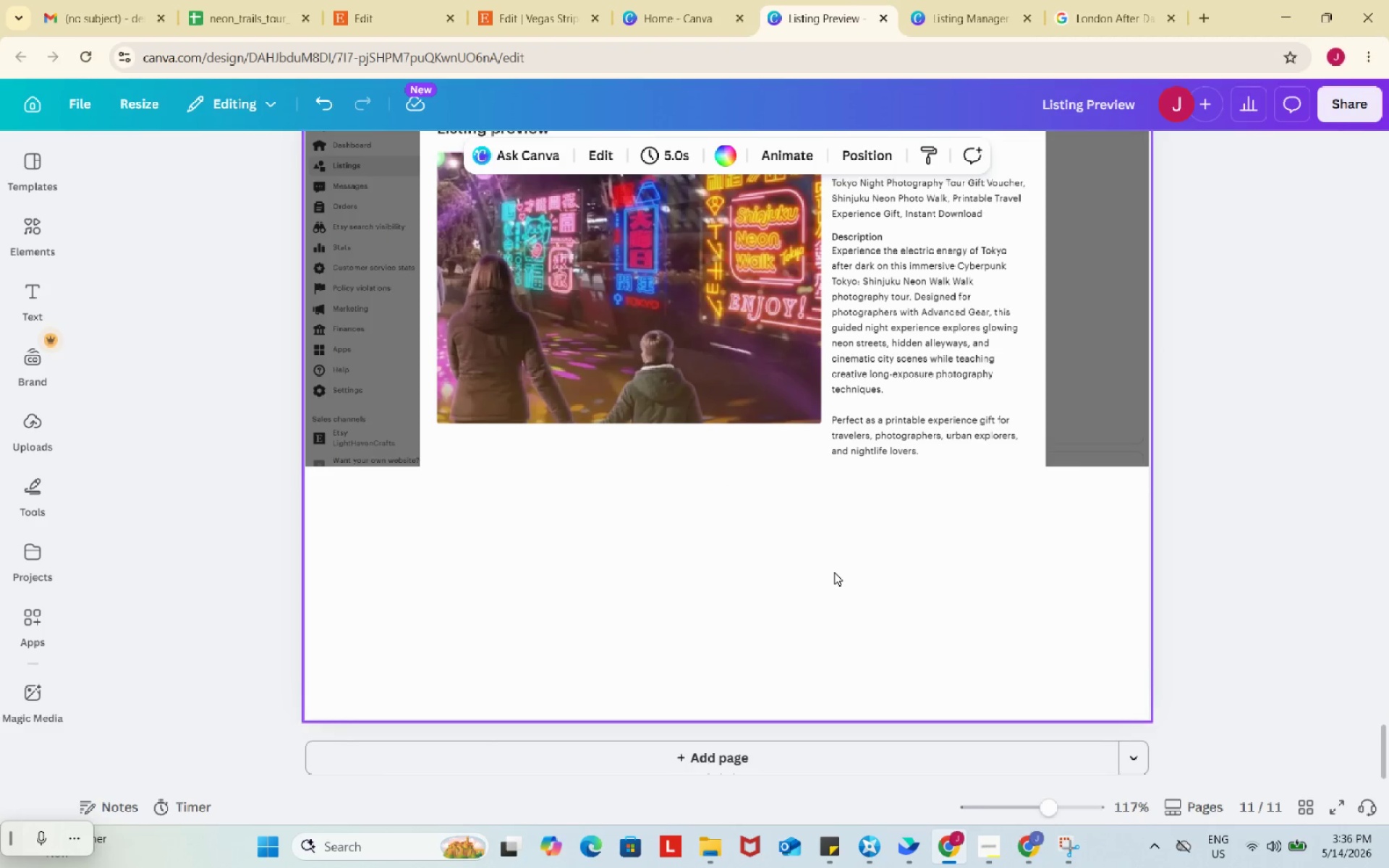 
scroll: coordinate [1215, 574], scroll_direction: down, amount: 3.0
 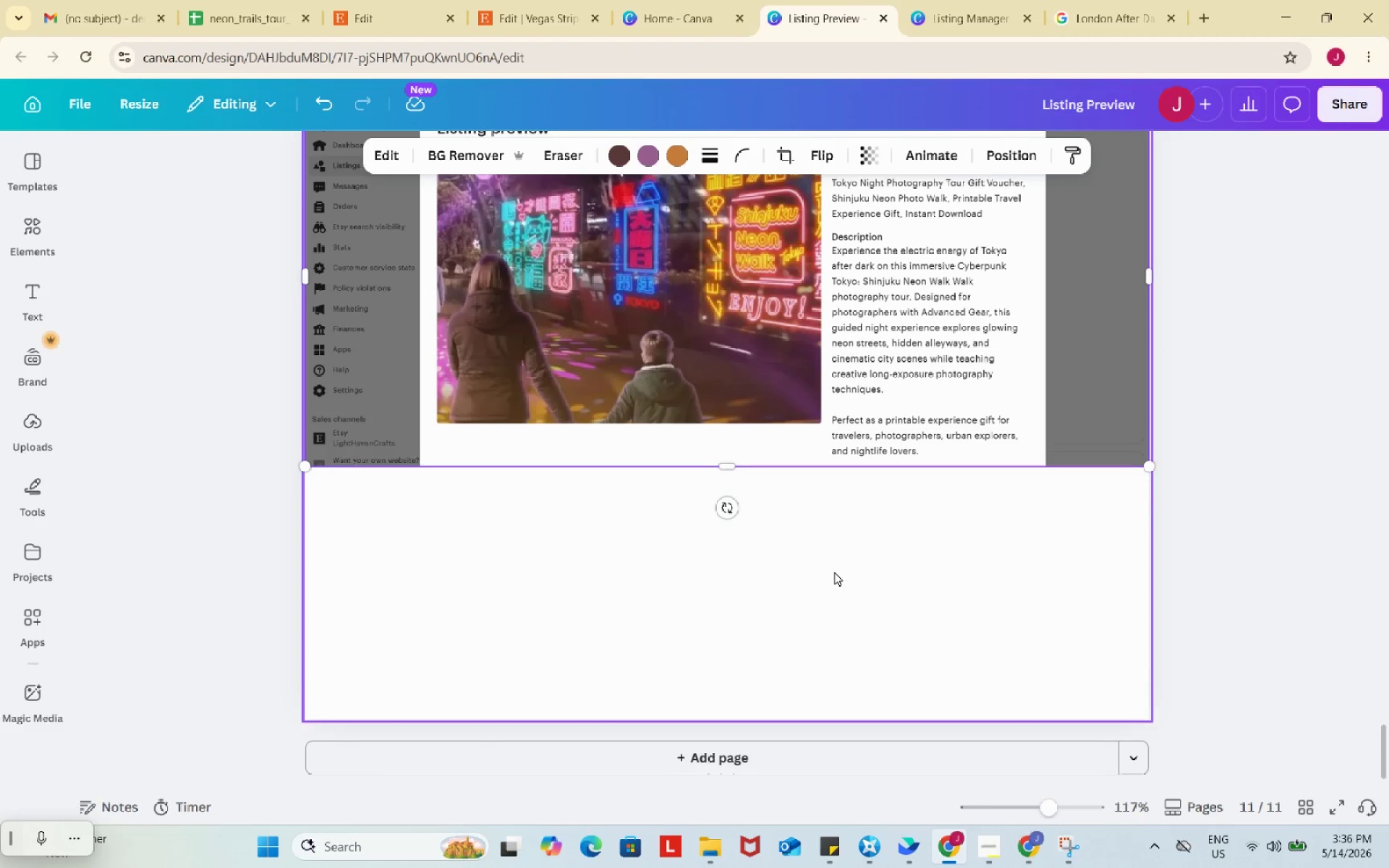 
key(Control+V)
 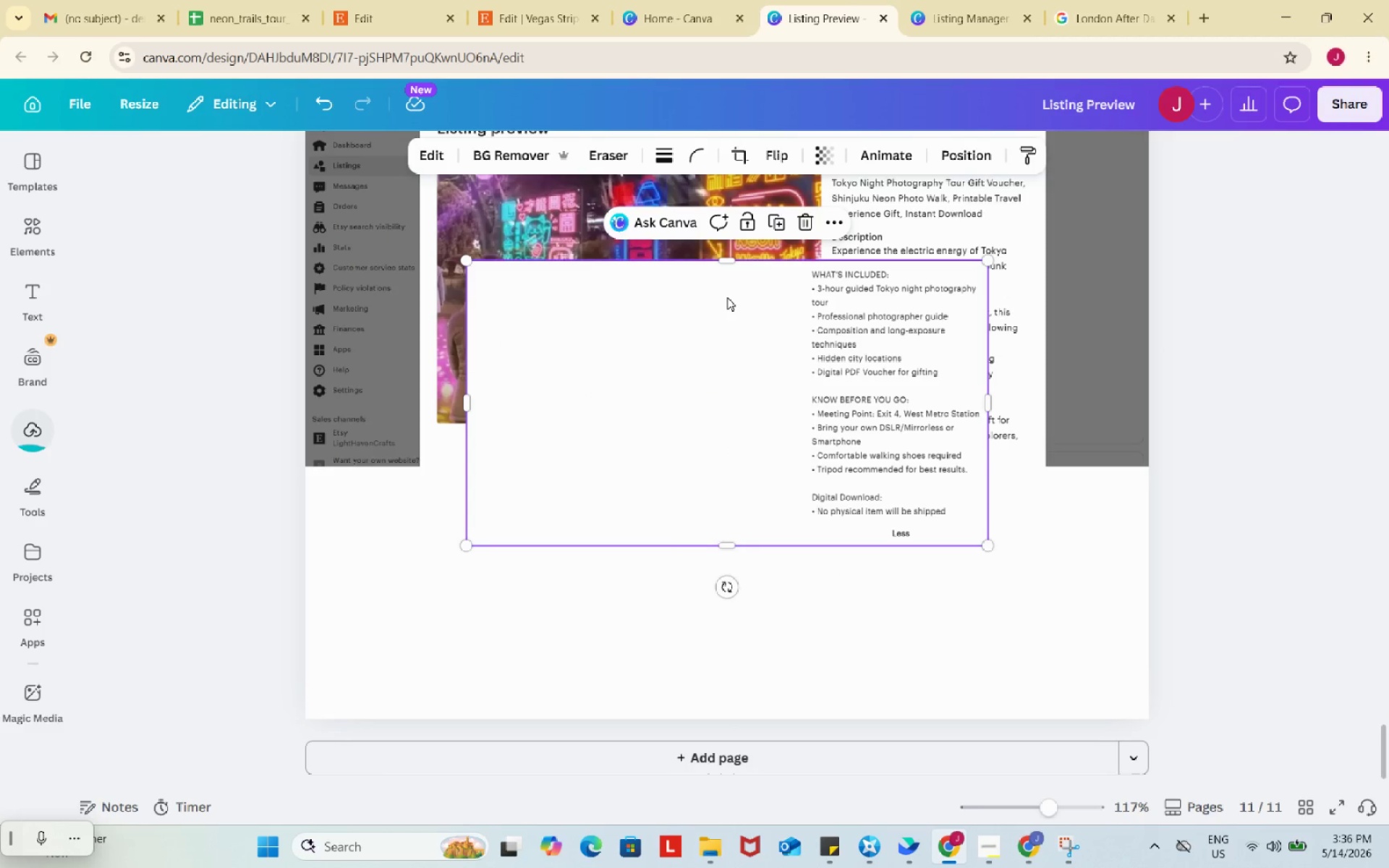 
left_click_drag(start_coordinate=[727, 297], to_coordinate=[702, 486])
 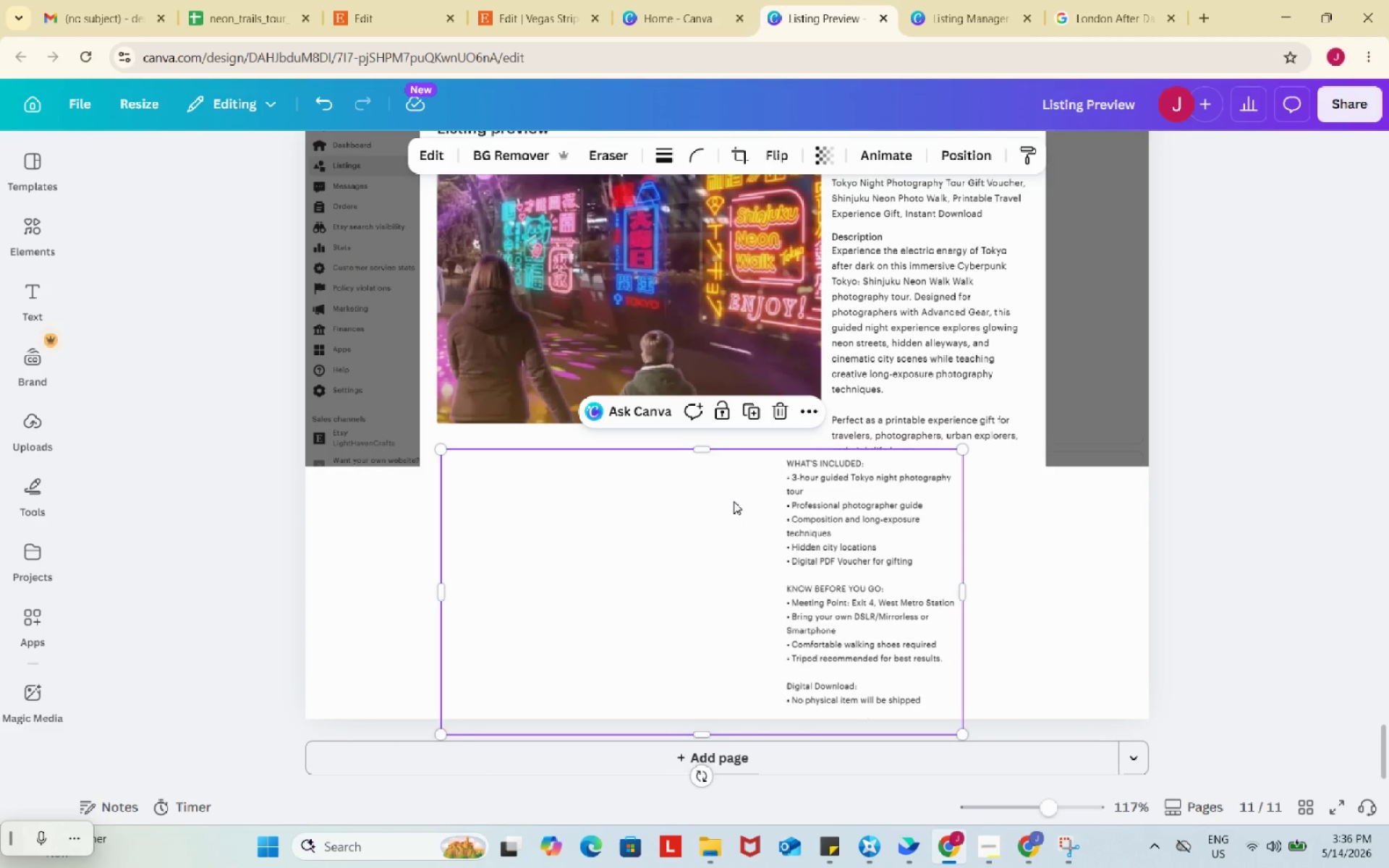 
left_click_drag(start_coordinate=[734, 501], to_coordinate=[734, 513])
 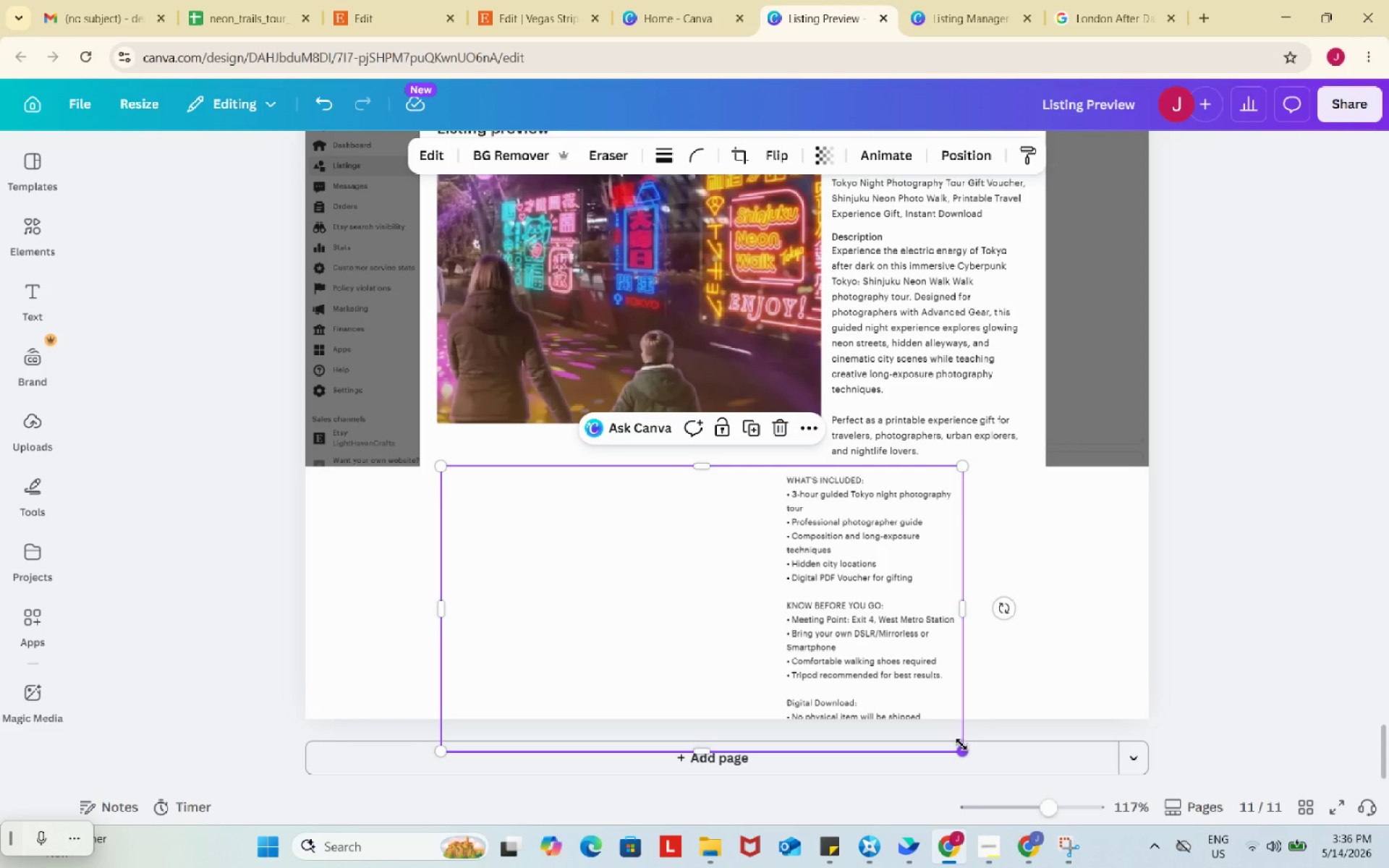 
left_click_drag(start_coordinate=[961, 744], to_coordinate=[1038, 767])
 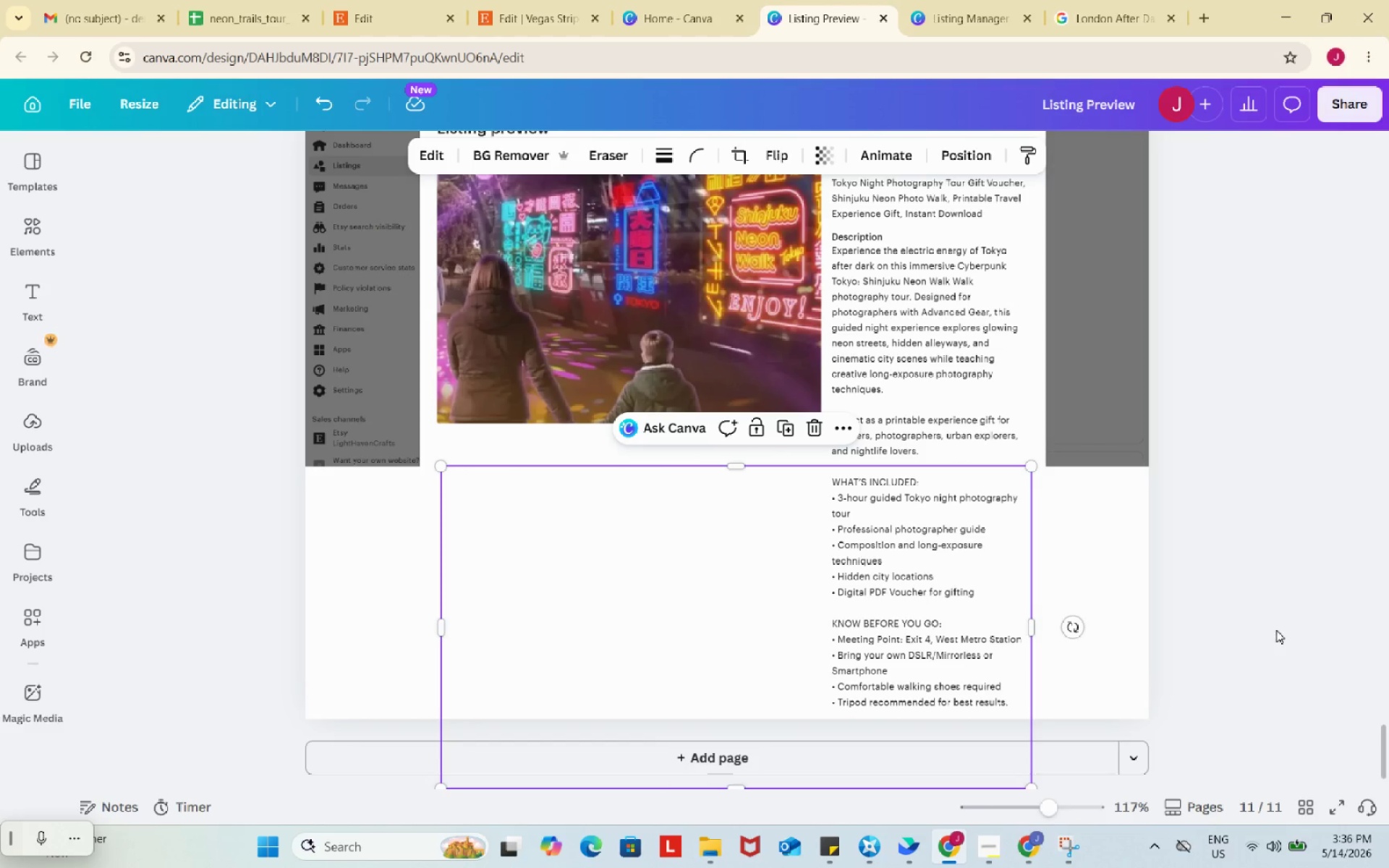 
left_click([1276, 630])
 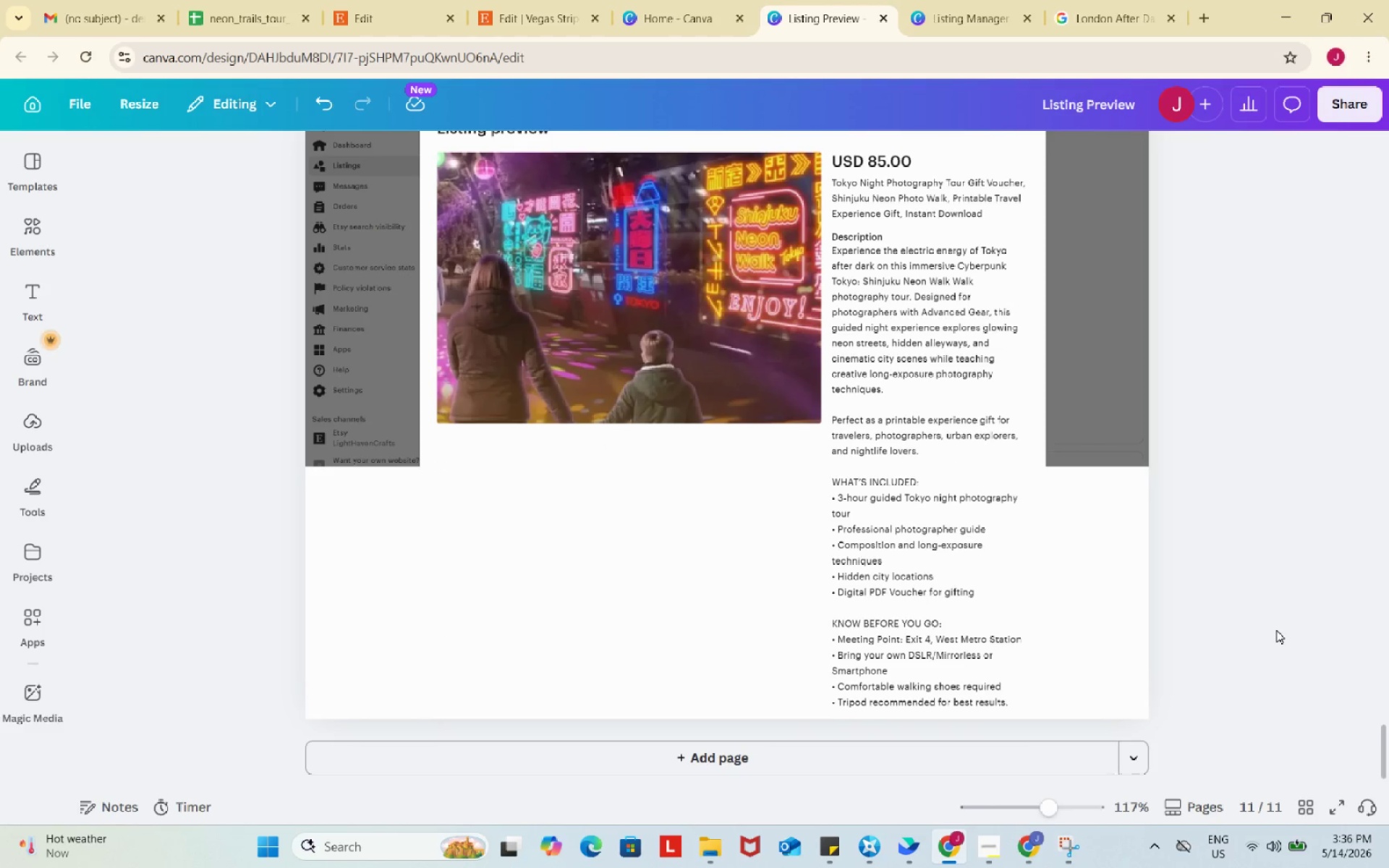 
scroll: coordinate [1276, 630], scroll_direction: up, amount: 2.0
 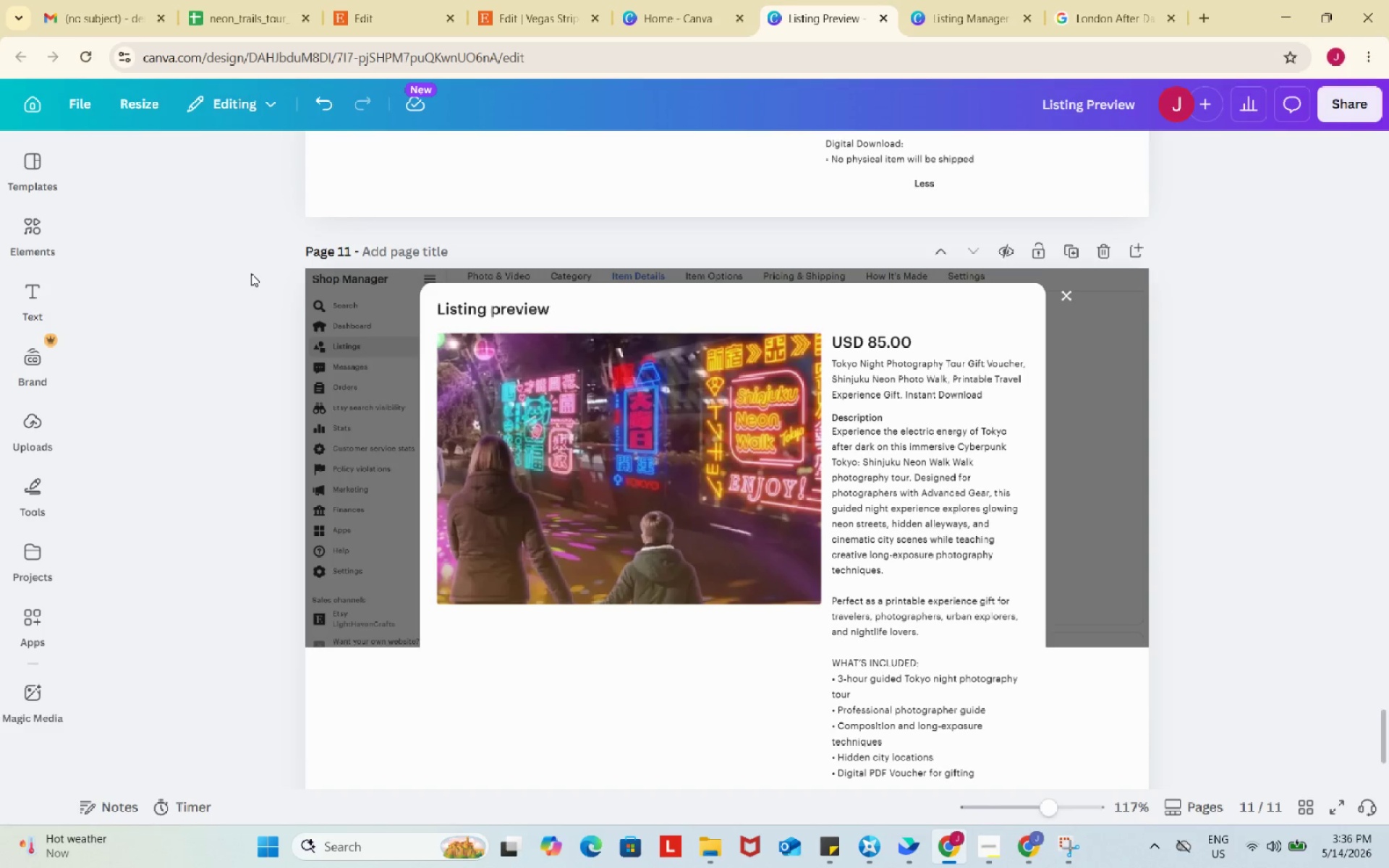 
left_click_drag(start_coordinate=[251, 273], to_coordinate=[1196, 723])
 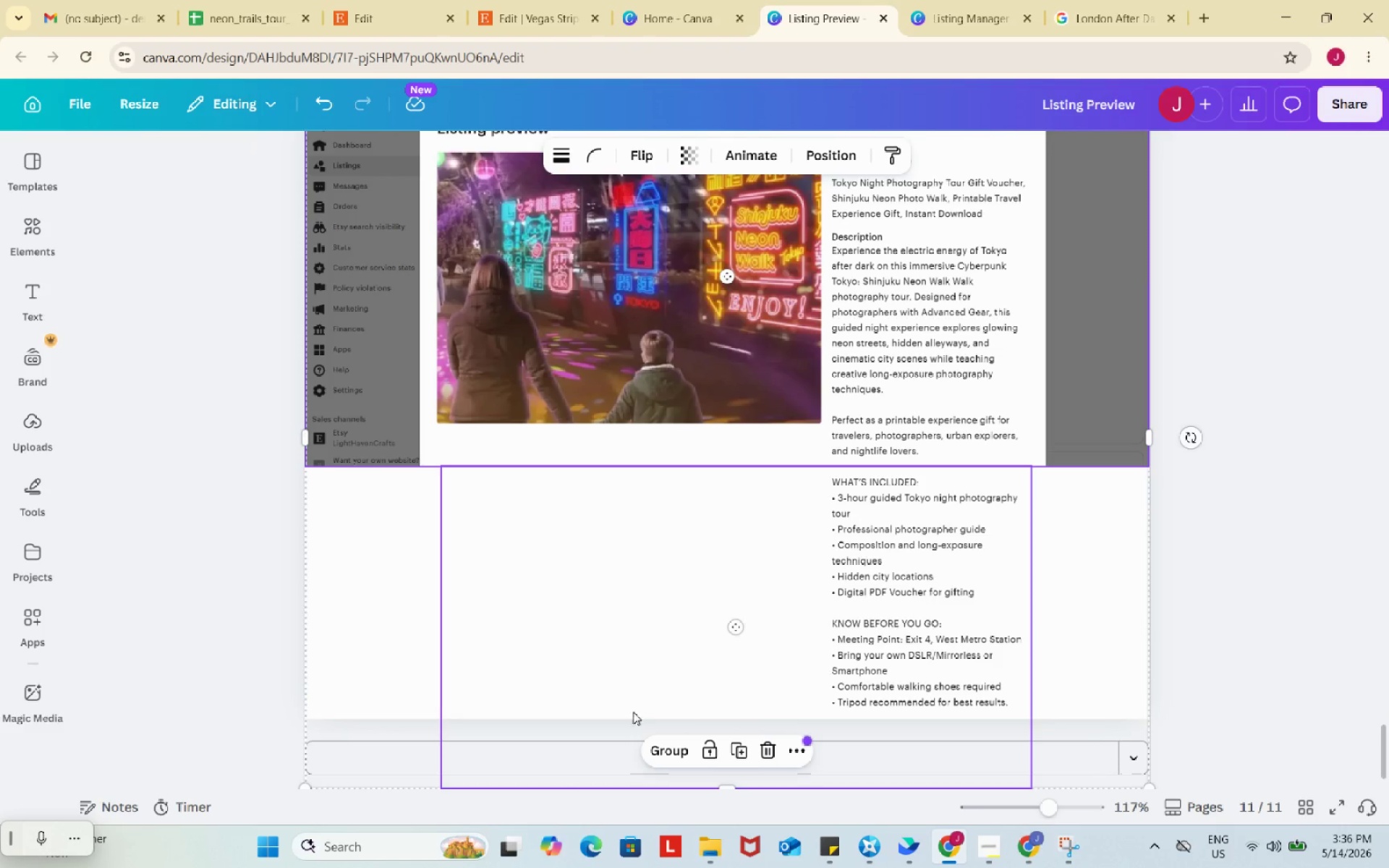 
scroll: coordinate [1152, 679], scroll_direction: down, amount: 5.0
 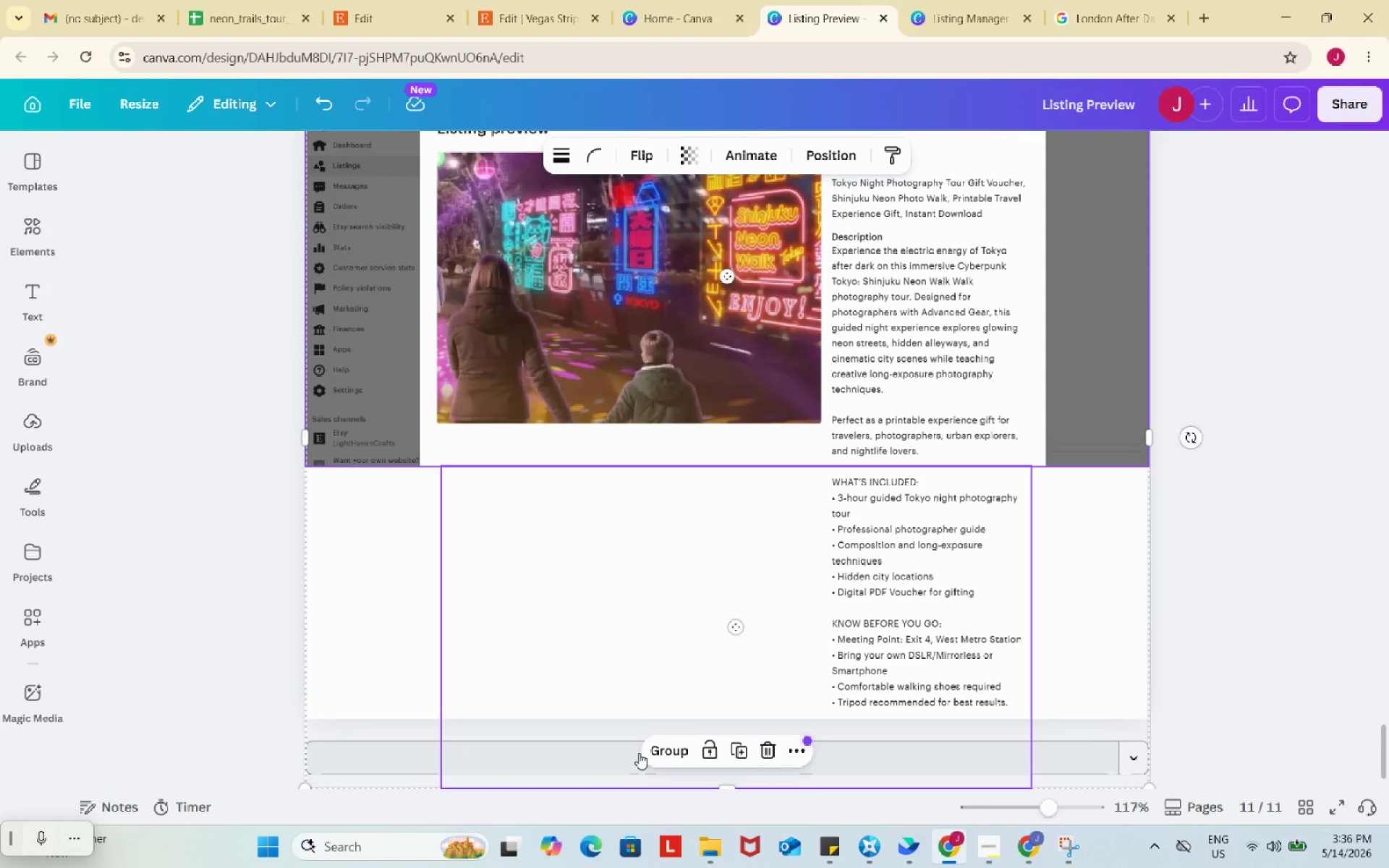 
left_click([666, 748])
 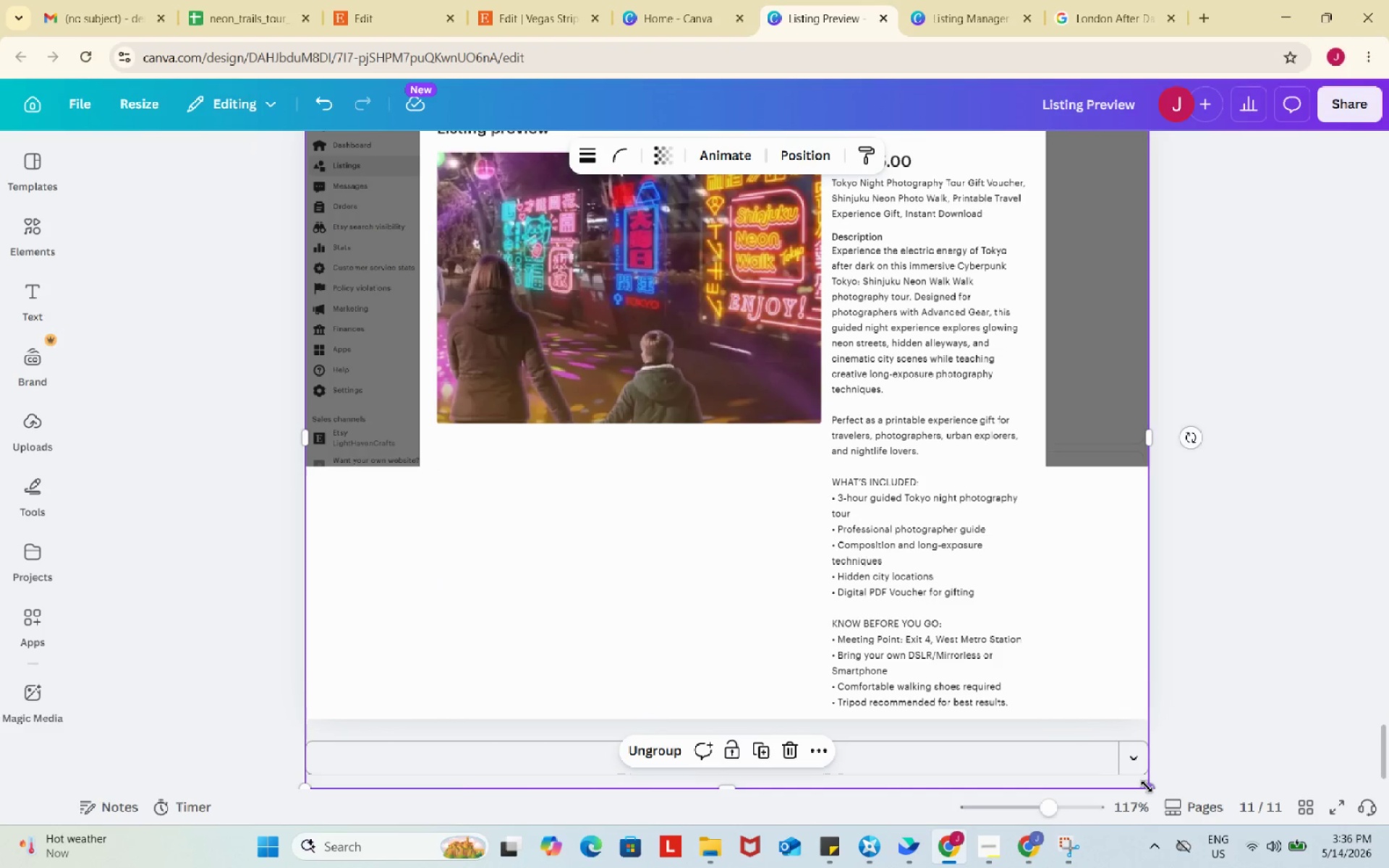 
left_click_drag(start_coordinate=[1147, 786], to_coordinate=[1087, 700])
 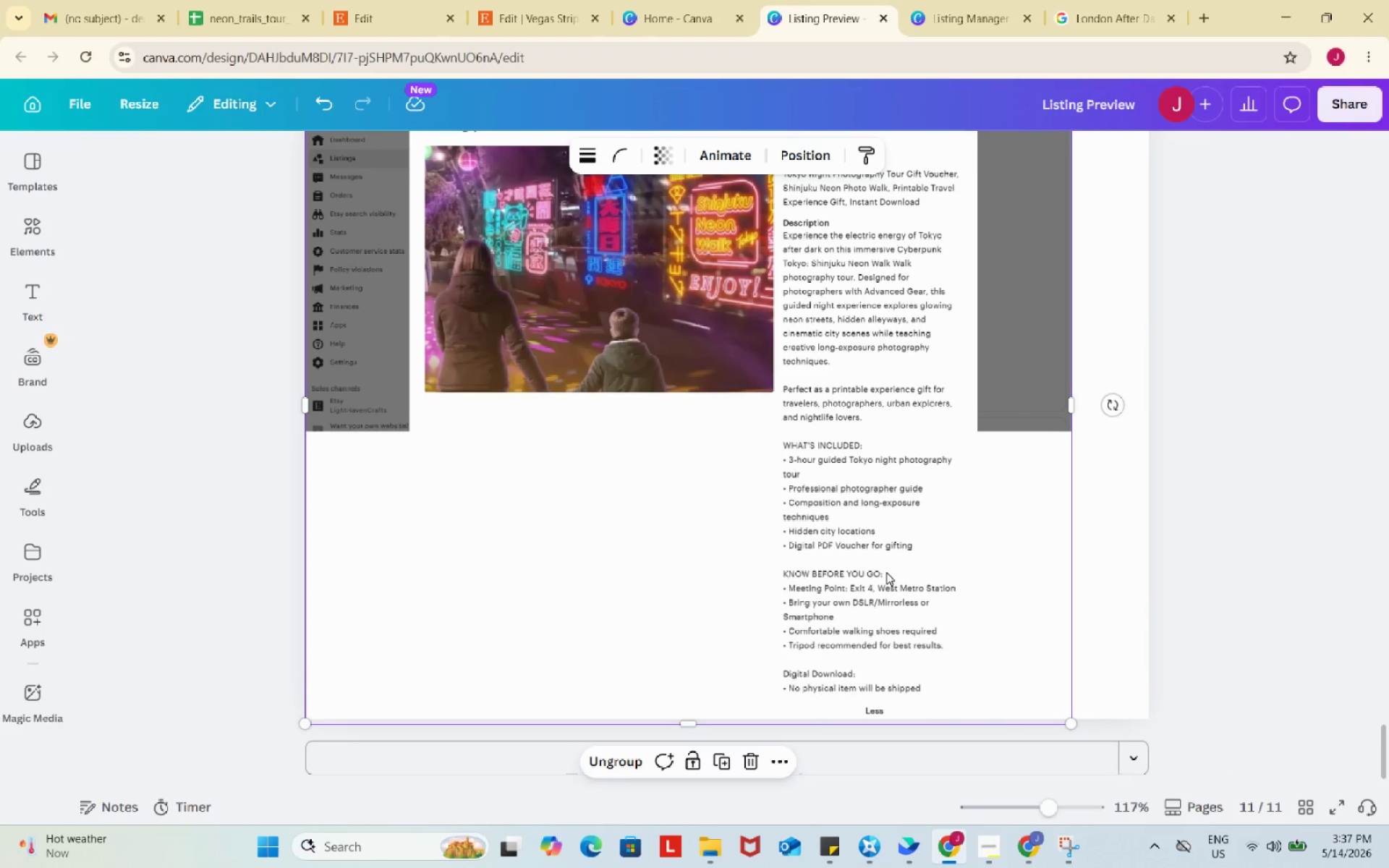 
left_click([886, 572])
 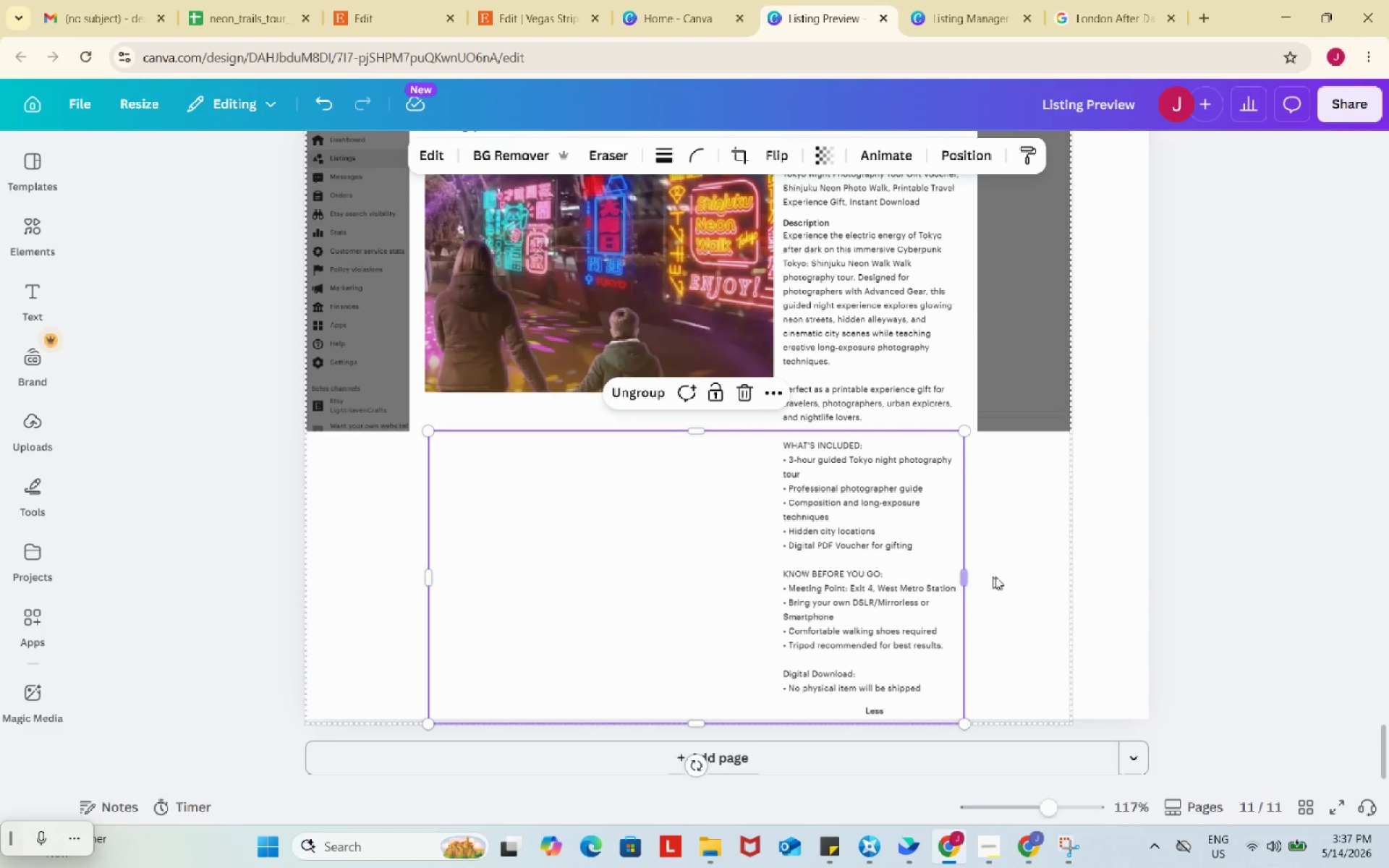 
left_click([999, 576])
 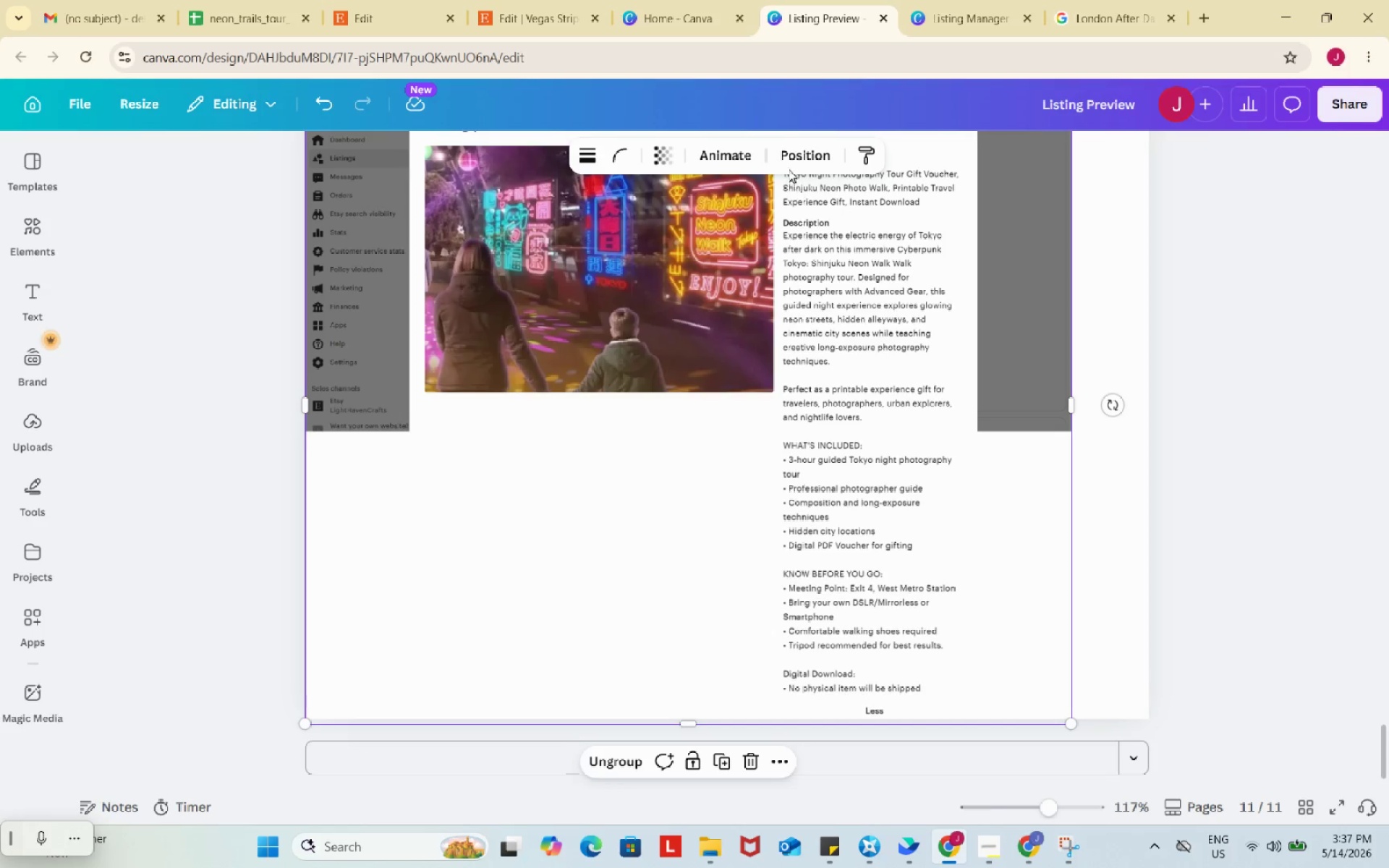 
left_click([789, 148])
 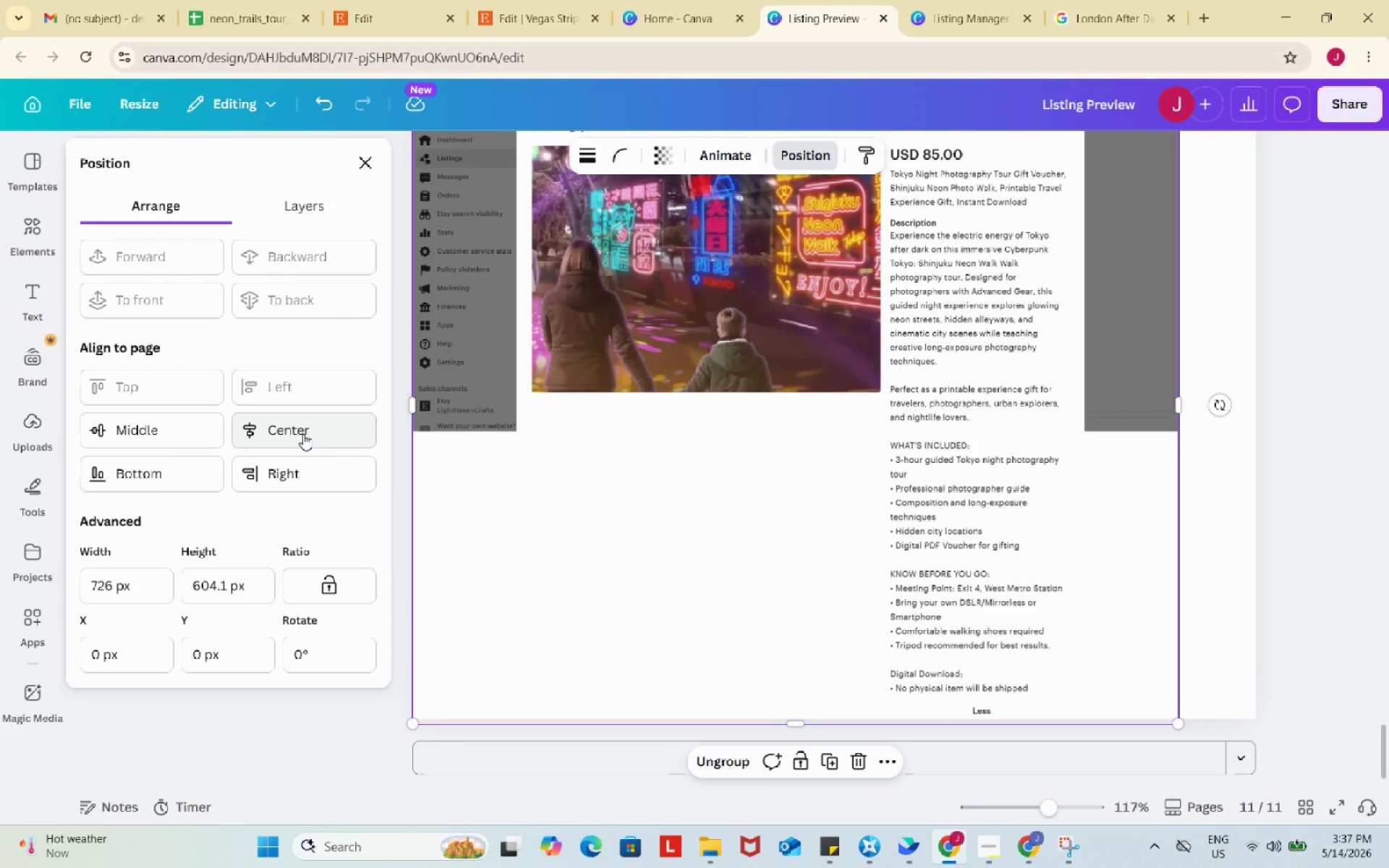 
left_click([303, 434])
 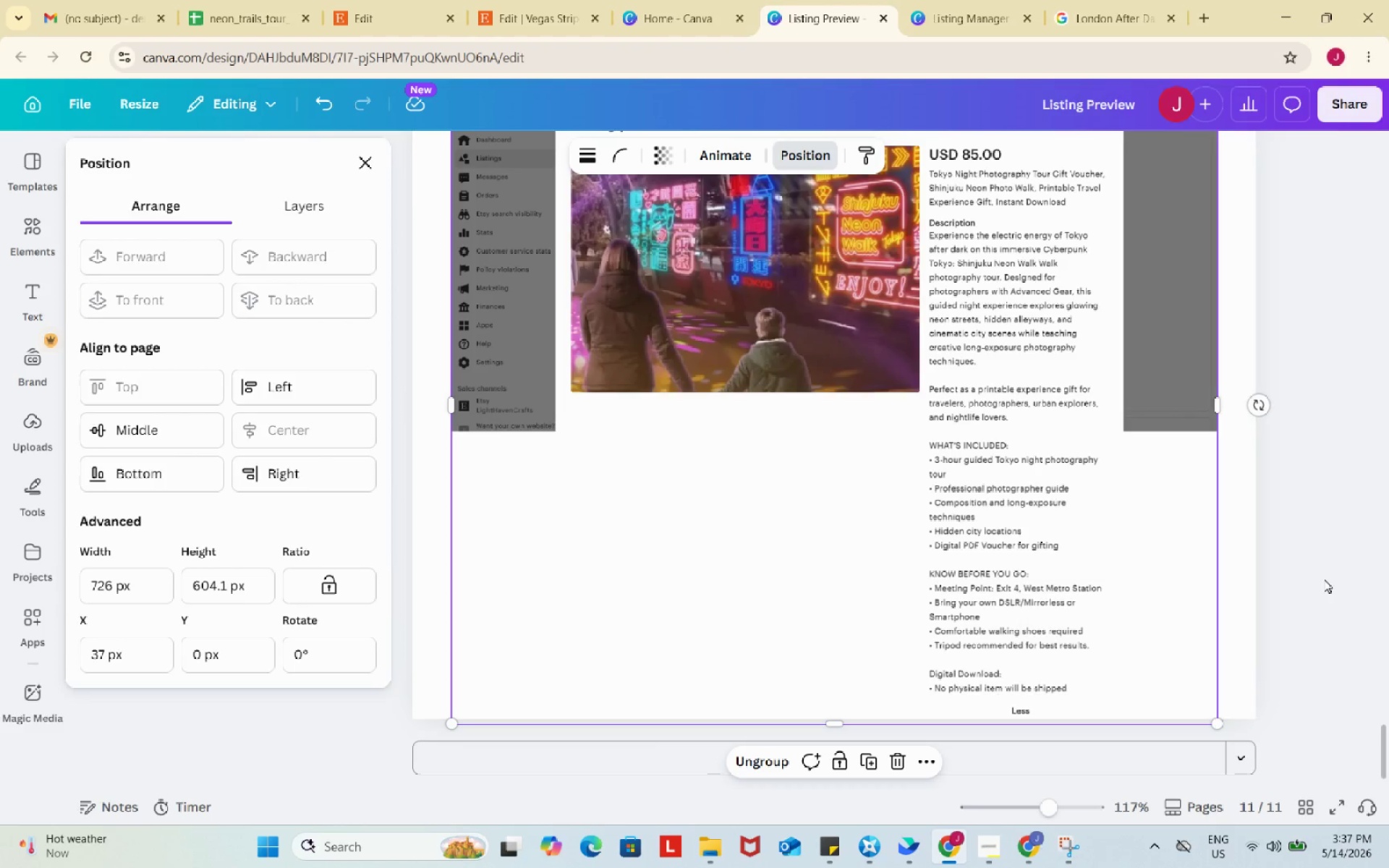 
double_click([1324, 579])
 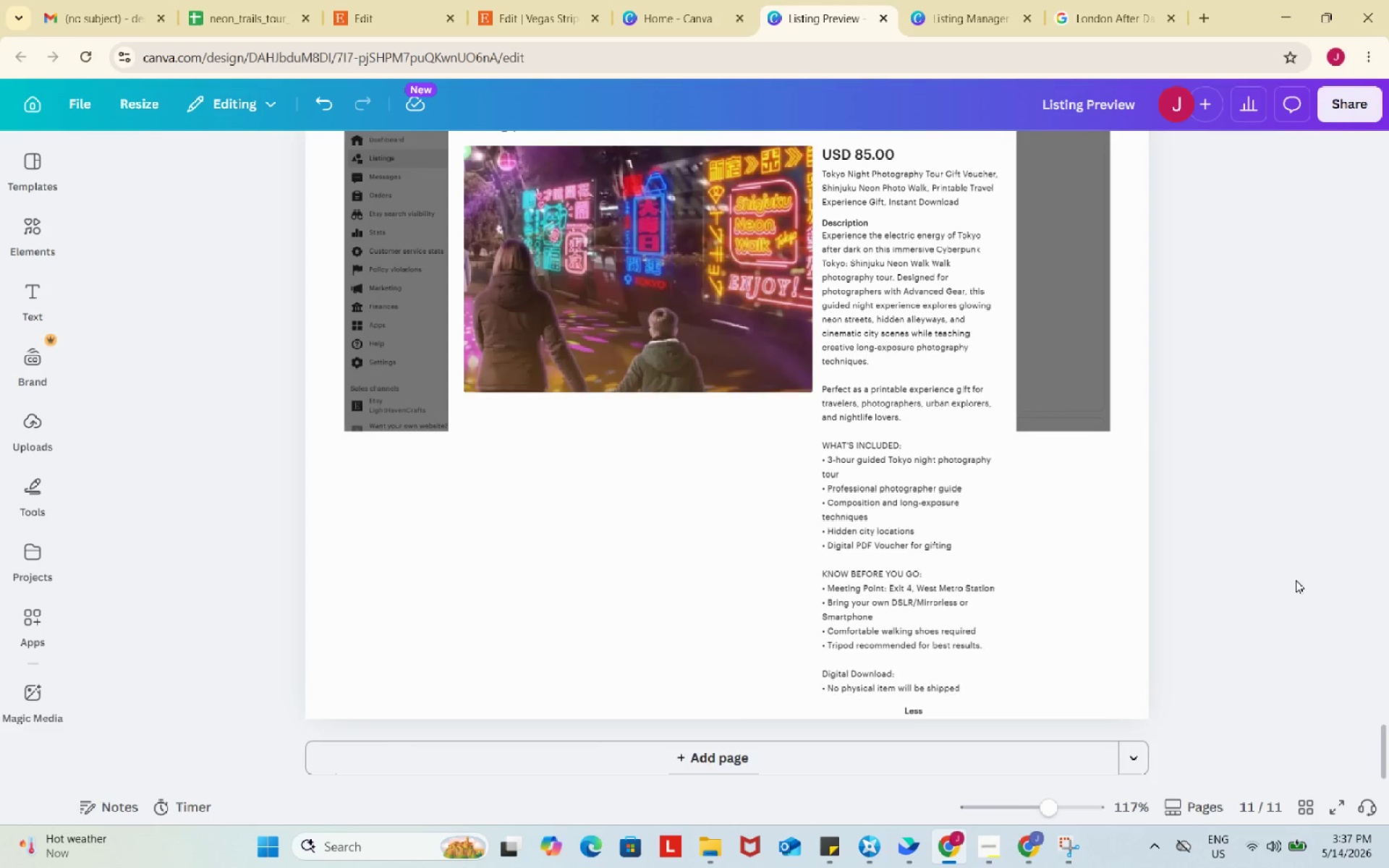 
scroll: coordinate [1296, 580], scroll_direction: up, amount: 2.0
 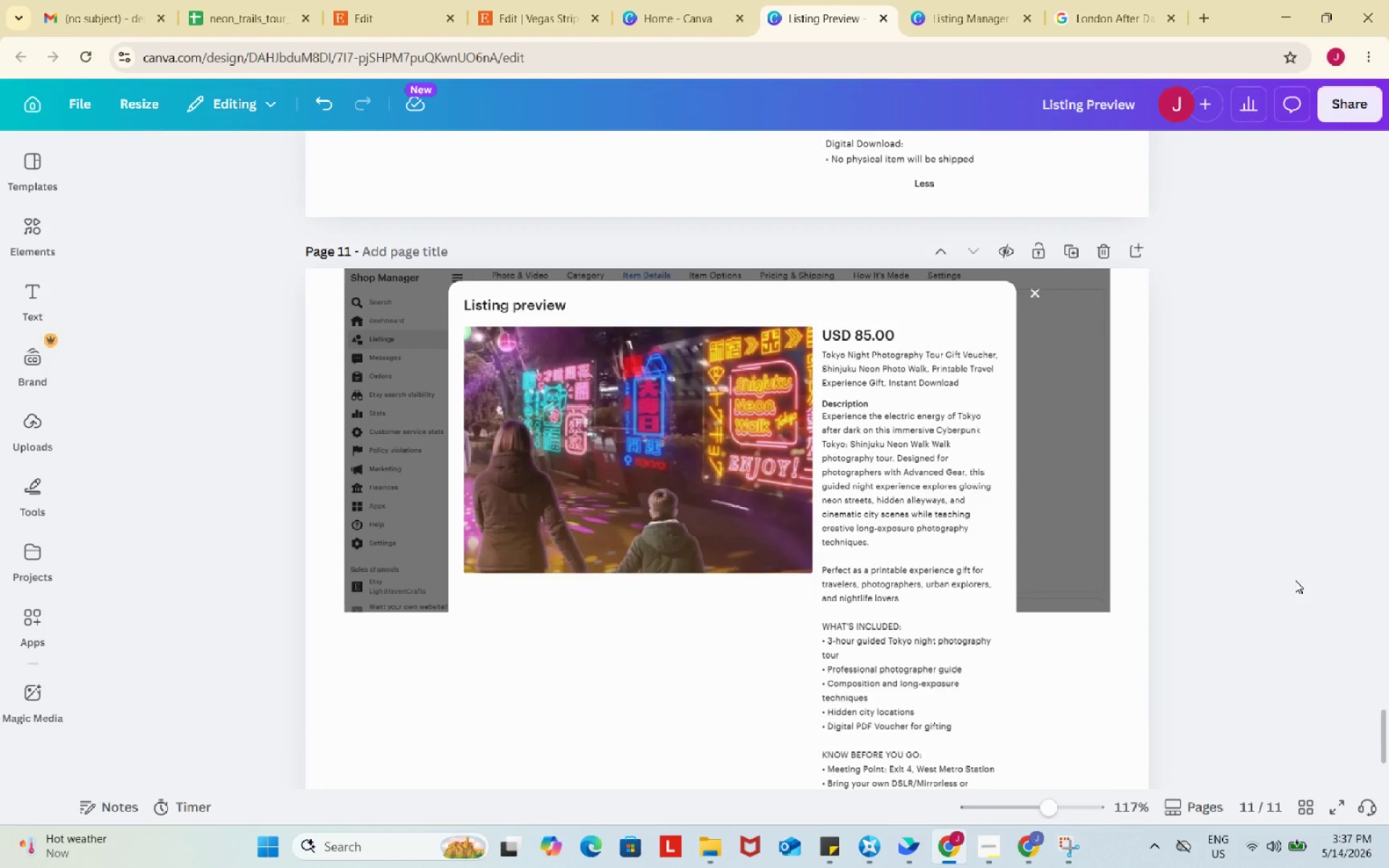 
scroll: coordinate [1295, 580], scroll_direction: down, amount: 4.0
 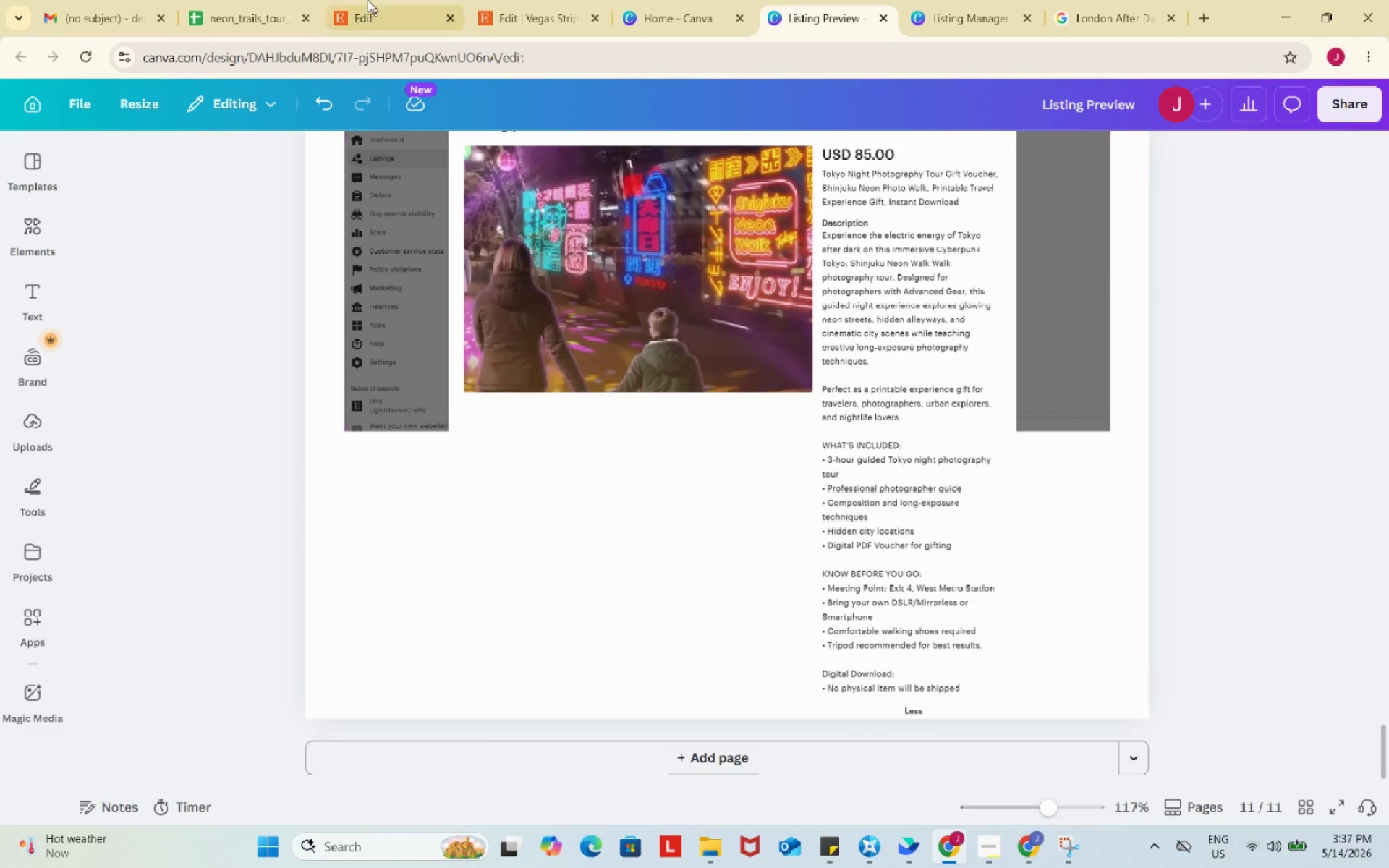 
left_click([357, 0])
 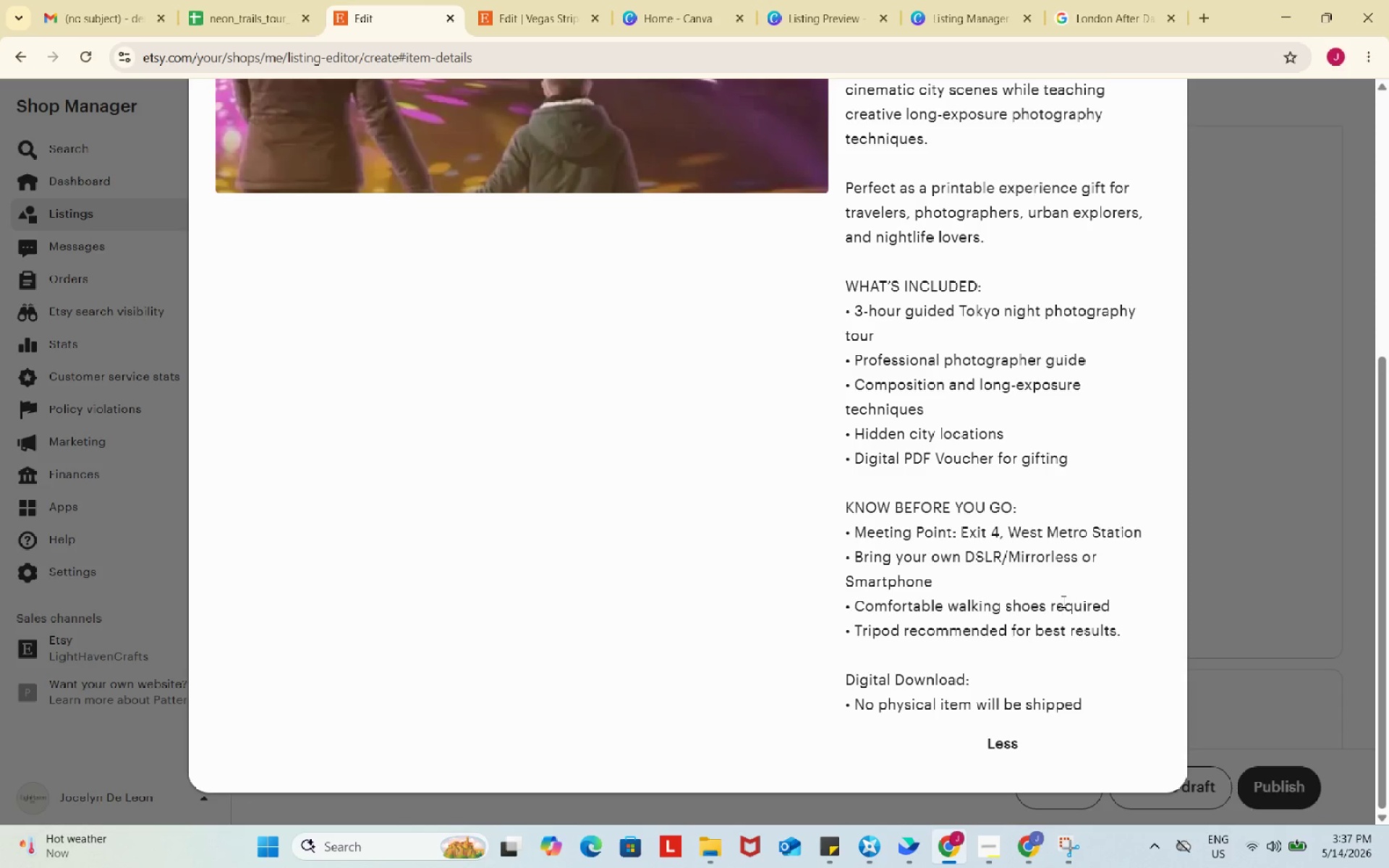 
left_click([1217, 121])
 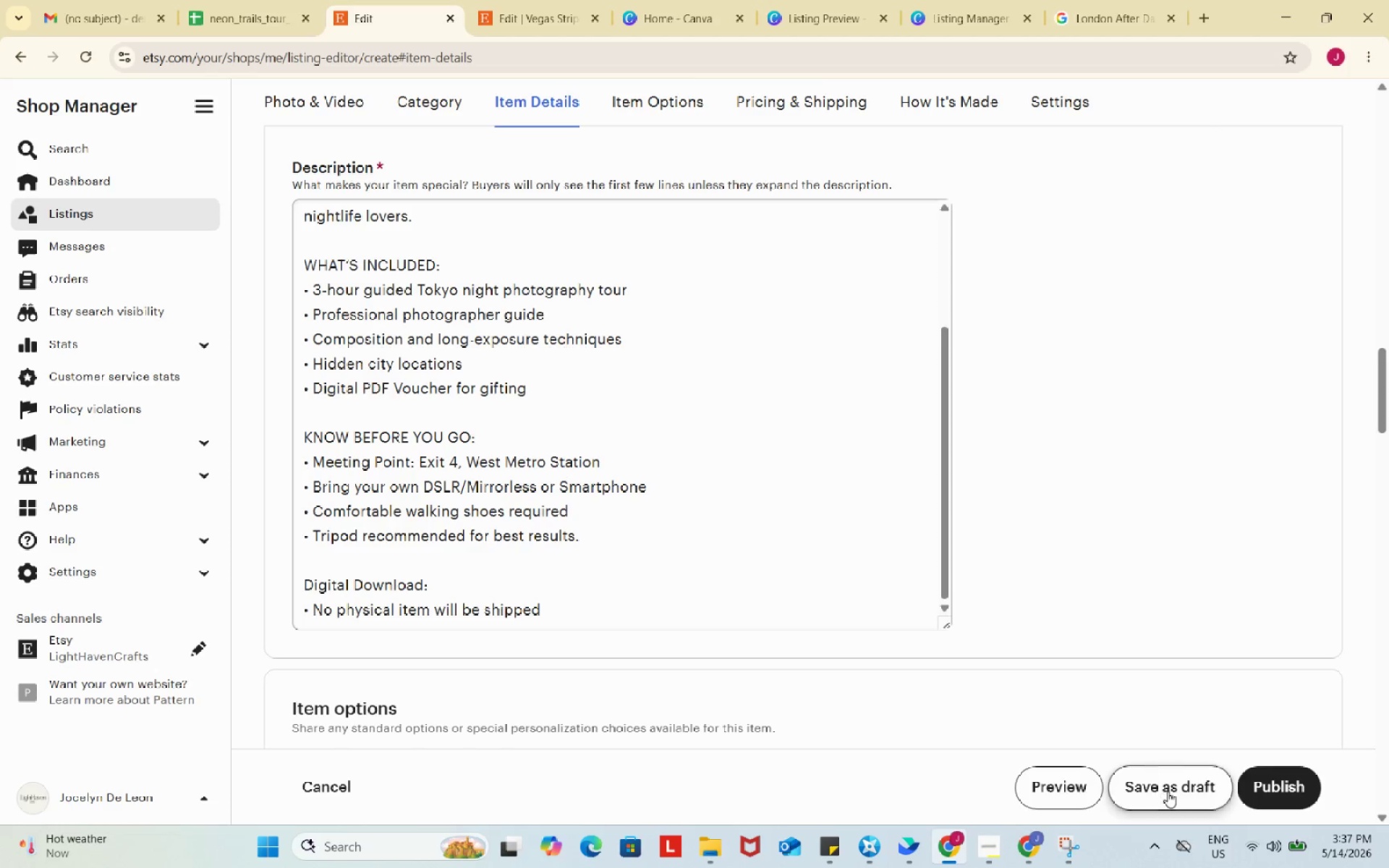 
scroll: coordinate [1060, 606], scroll_direction: up, amount: 7.0
 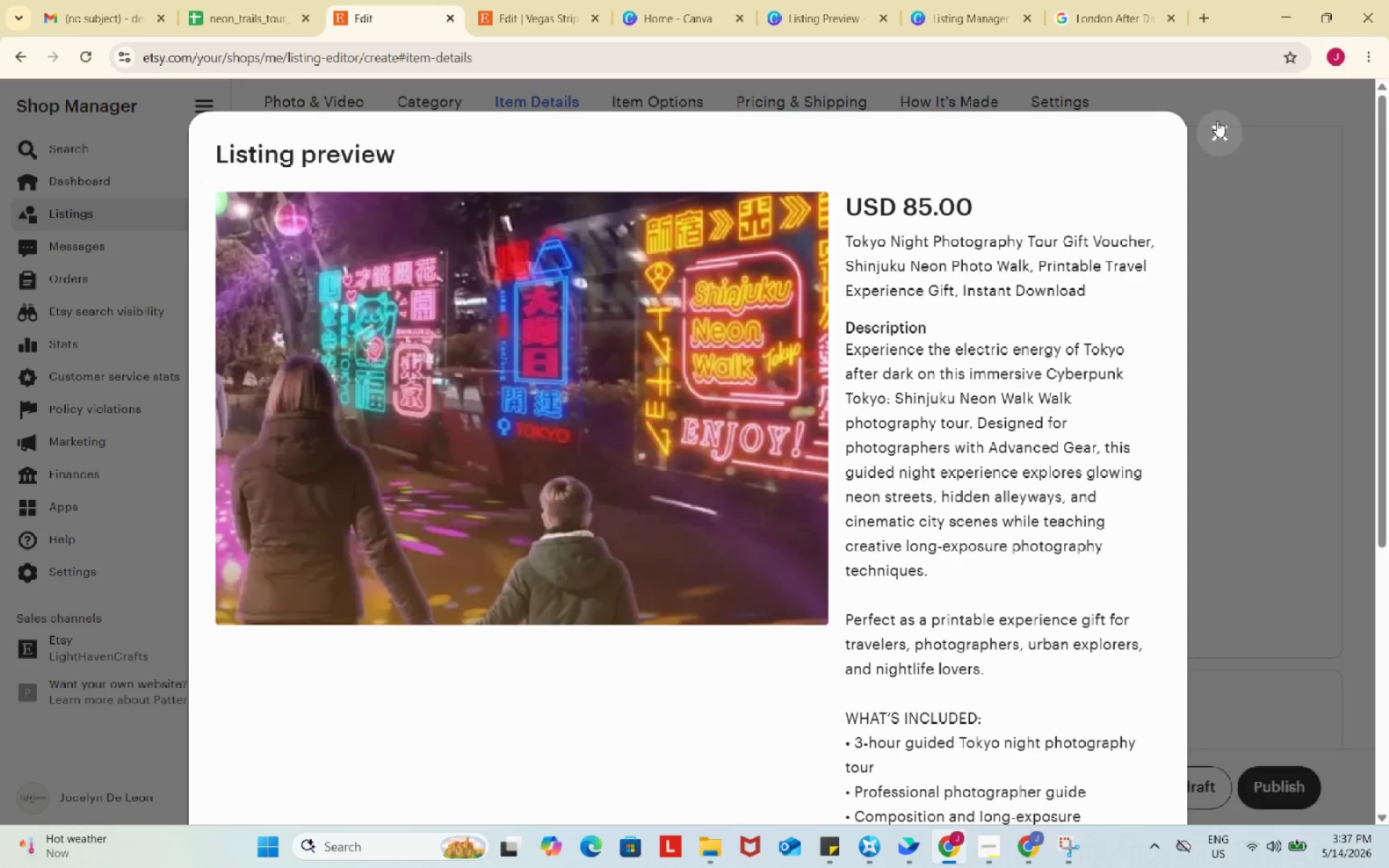 
left_click([1168, 791])
 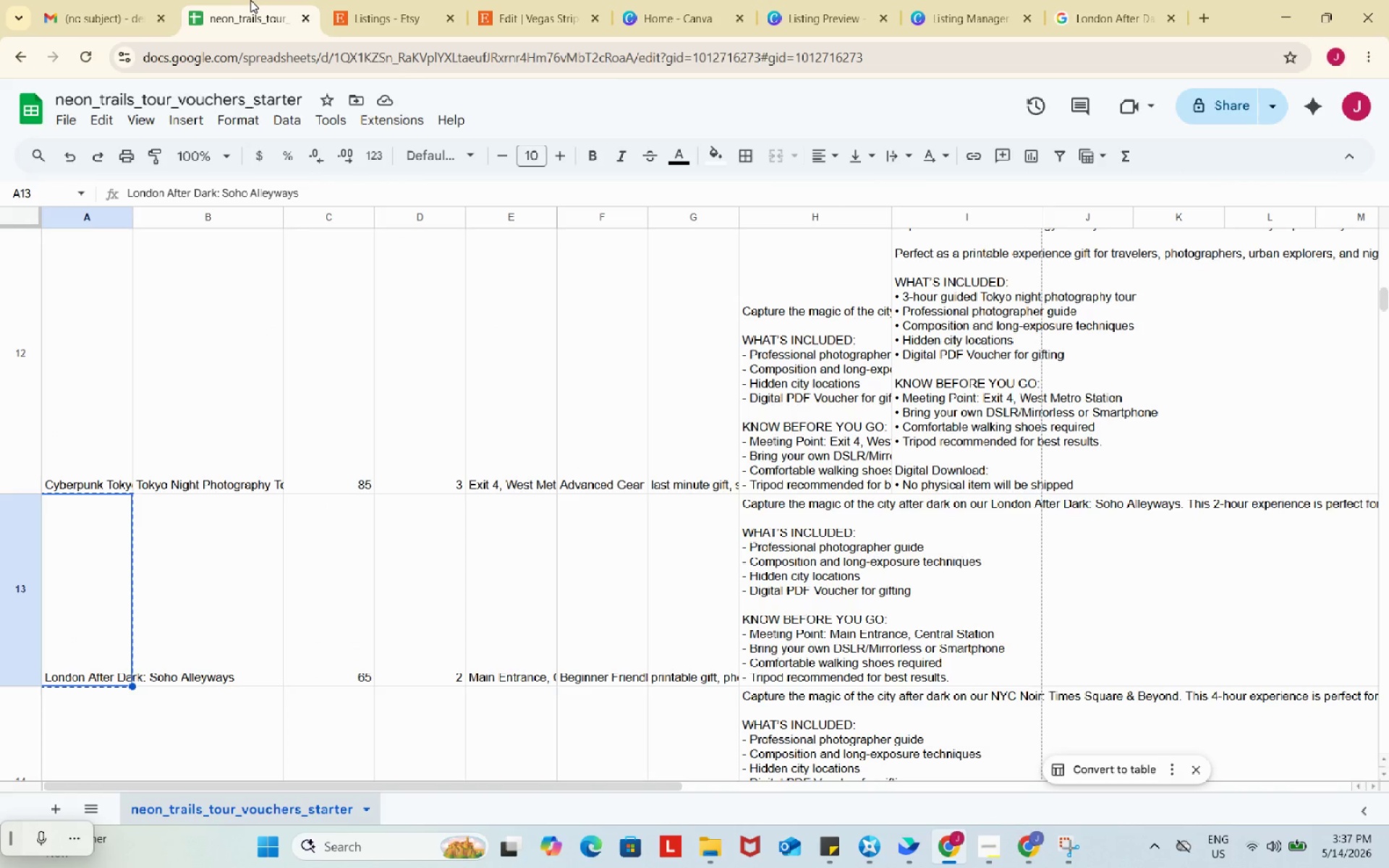 
wait(5.34)
 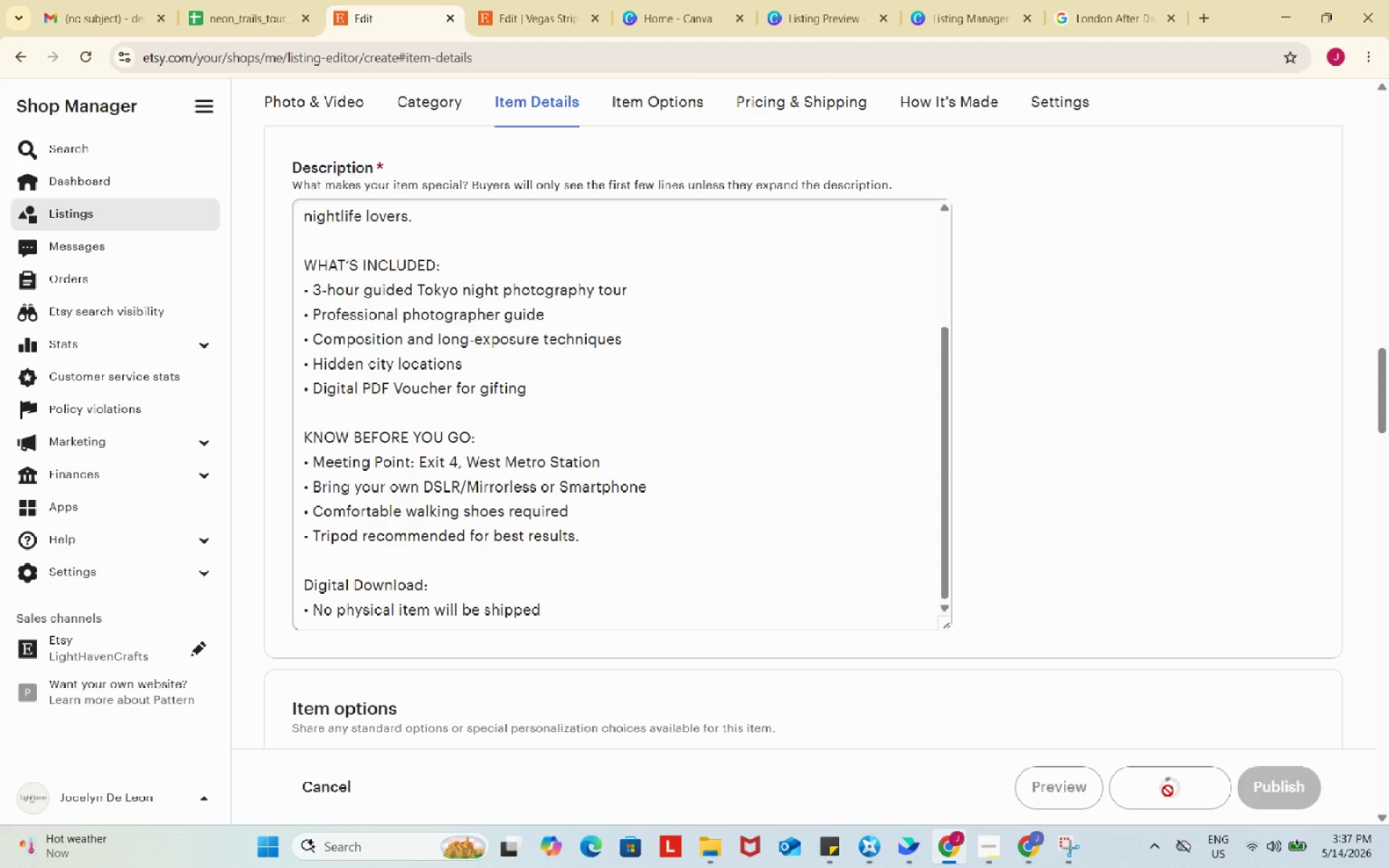 
left_click([1104, 0])
 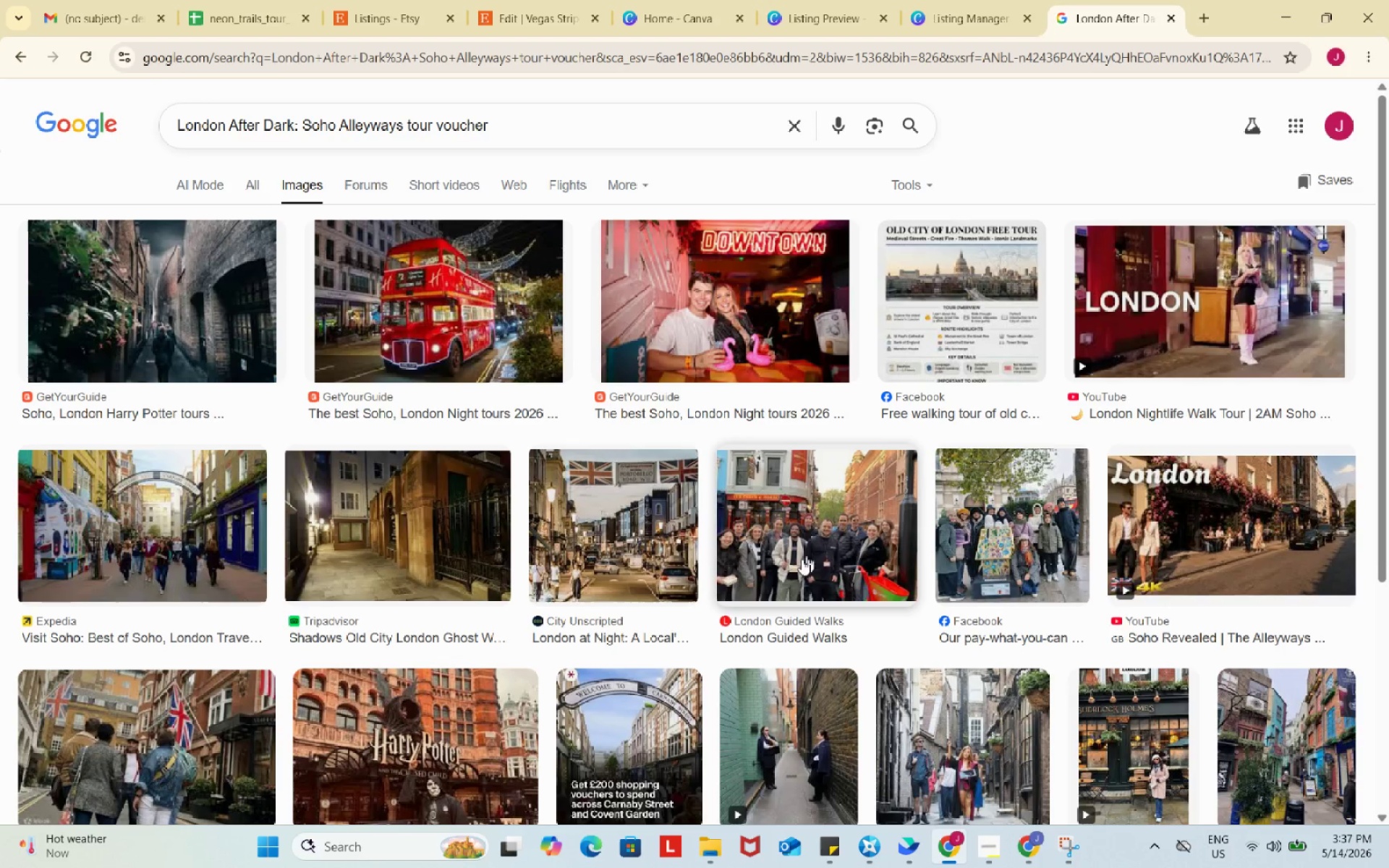 
scroll: coordinate [734, 592], scroll_direction: up, amount: 5.0
 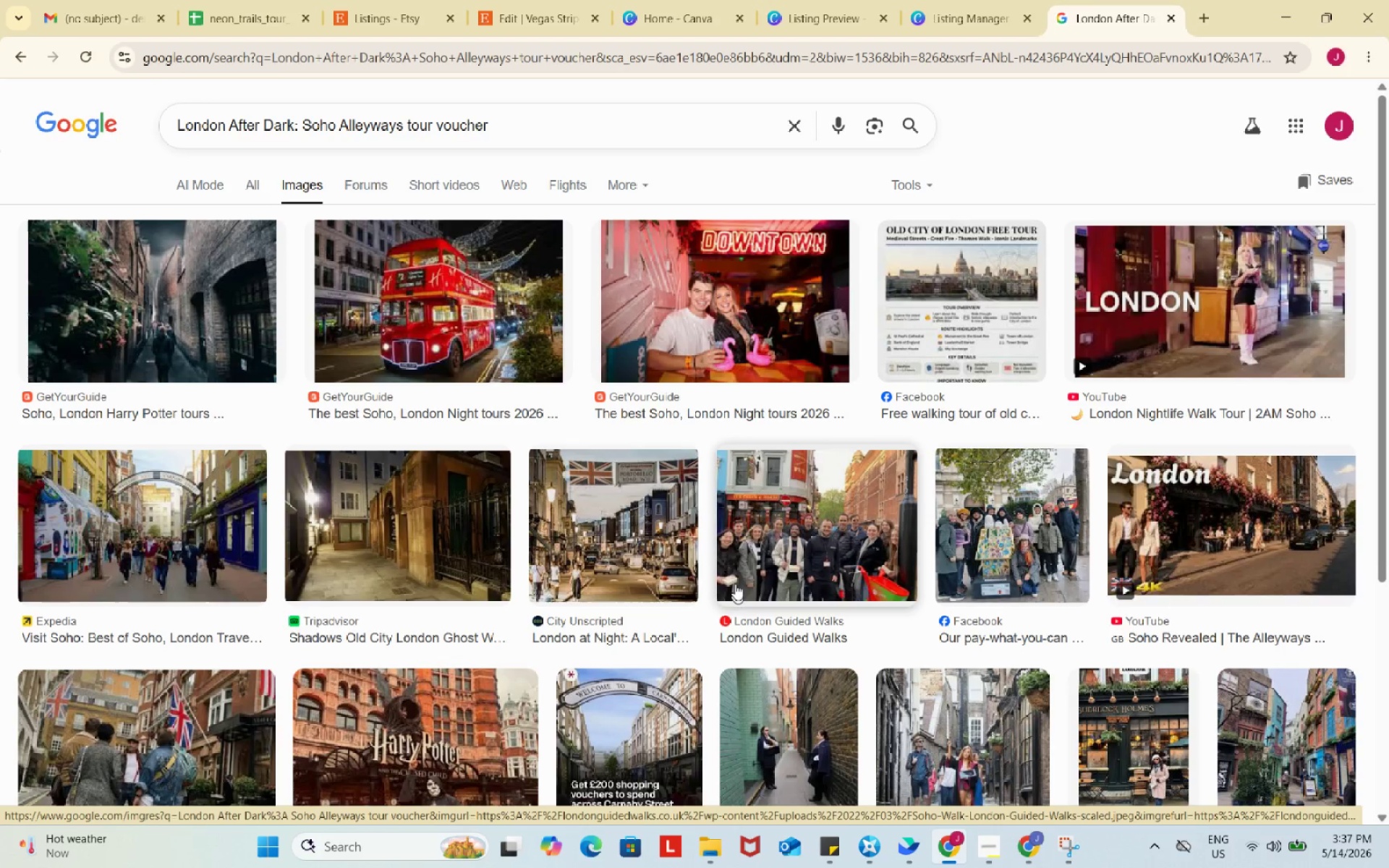 
scroll: coordinate [691, 589], scroll_direction: down, amount: 5.0
 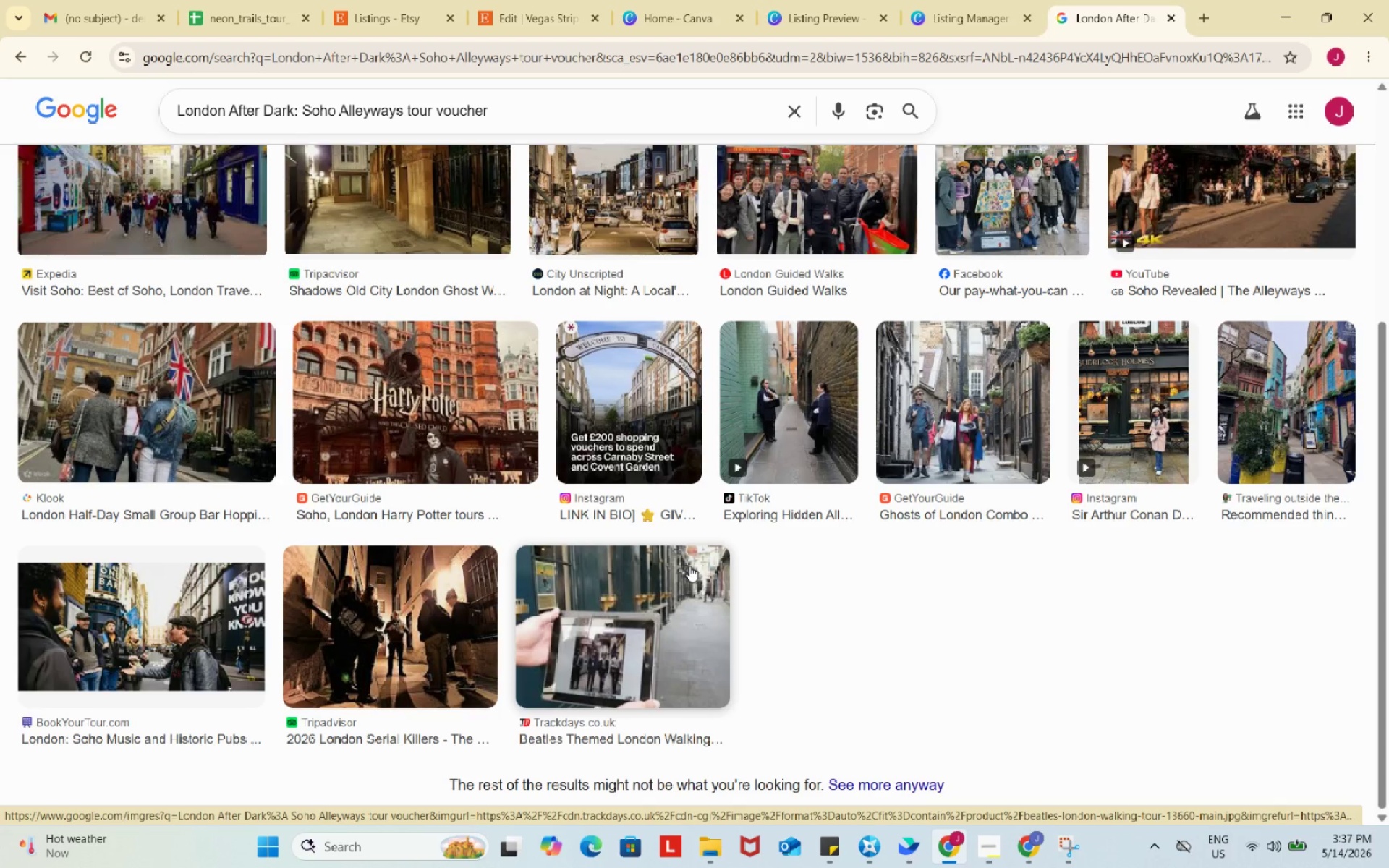 
scroll: coordinate [689, 566], scroll_direction: up, amount: 10.0
 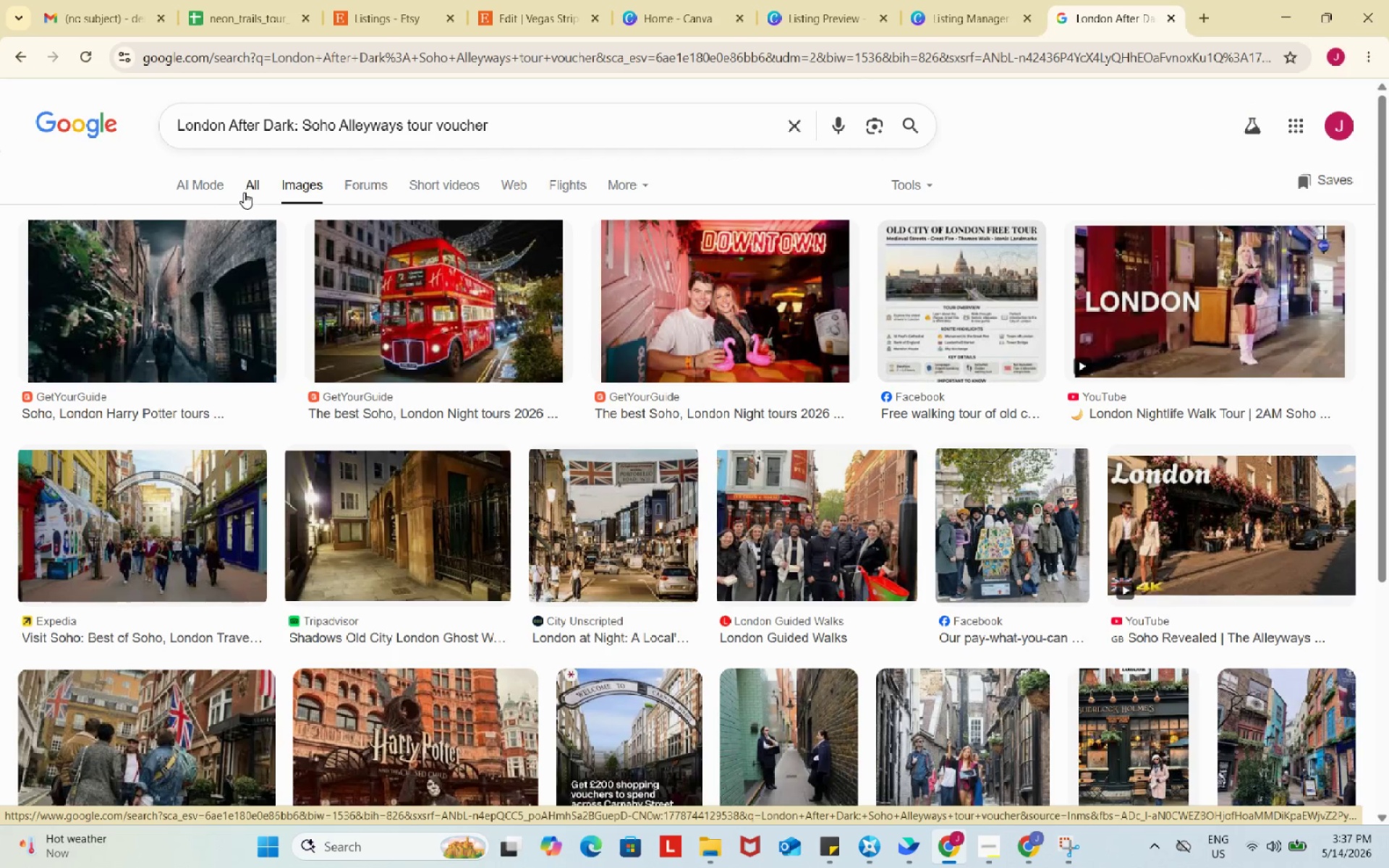 
left_click([245, 192])
 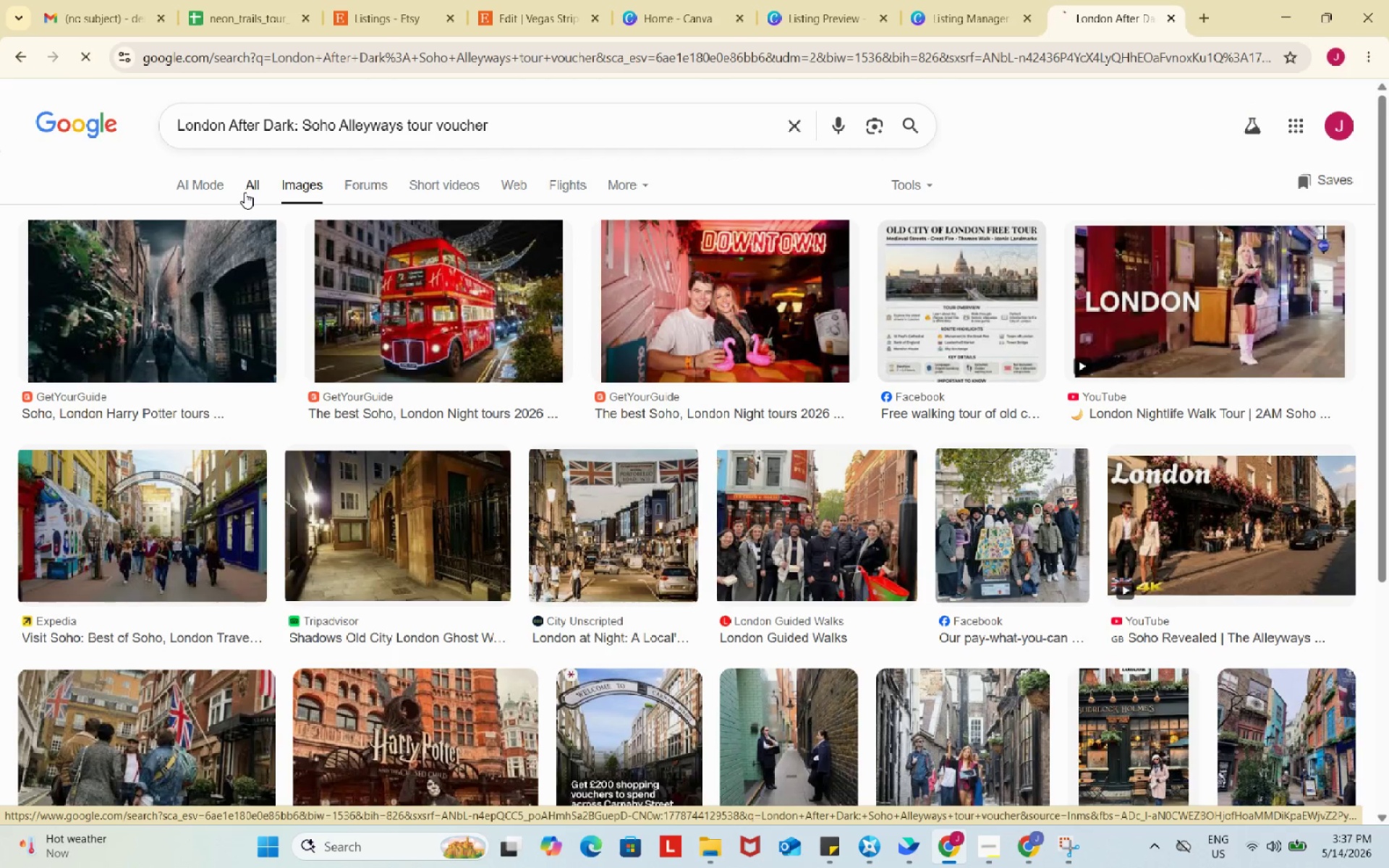 
mouse_move([252, 192])
 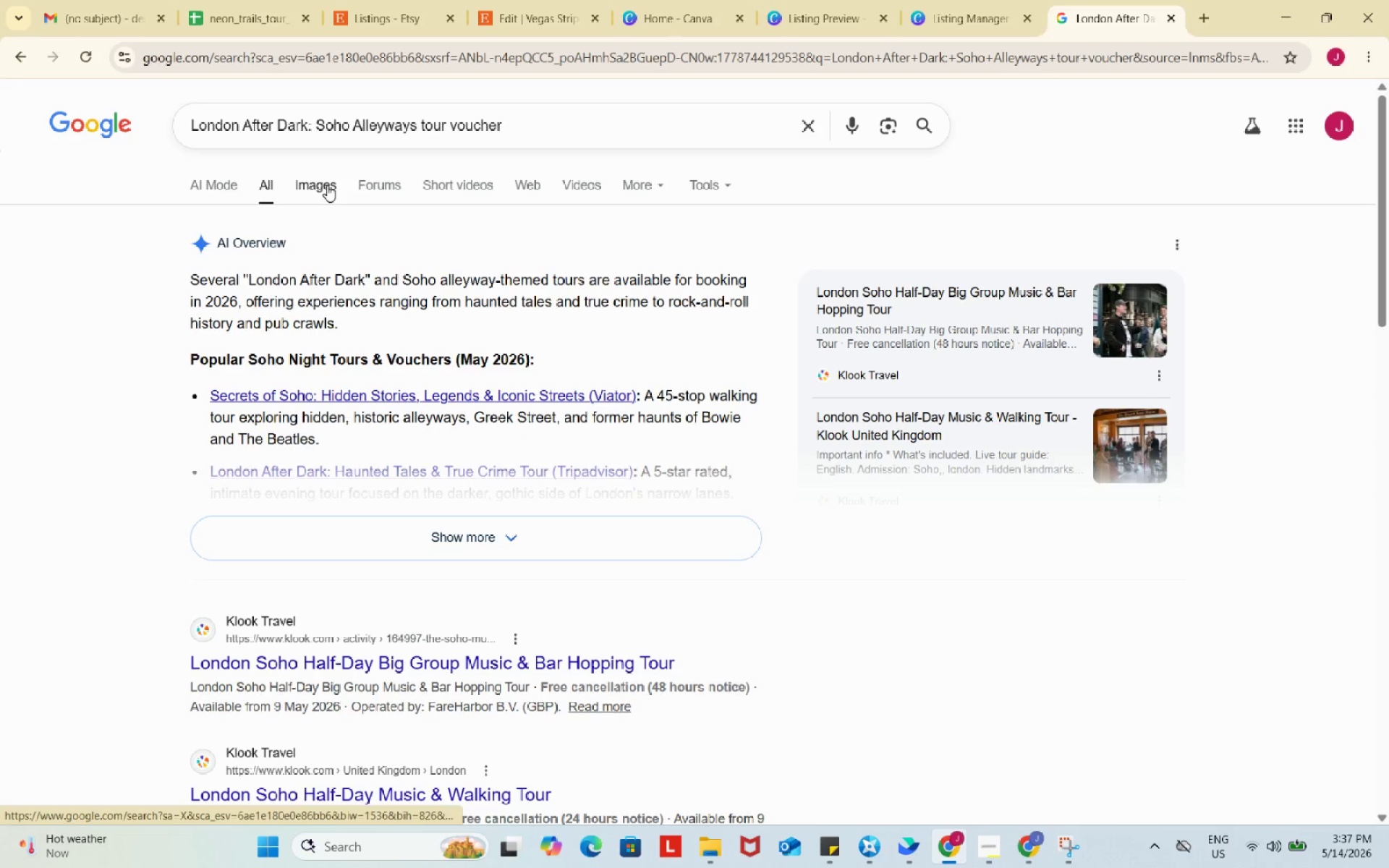 
left_click([327, 185])
 